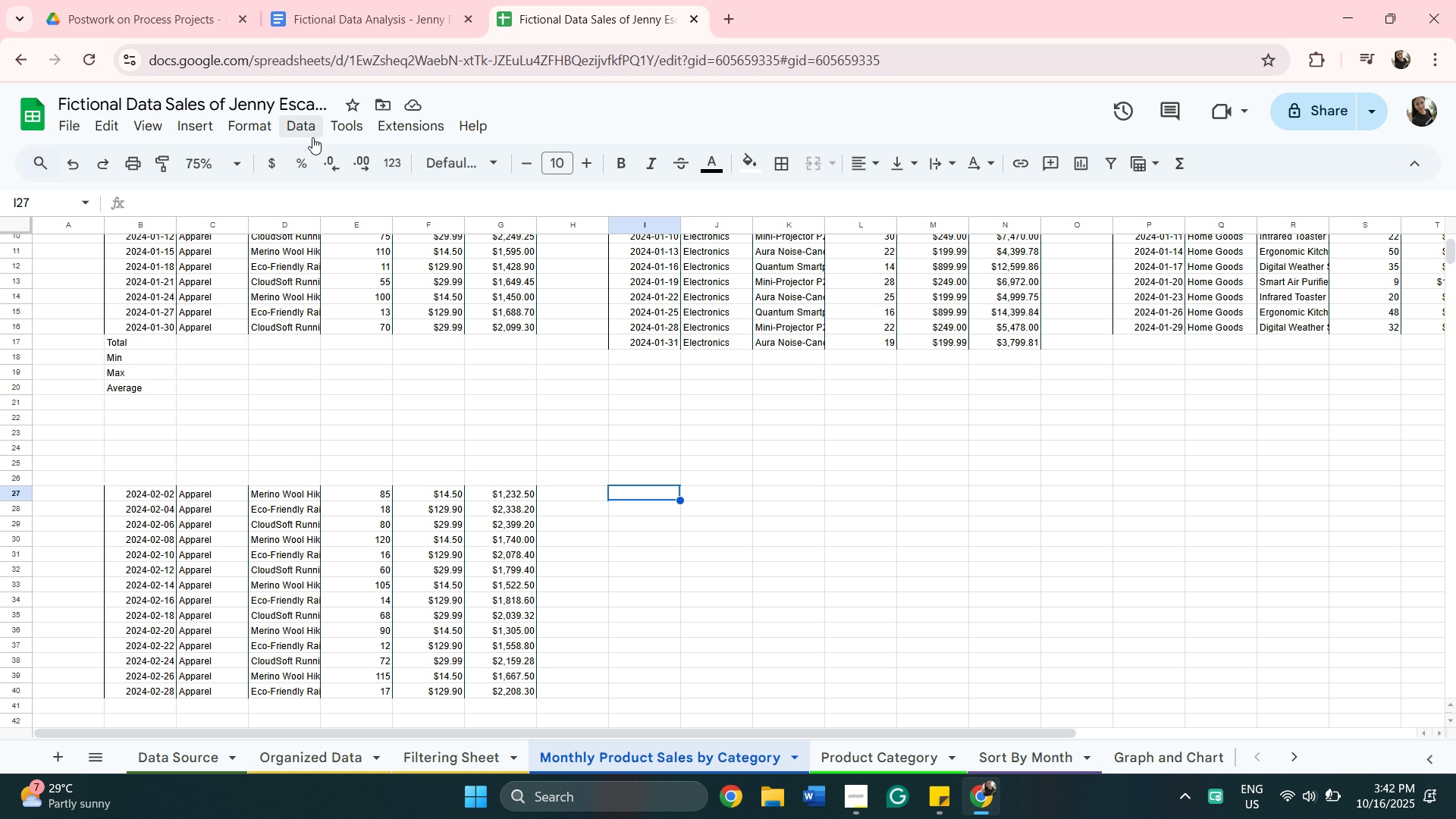 
wait(5.24)
 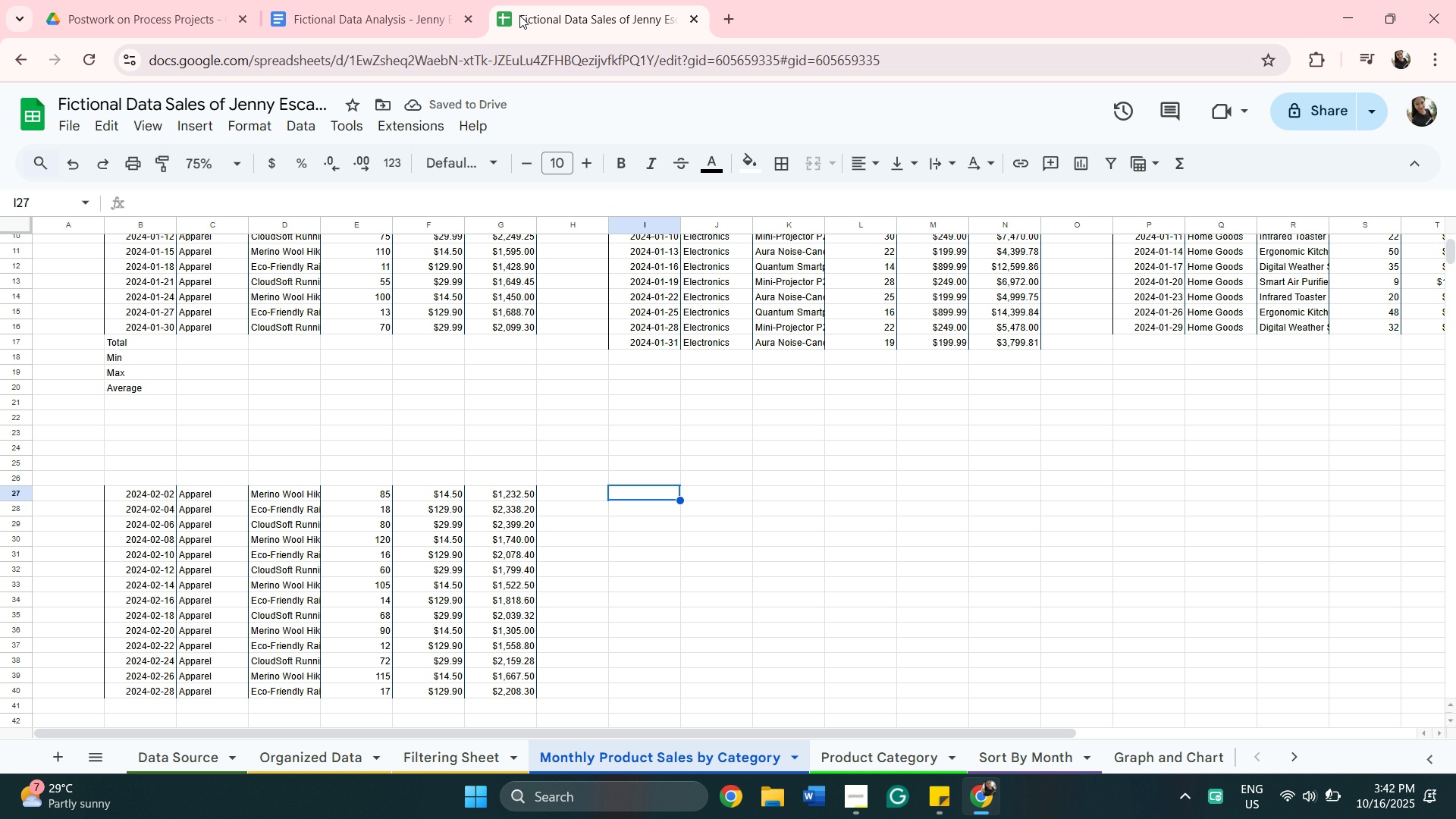 
left_click([425, 755])
 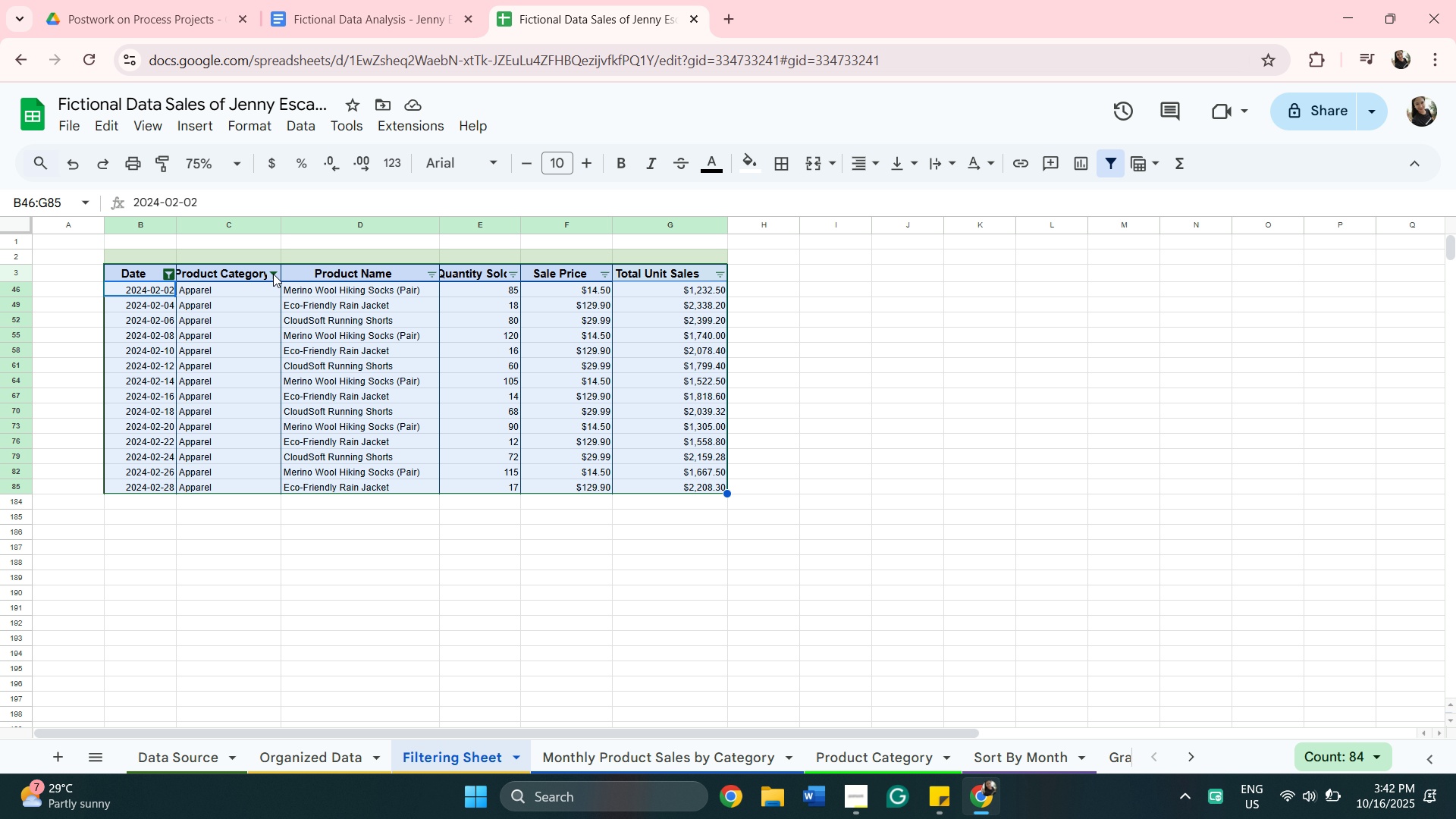 
left_click([275, 275])
 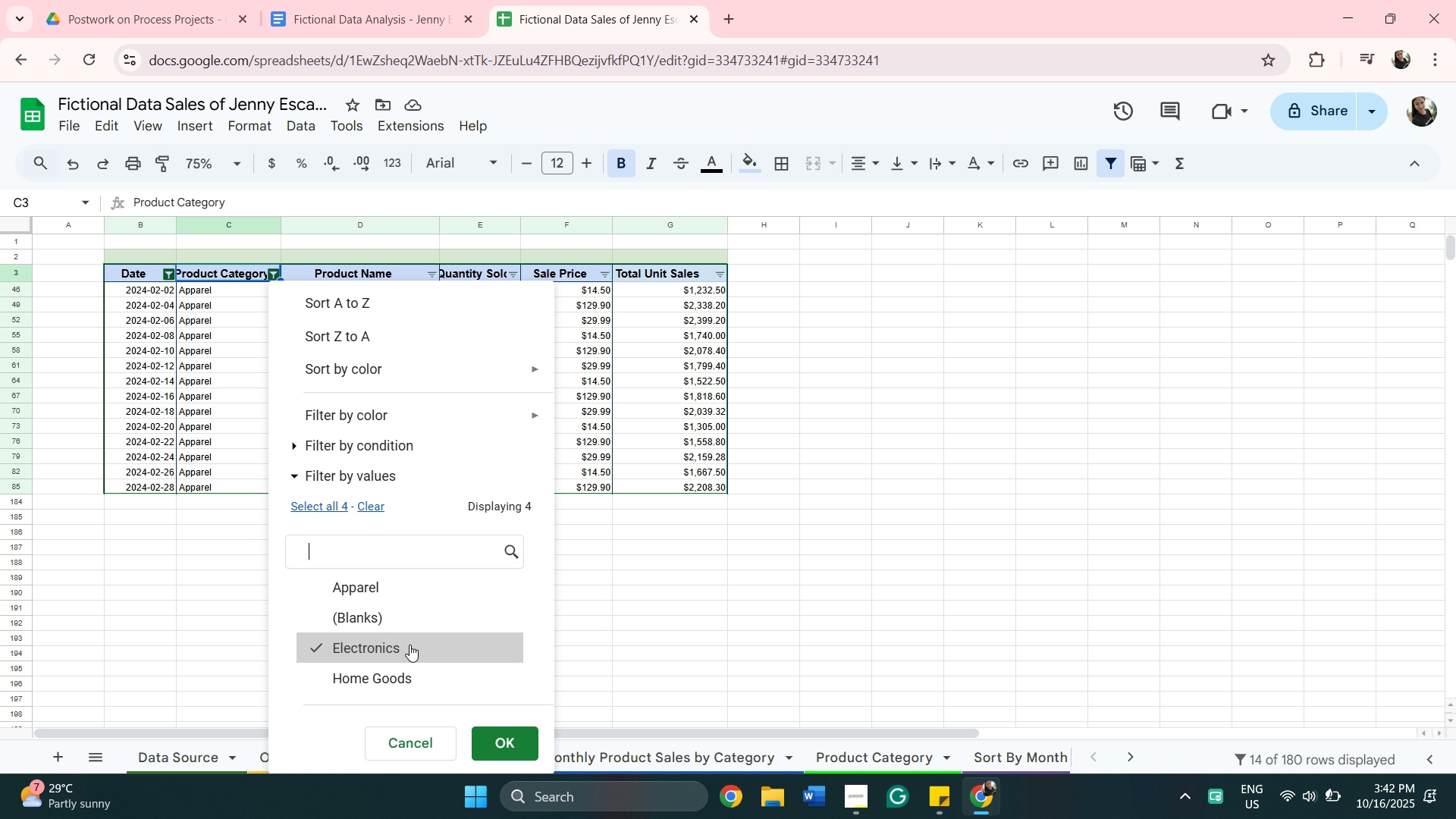 
left_click([514, 739])
 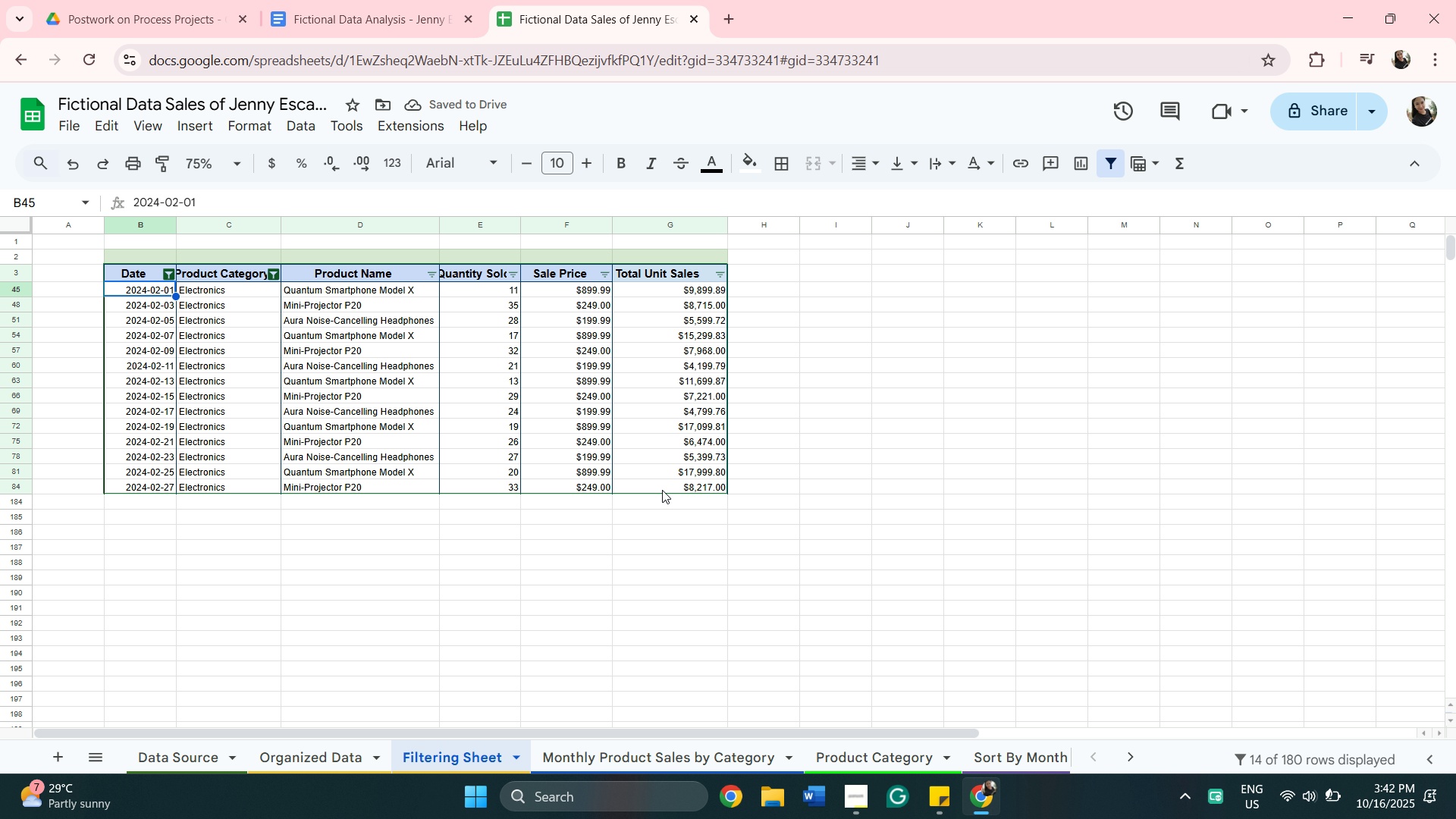 
hold_key(key=ShiftLeft, duration=0.42)
left_click([664, 488])
 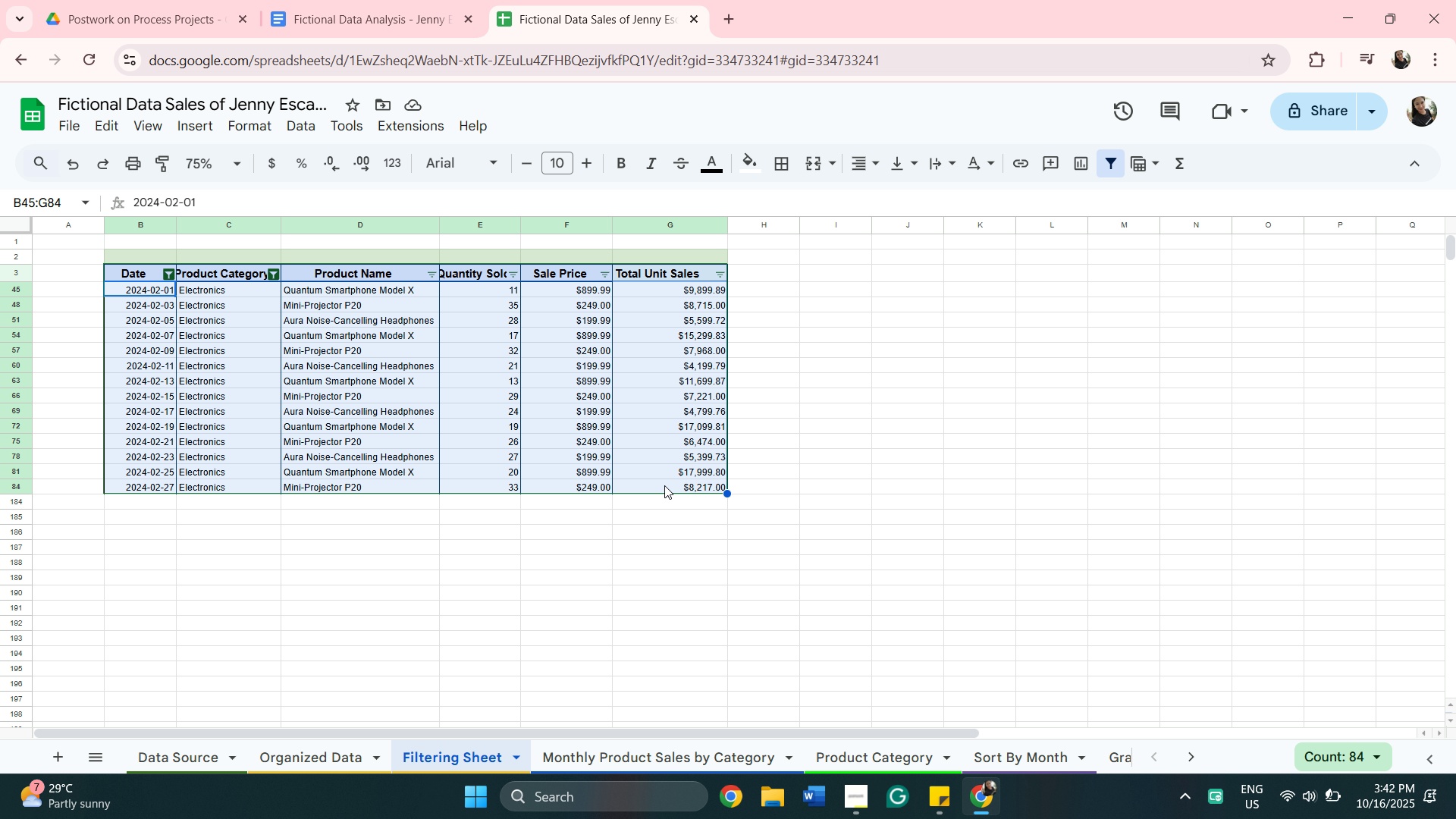 
key(Control+C)
 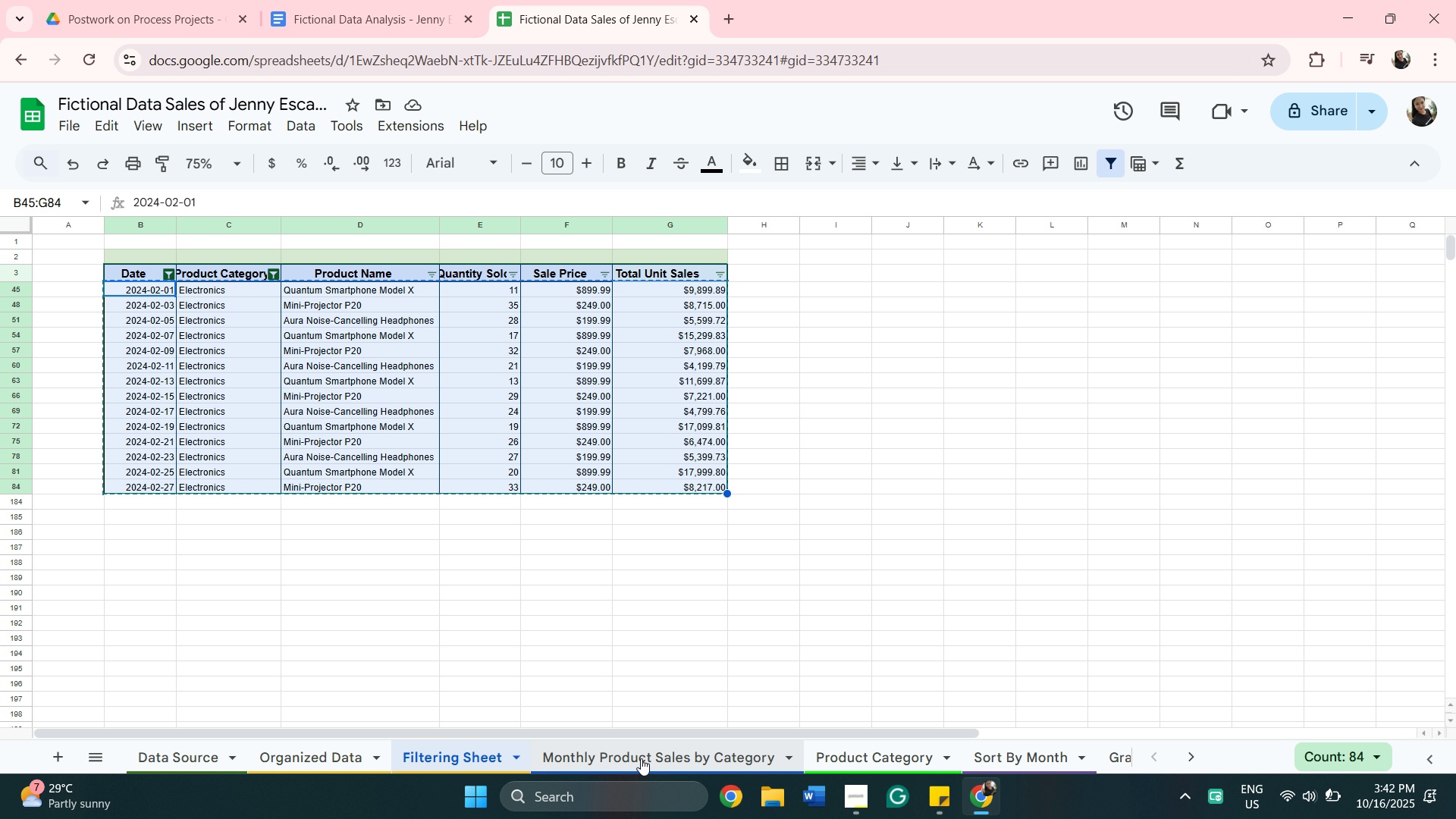 
left_click([642, 758])
 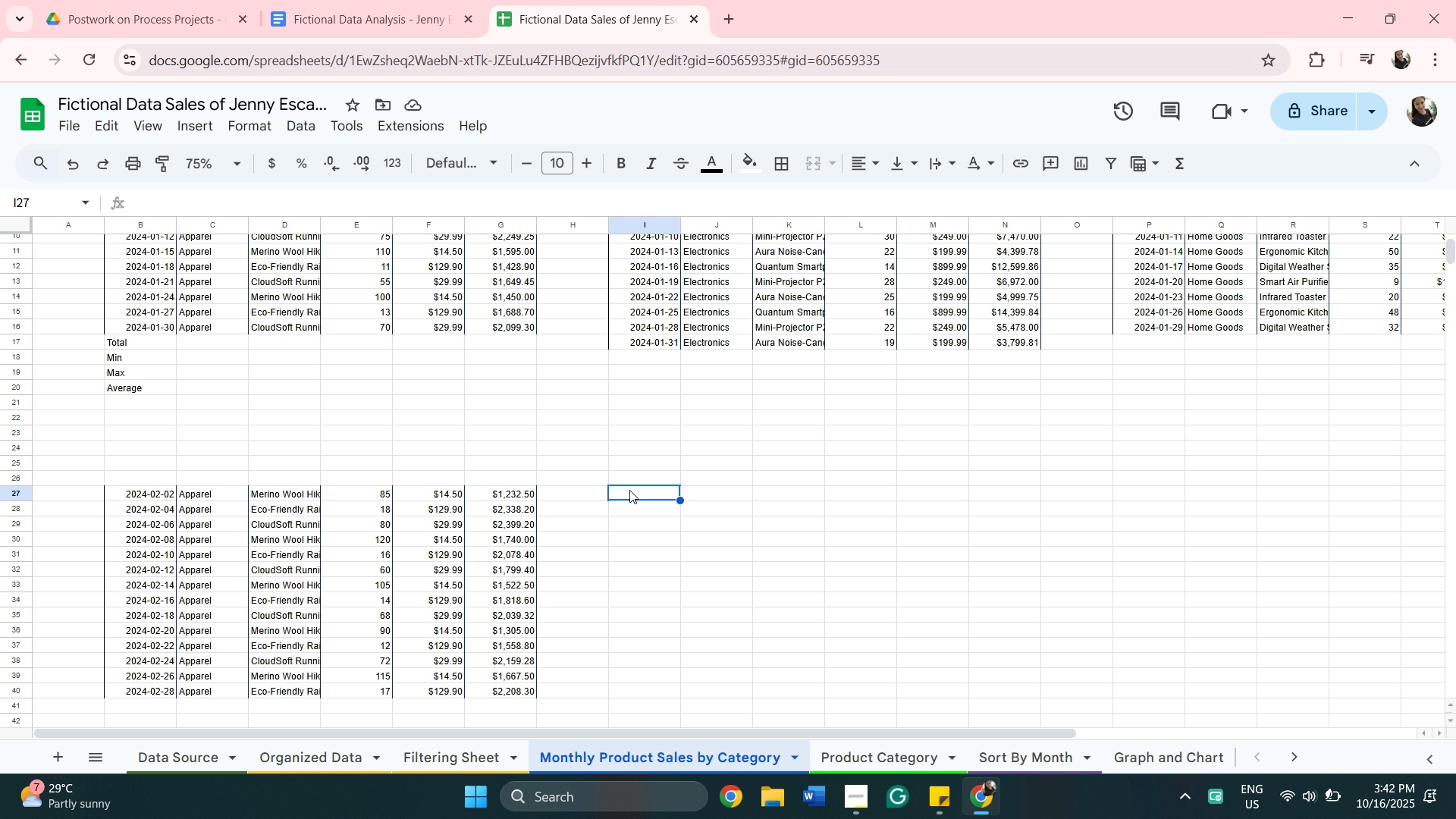 
key(Control+V)
 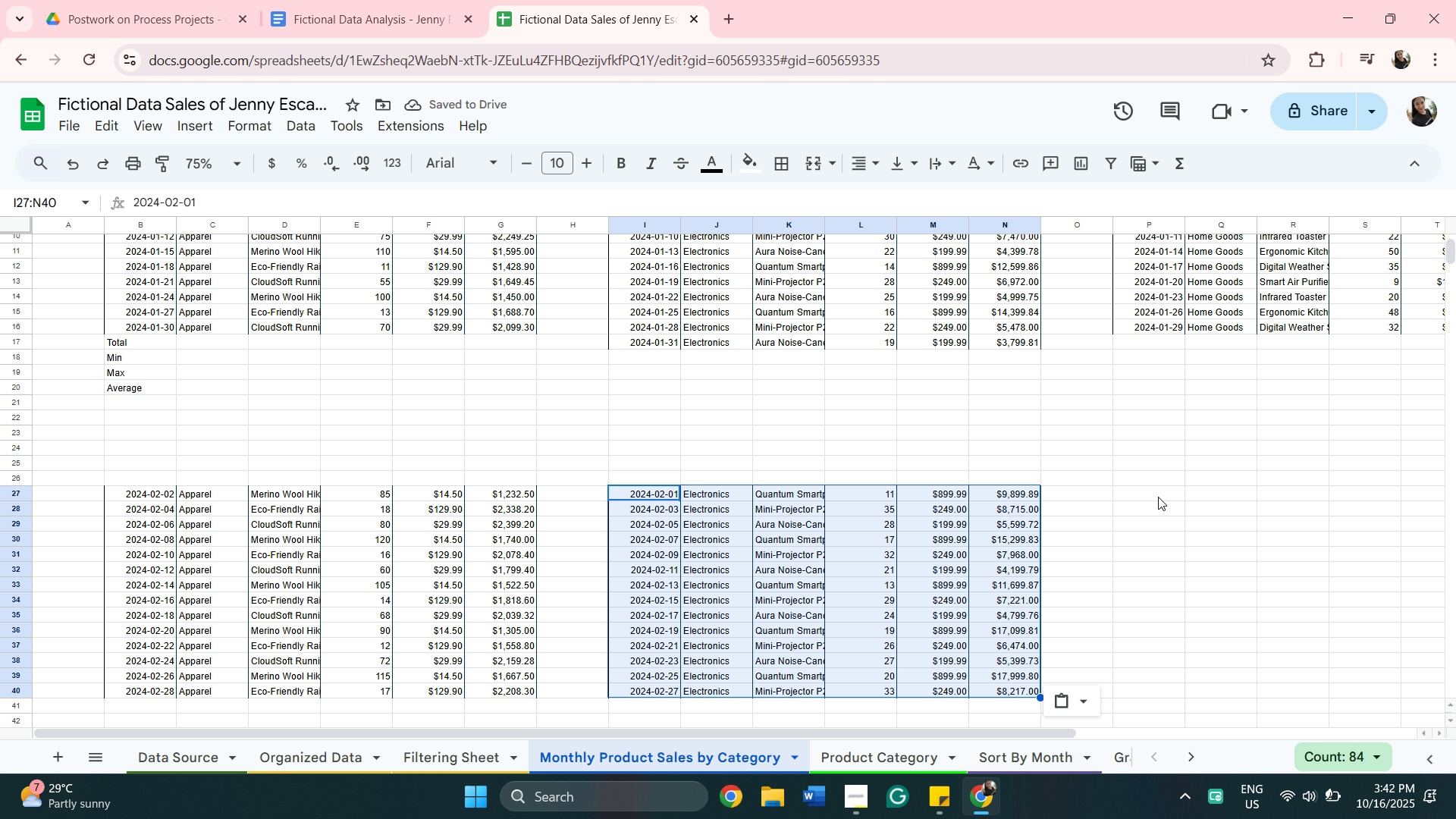 
wait(5.48)
 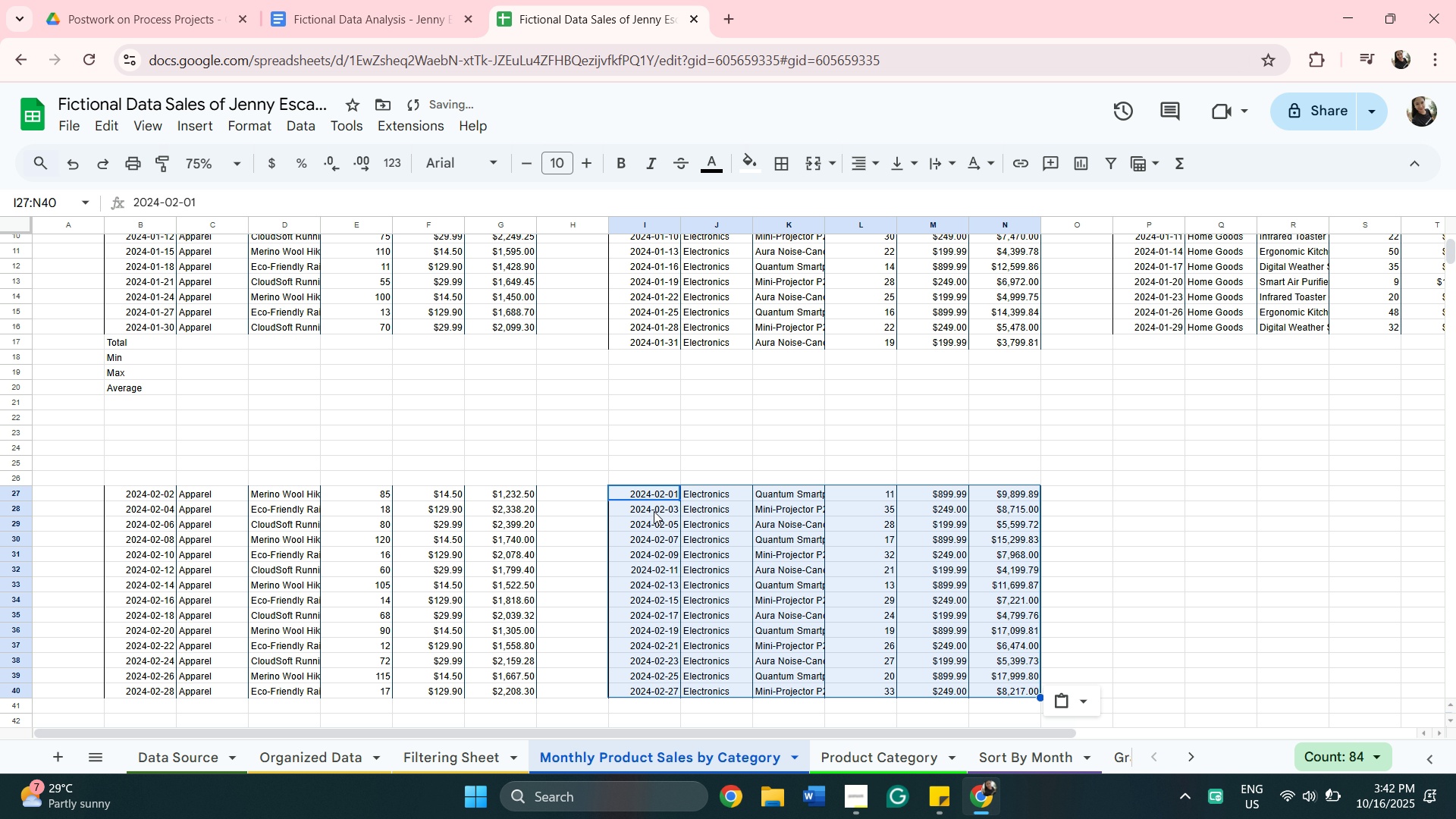 
left_click([1156, 494])
 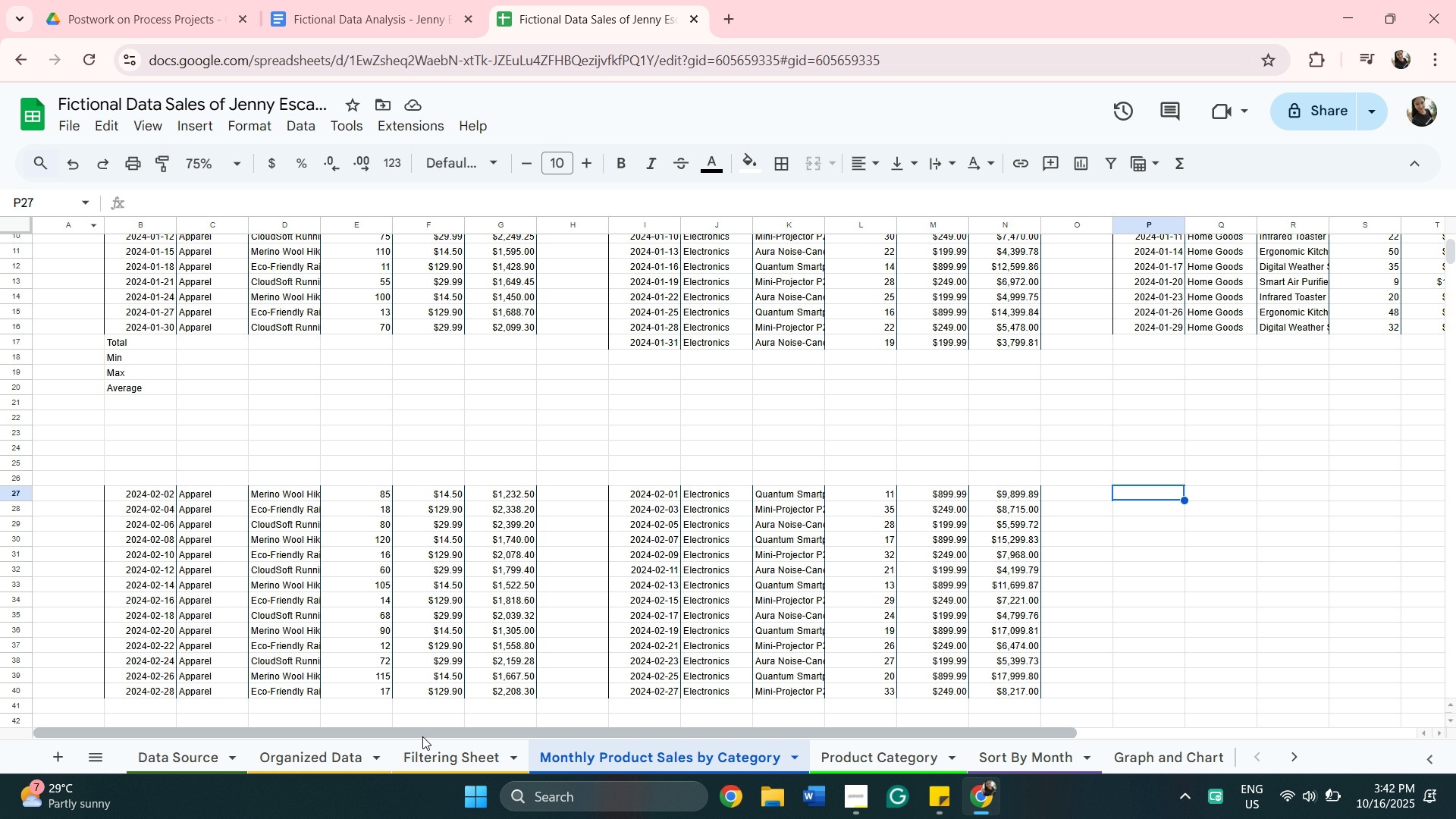 
left_click([447, 750])
 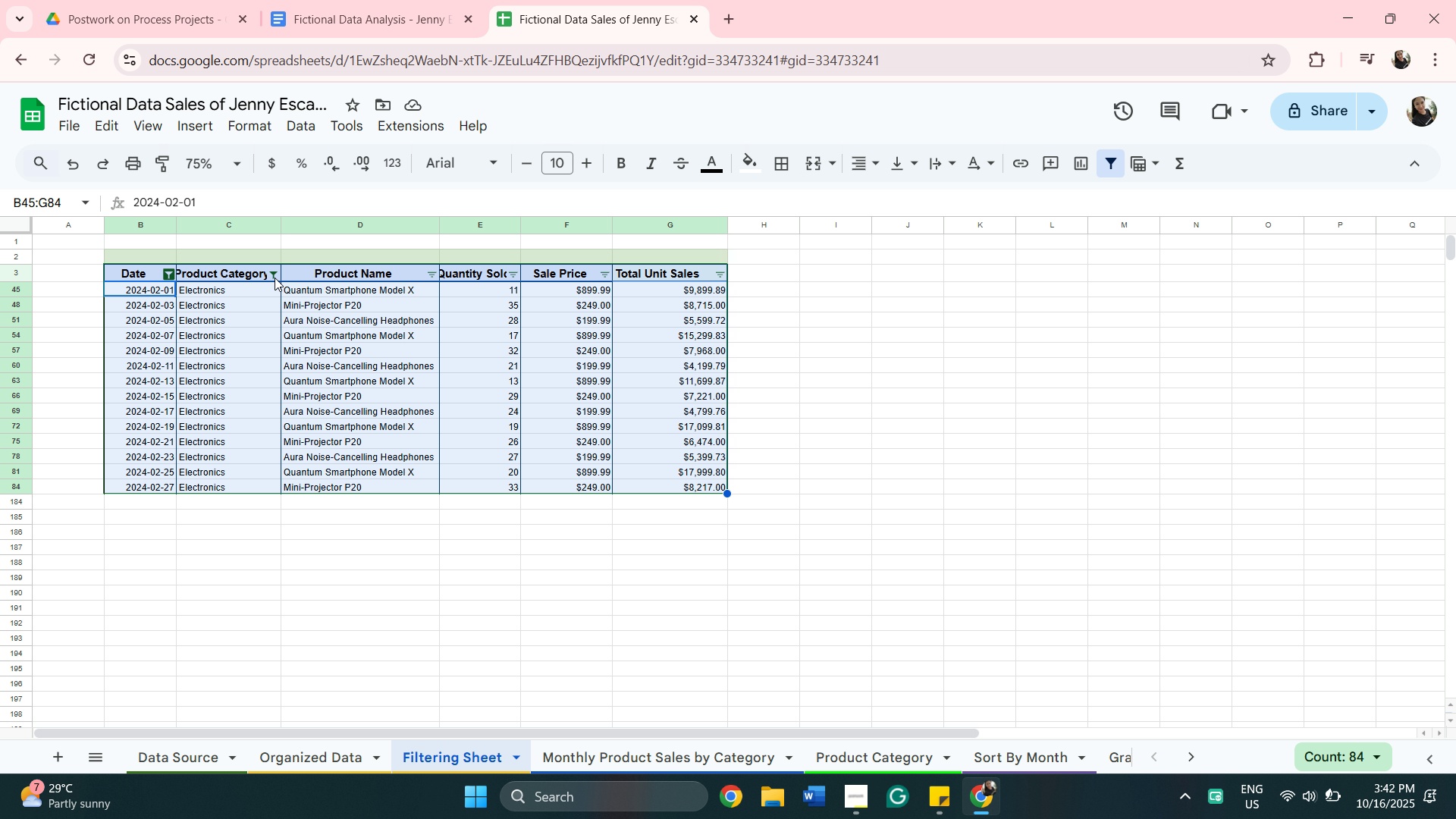 
left_click([275, 277])
 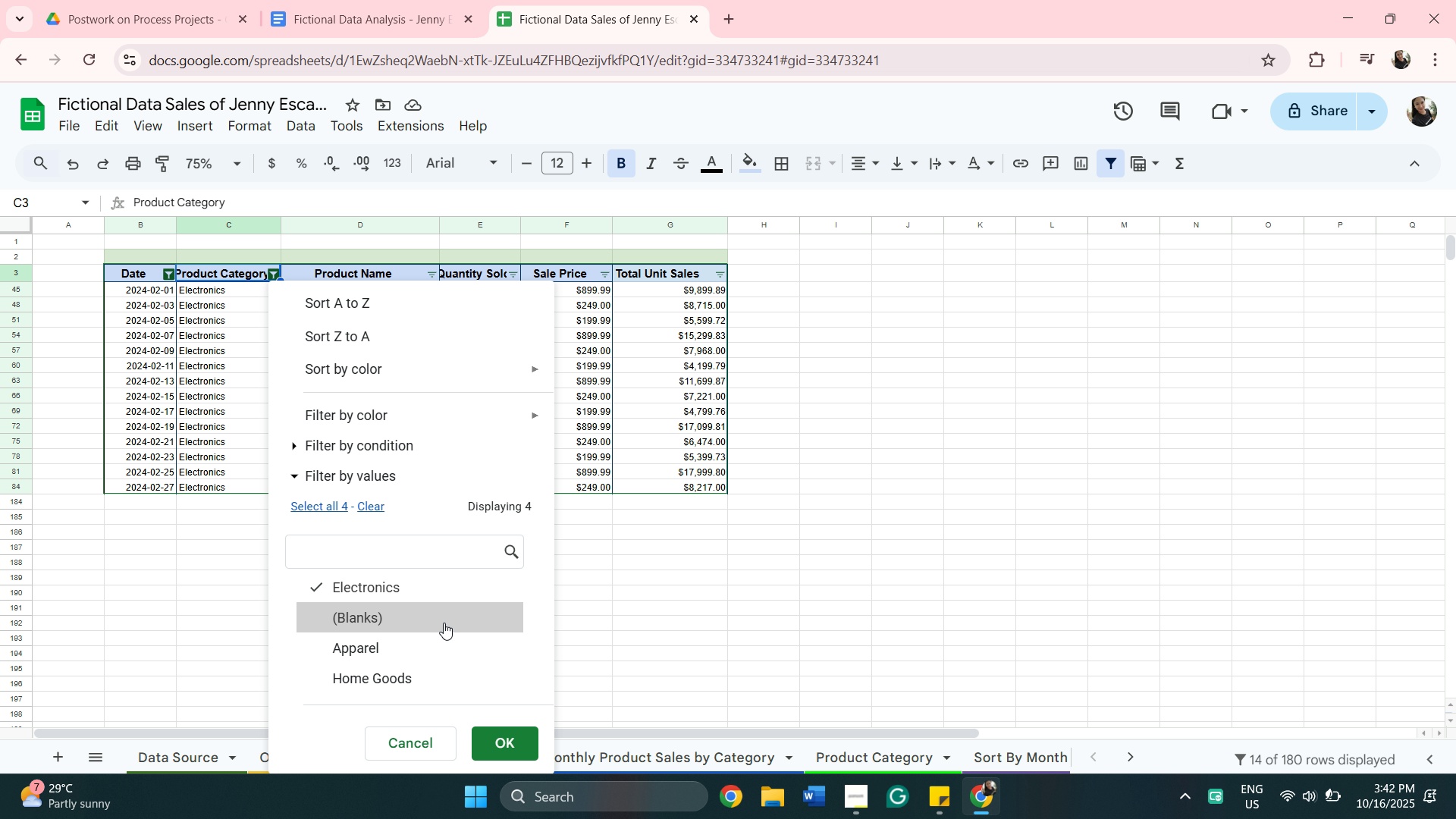 
left_click([438, 597])
 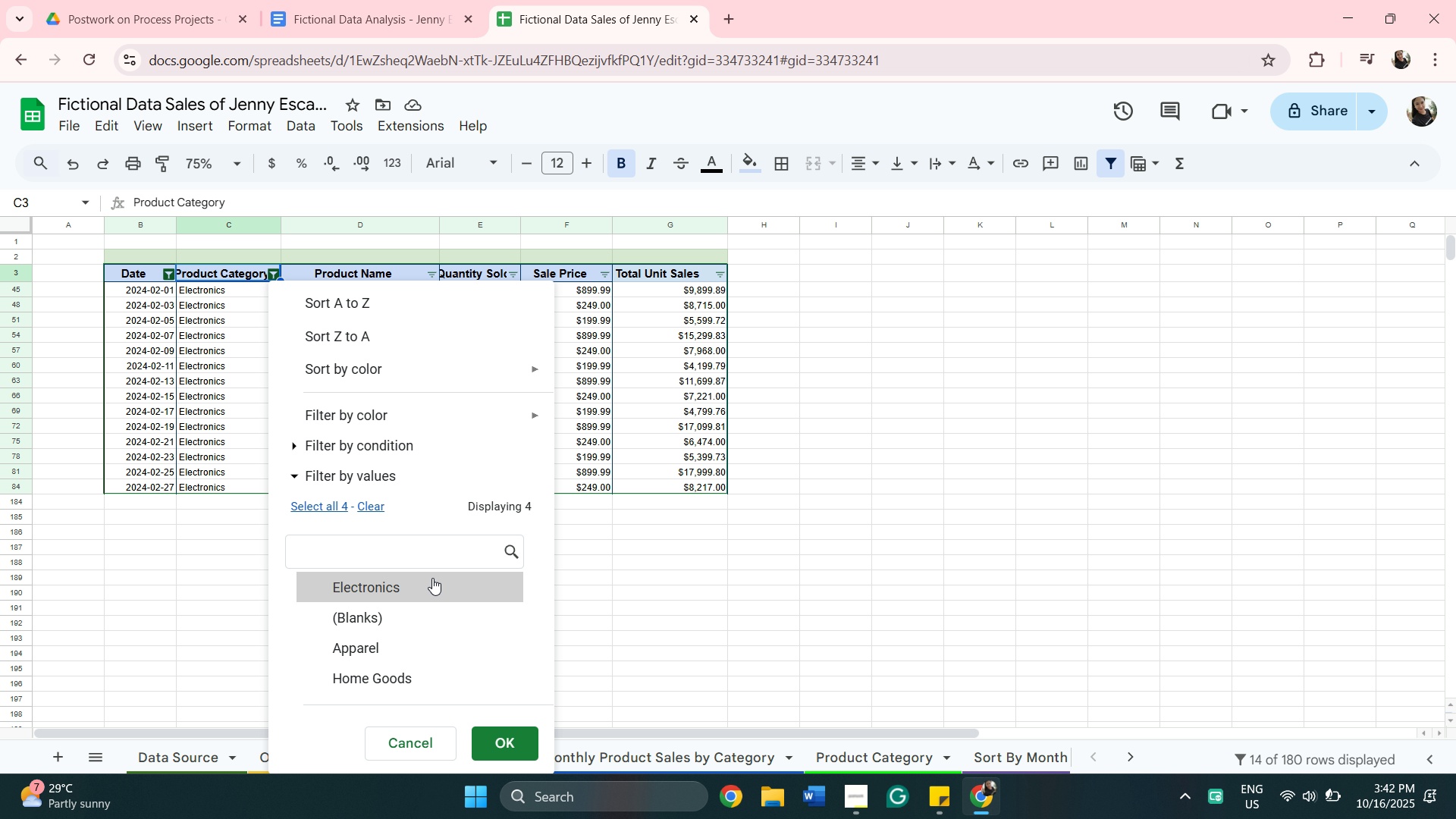 
scroll: coordinate [431, 578], scroll_direction: down, amount: 2.0
 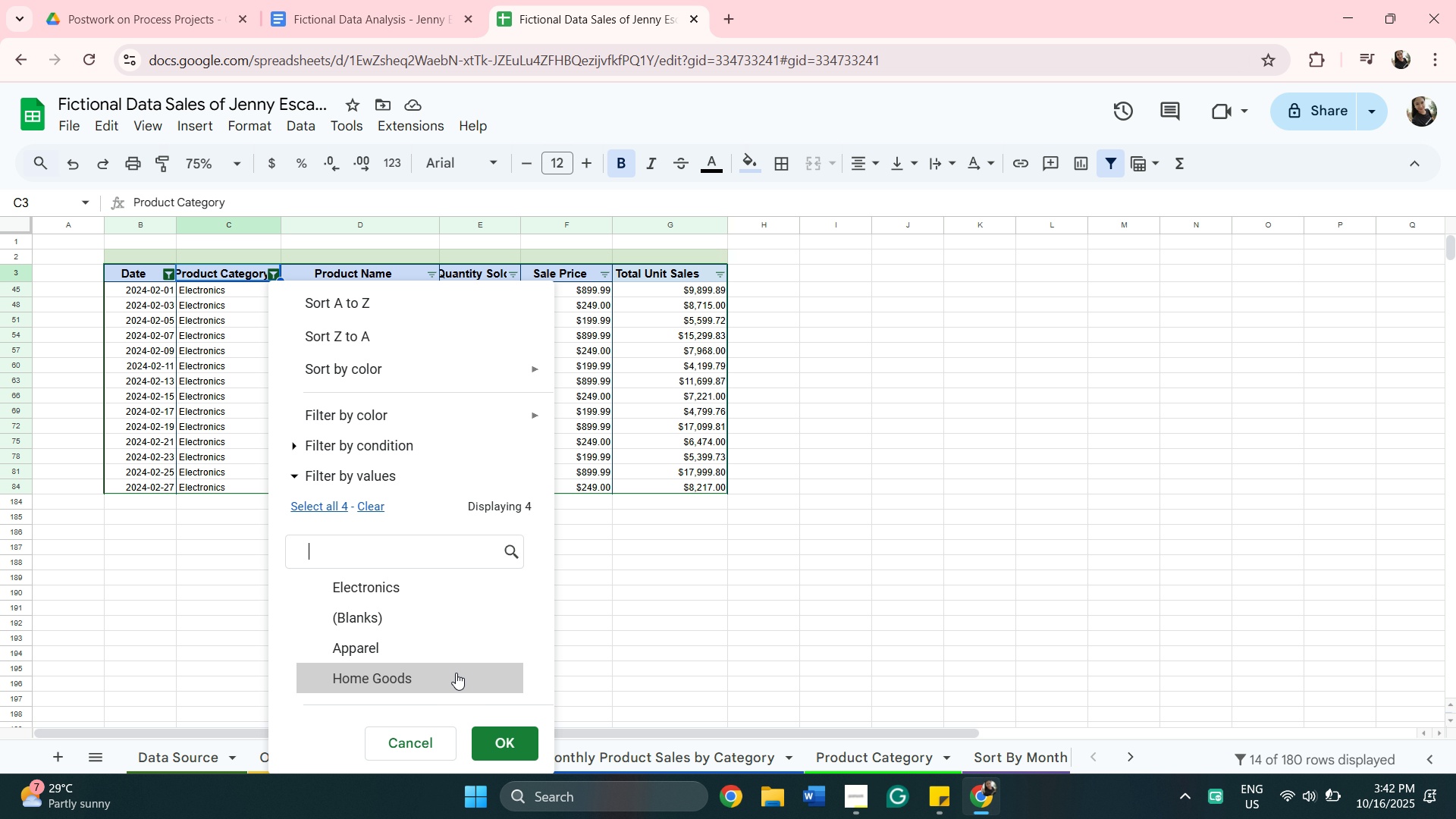 
left_click([457, 673])
 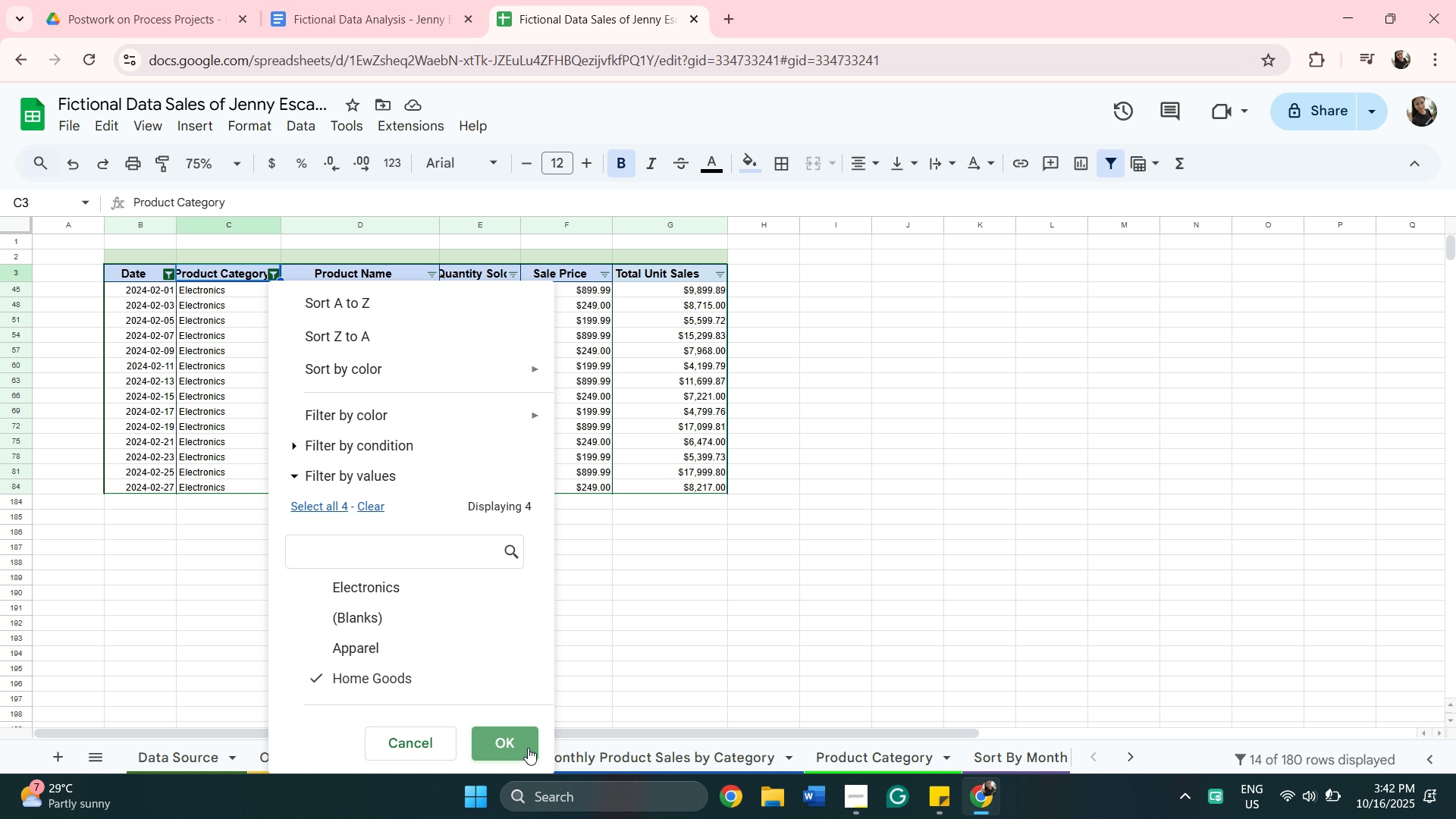 
left_click([528, 748])
 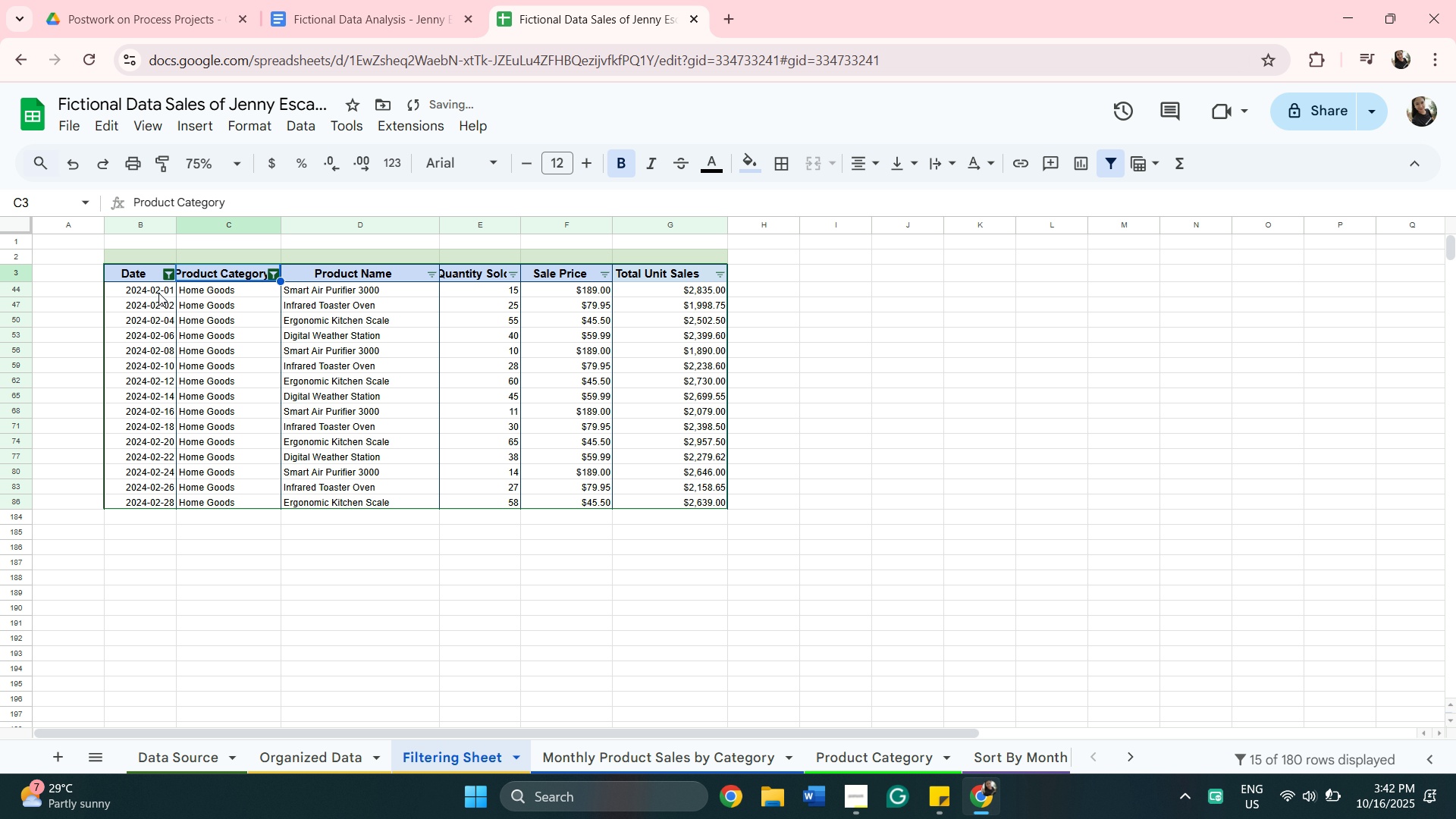 
left_click([157, 291])
 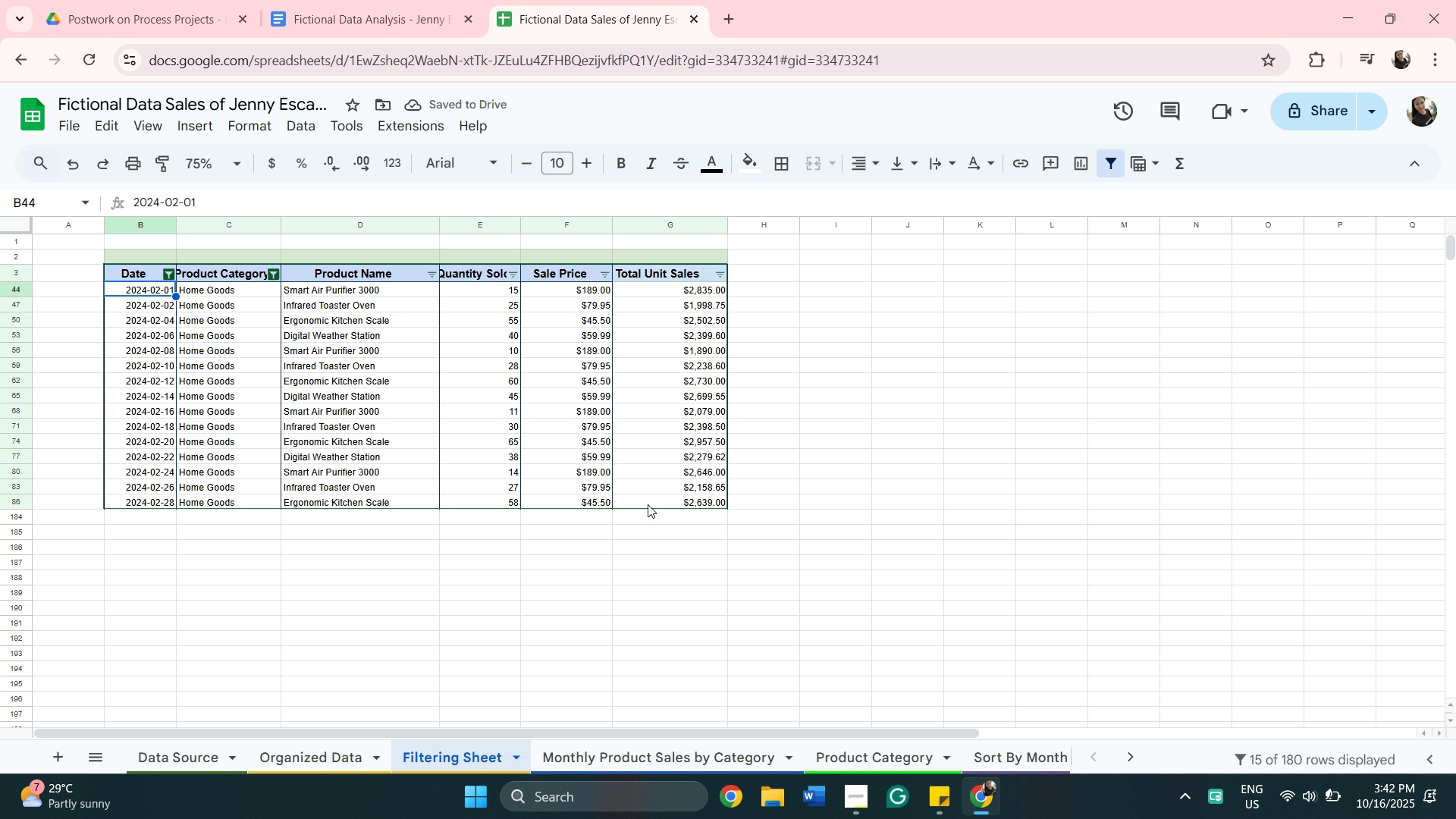 
hold_key(key=ShiftLeft, duration=0.59)
left_click([648, 504])
 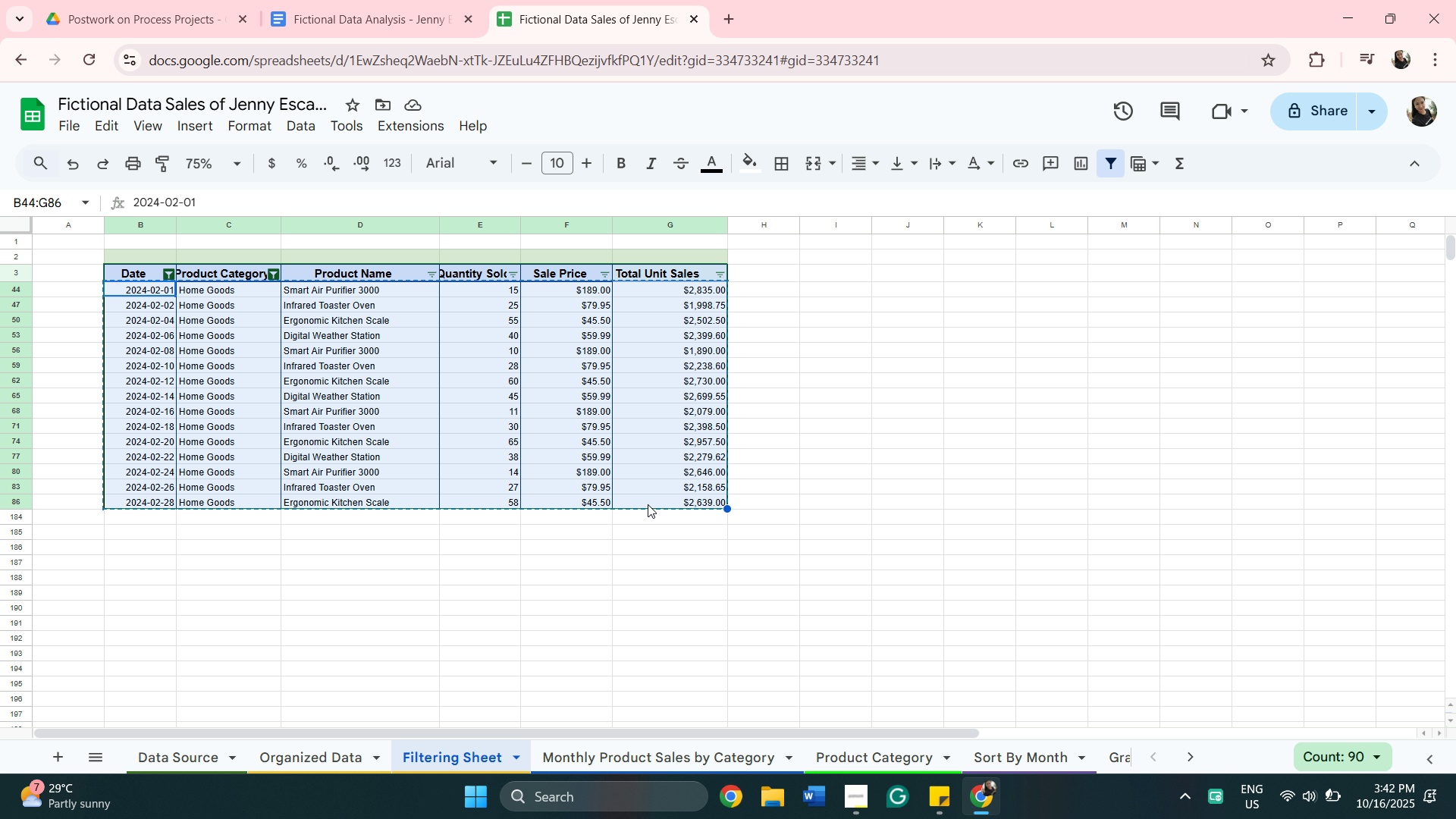 
key(Control+C)
 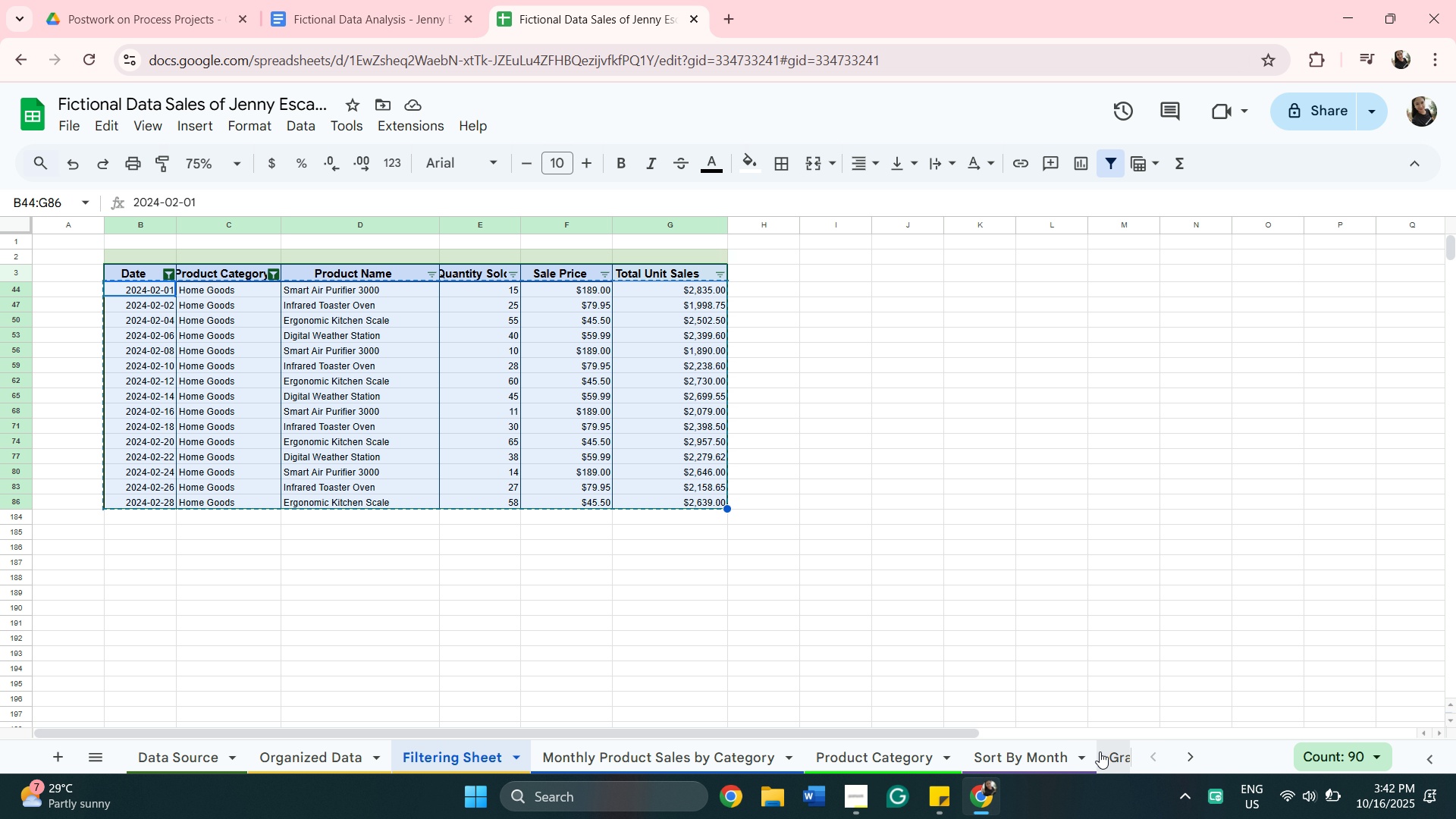 
mouse_move([682, 752])
 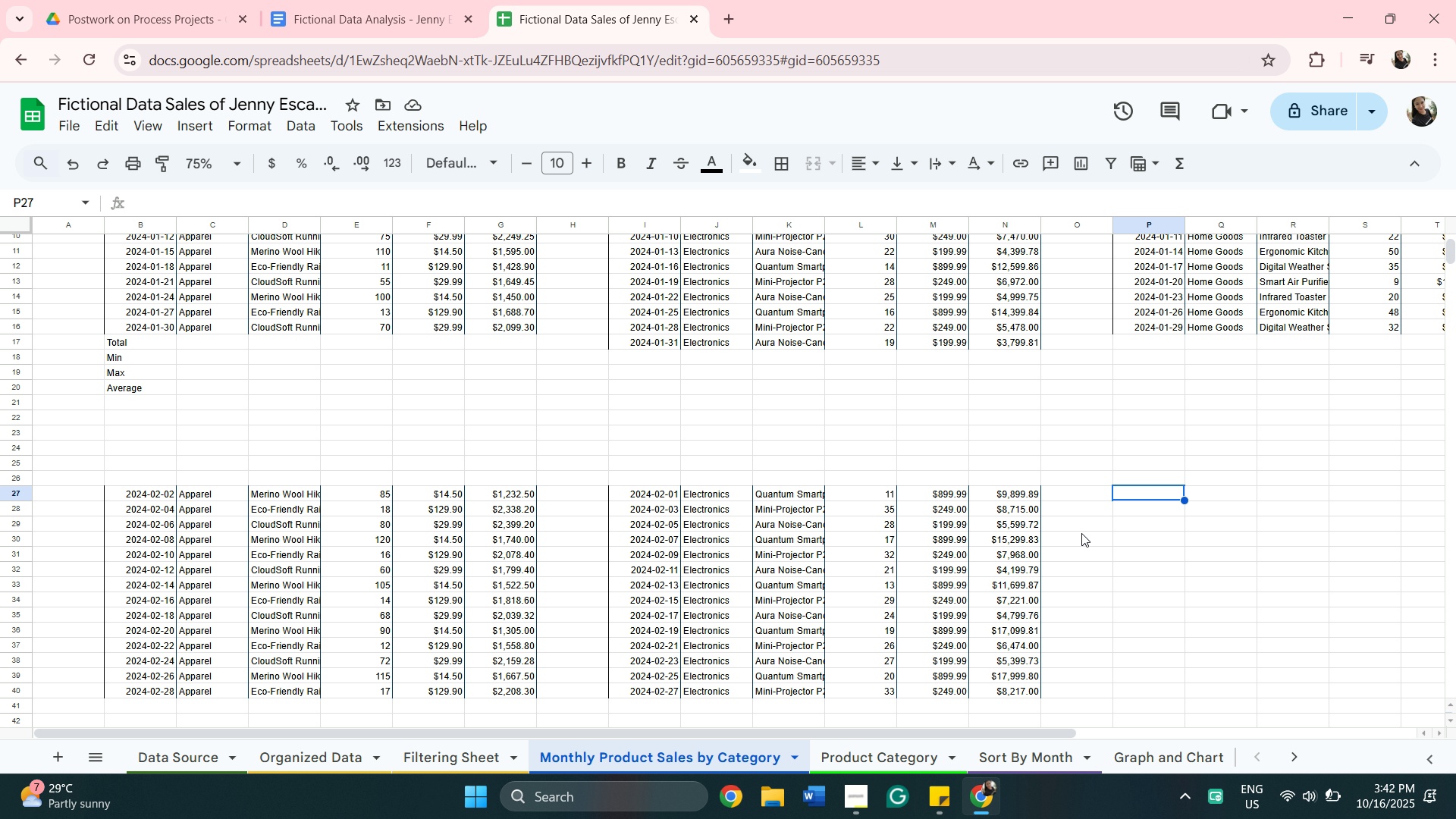 
key(Control+V)
 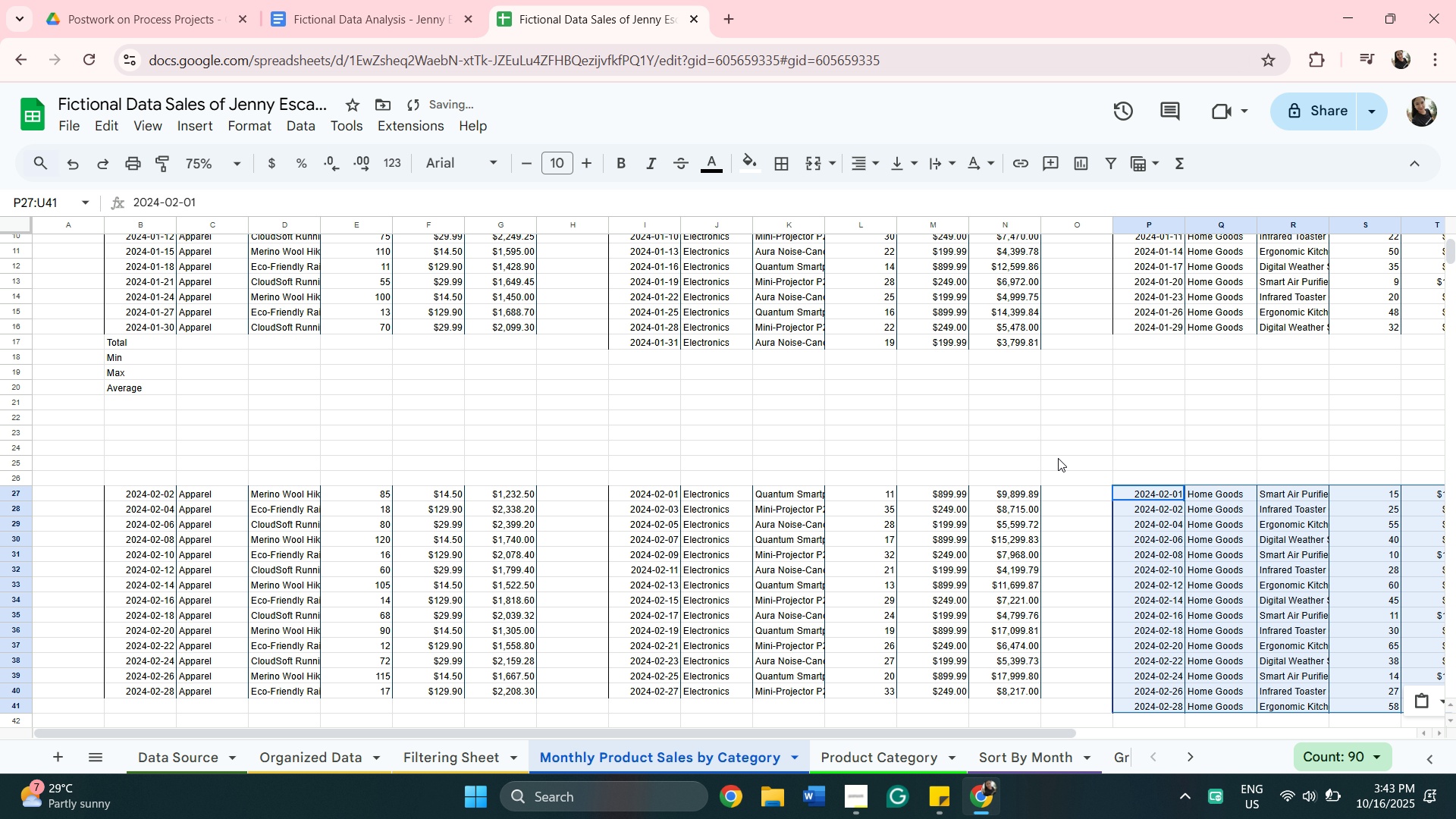 
scroll: coordinate [994, 654], scroll_direction: down, amount: 3.0
 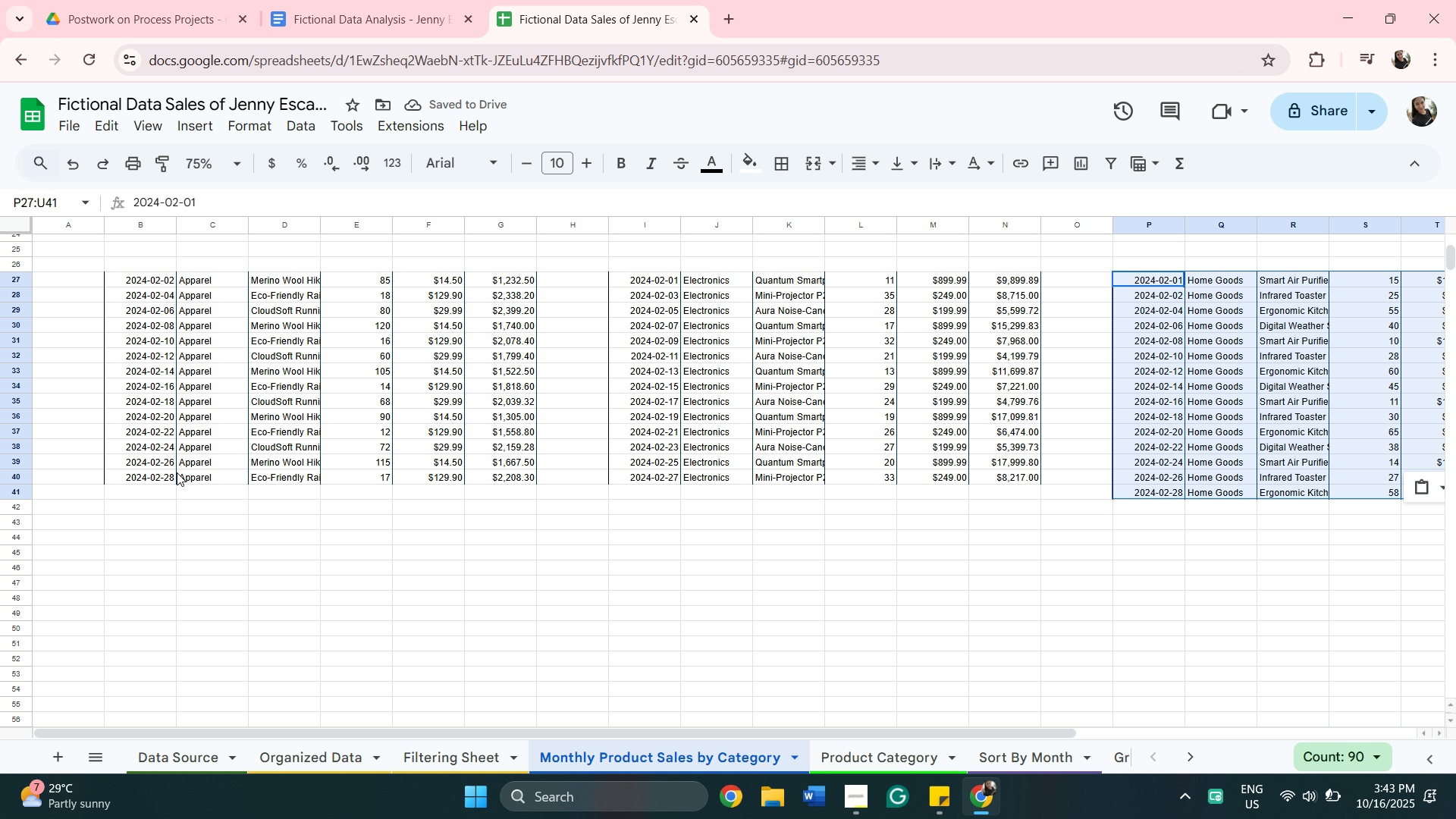 
scroll: coordinate [415, 413], scroll_direction: up, amount: 6.0
 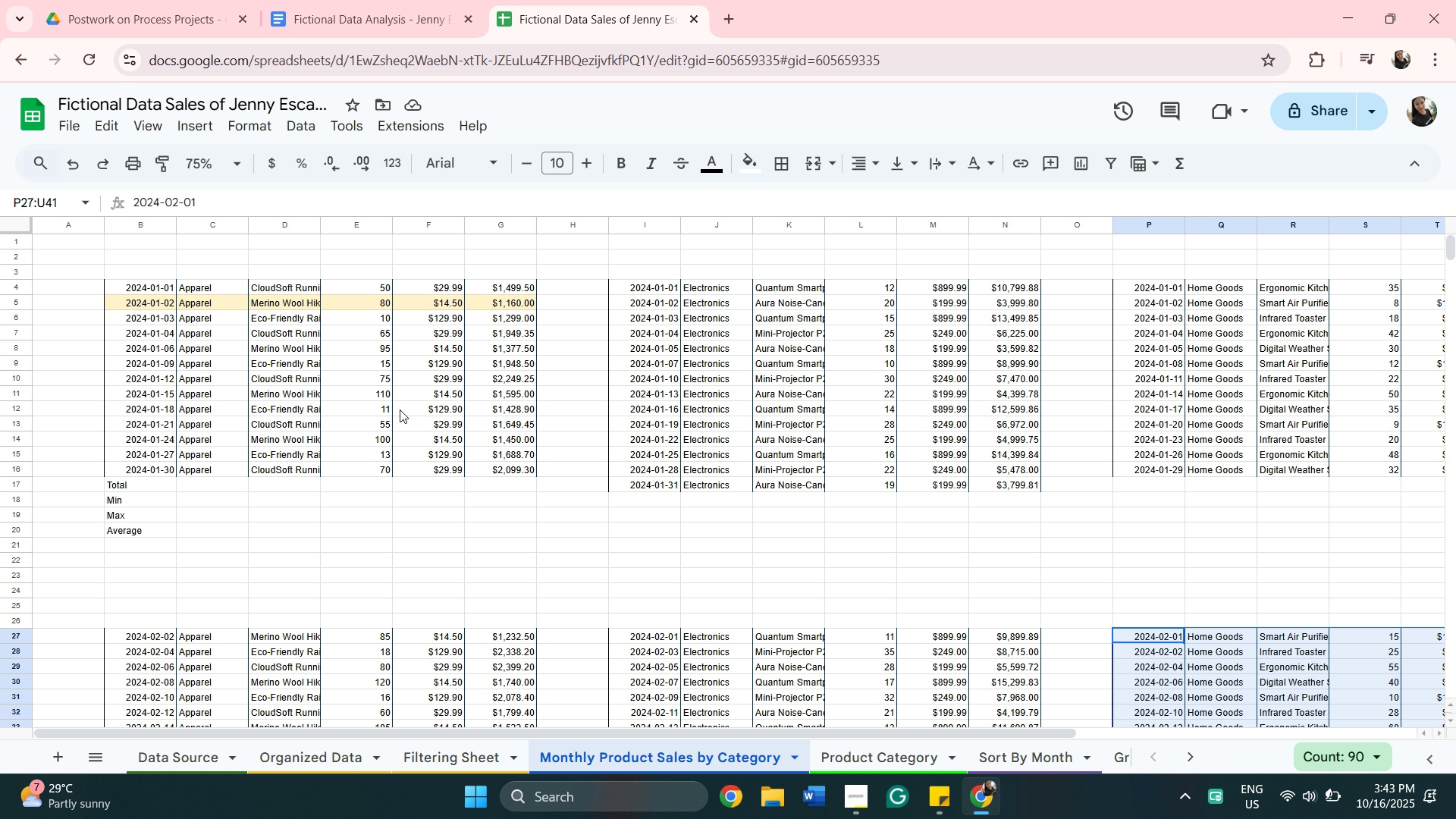 
scroll: coordinate [390, 491], scroll_direction: down, amount: 5.0
 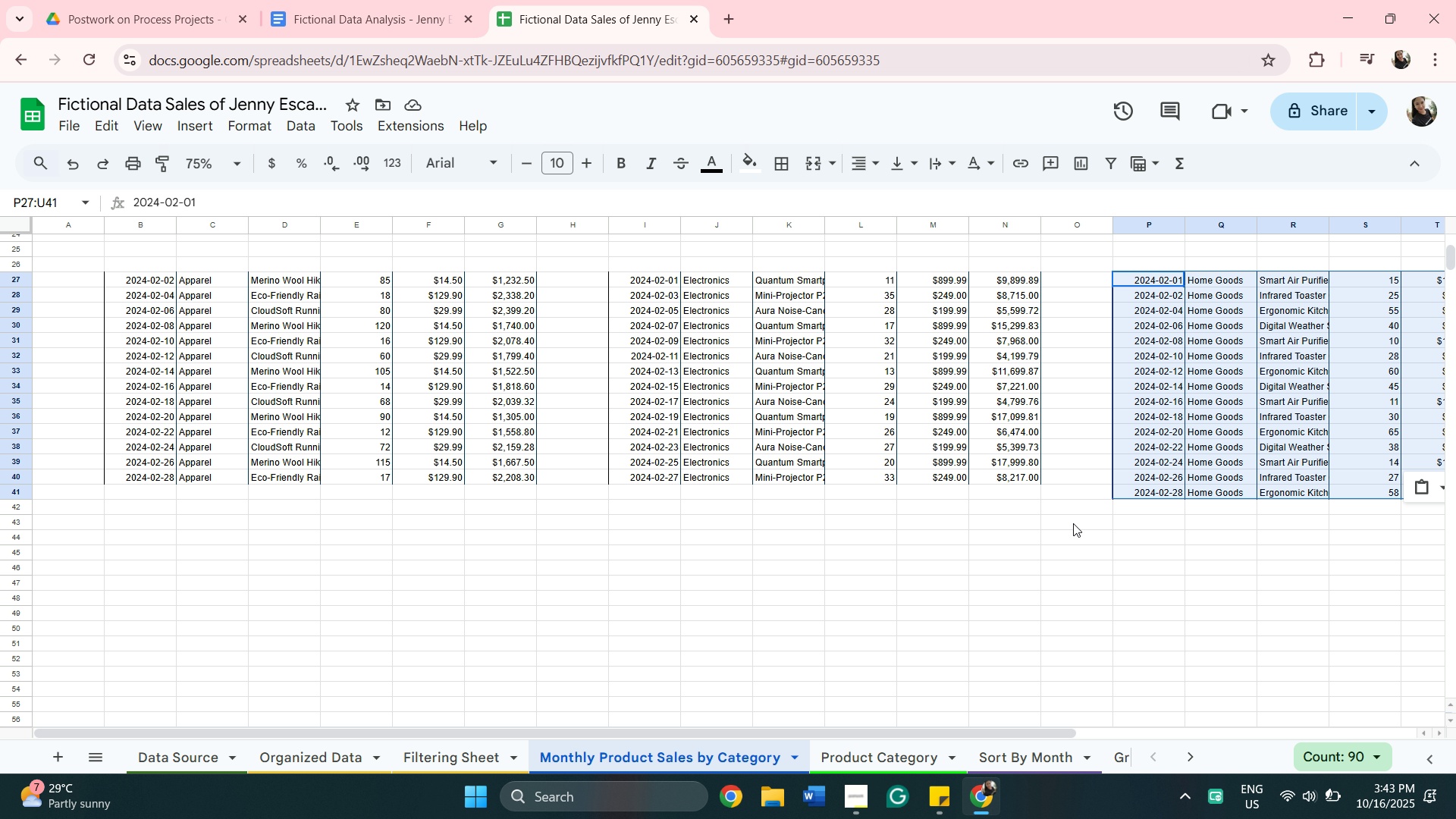 
wait(5.05)
 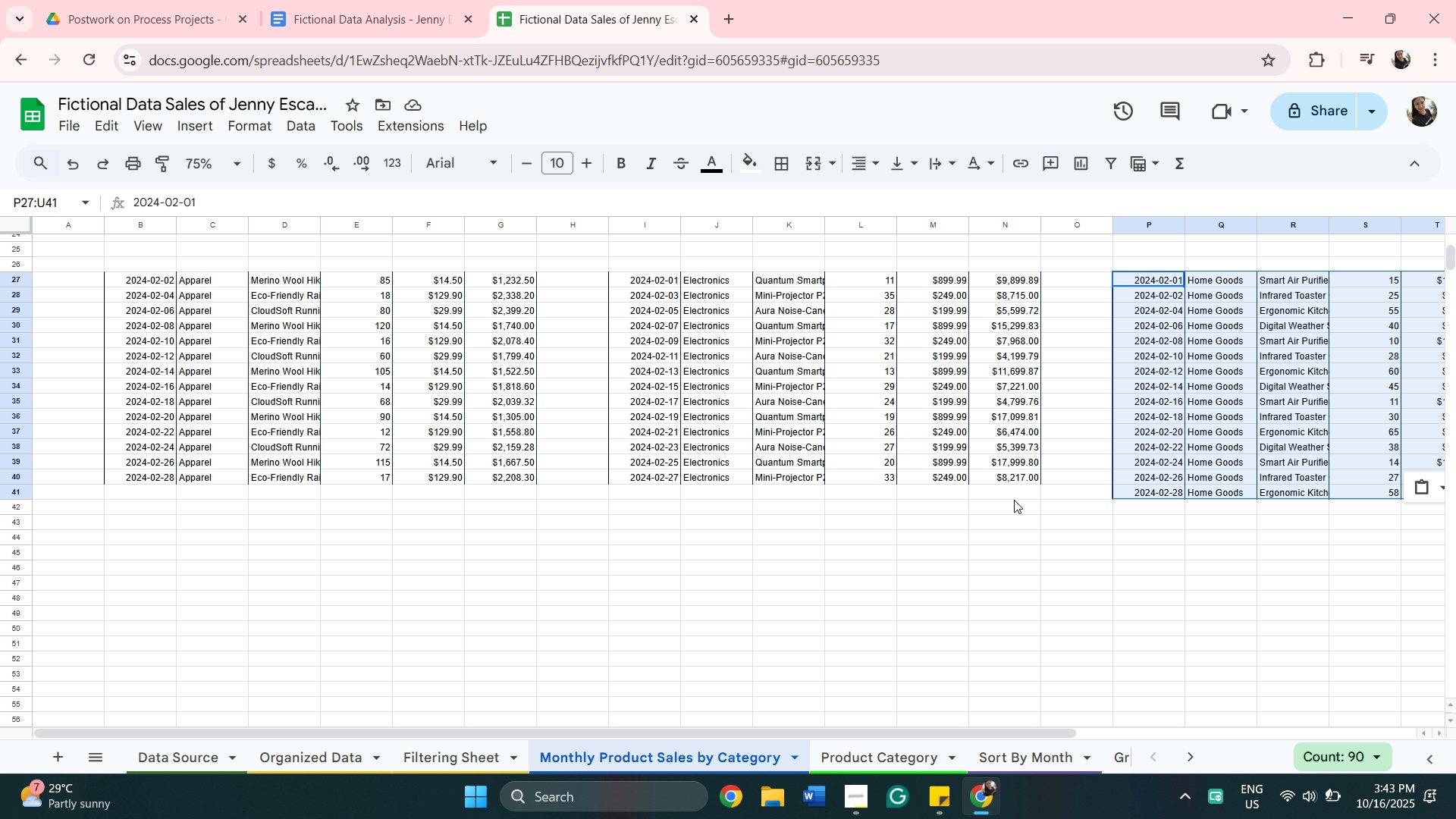 
left_click([1131, 507])
 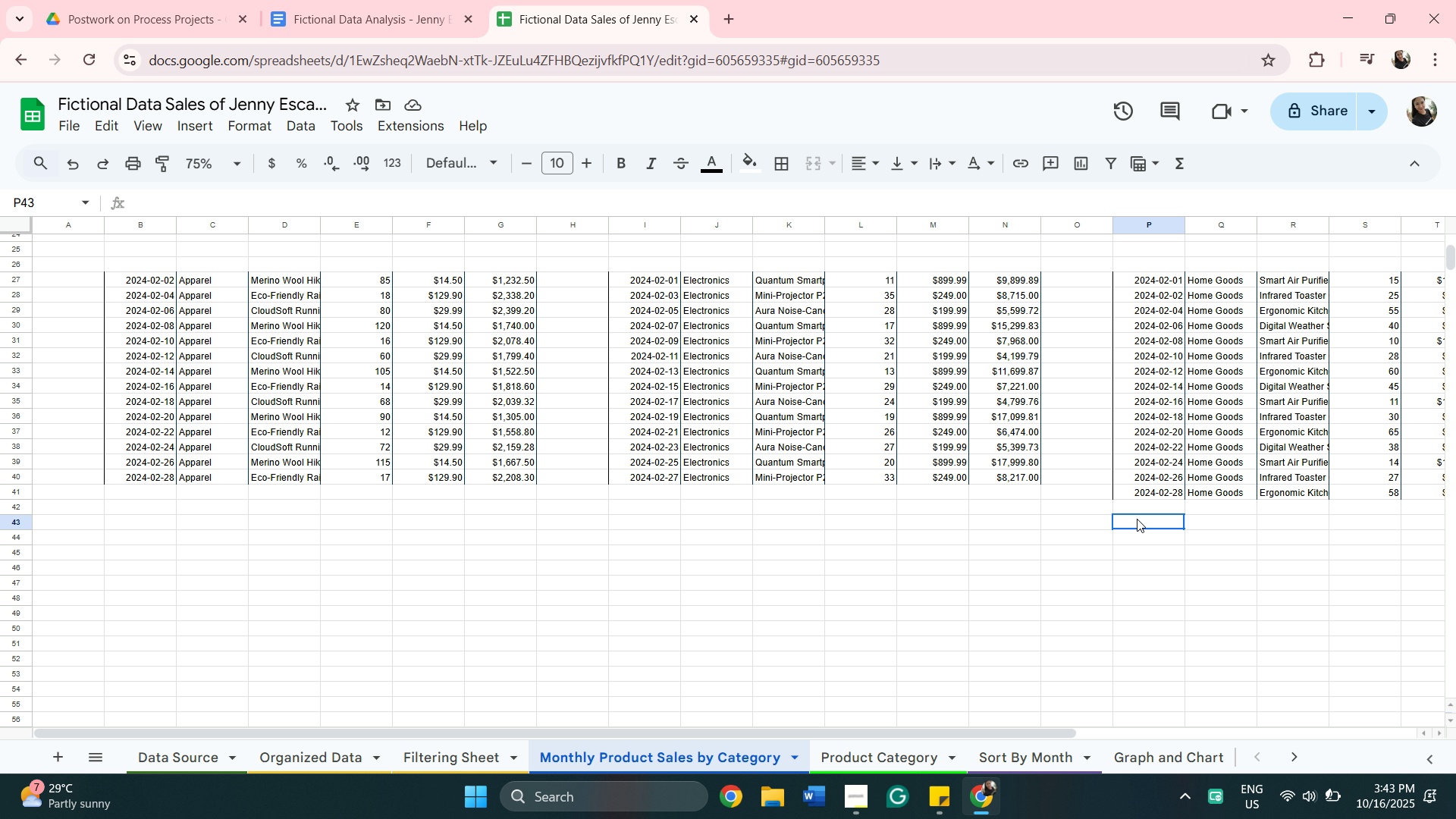 
left_click([1137, 519])
 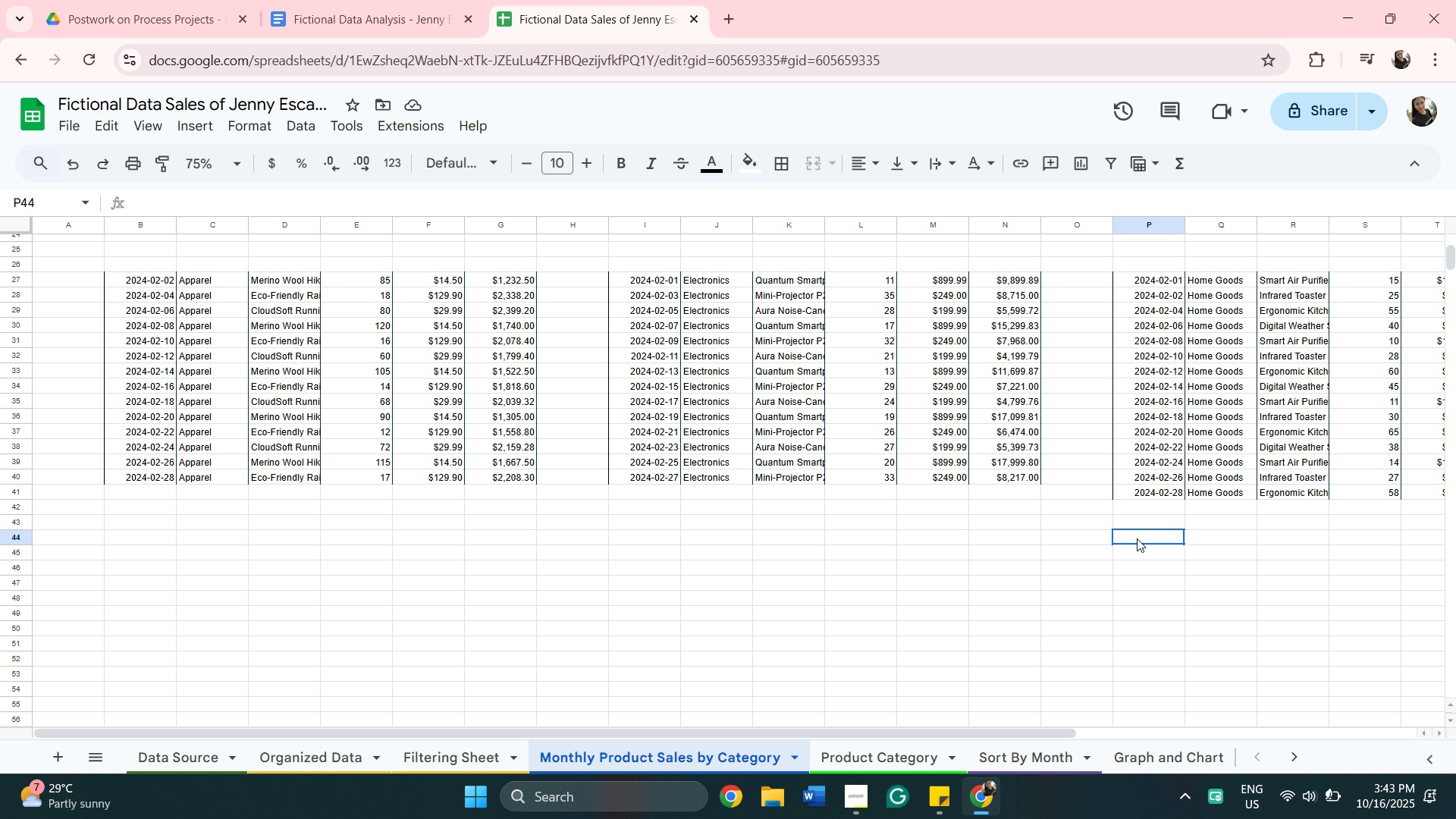 
left_click([1137, 538])
 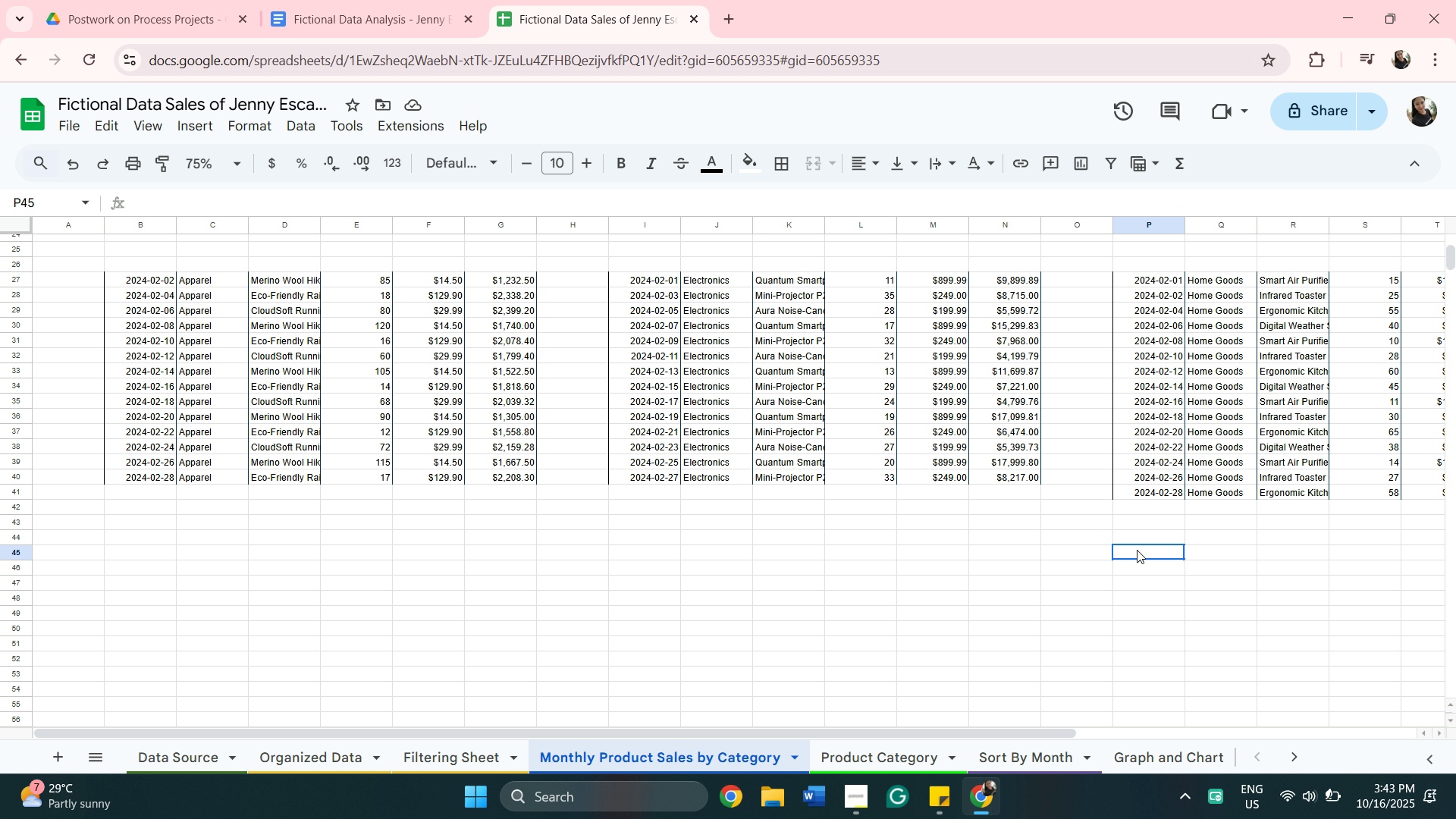 
left_click([1137, 550])
 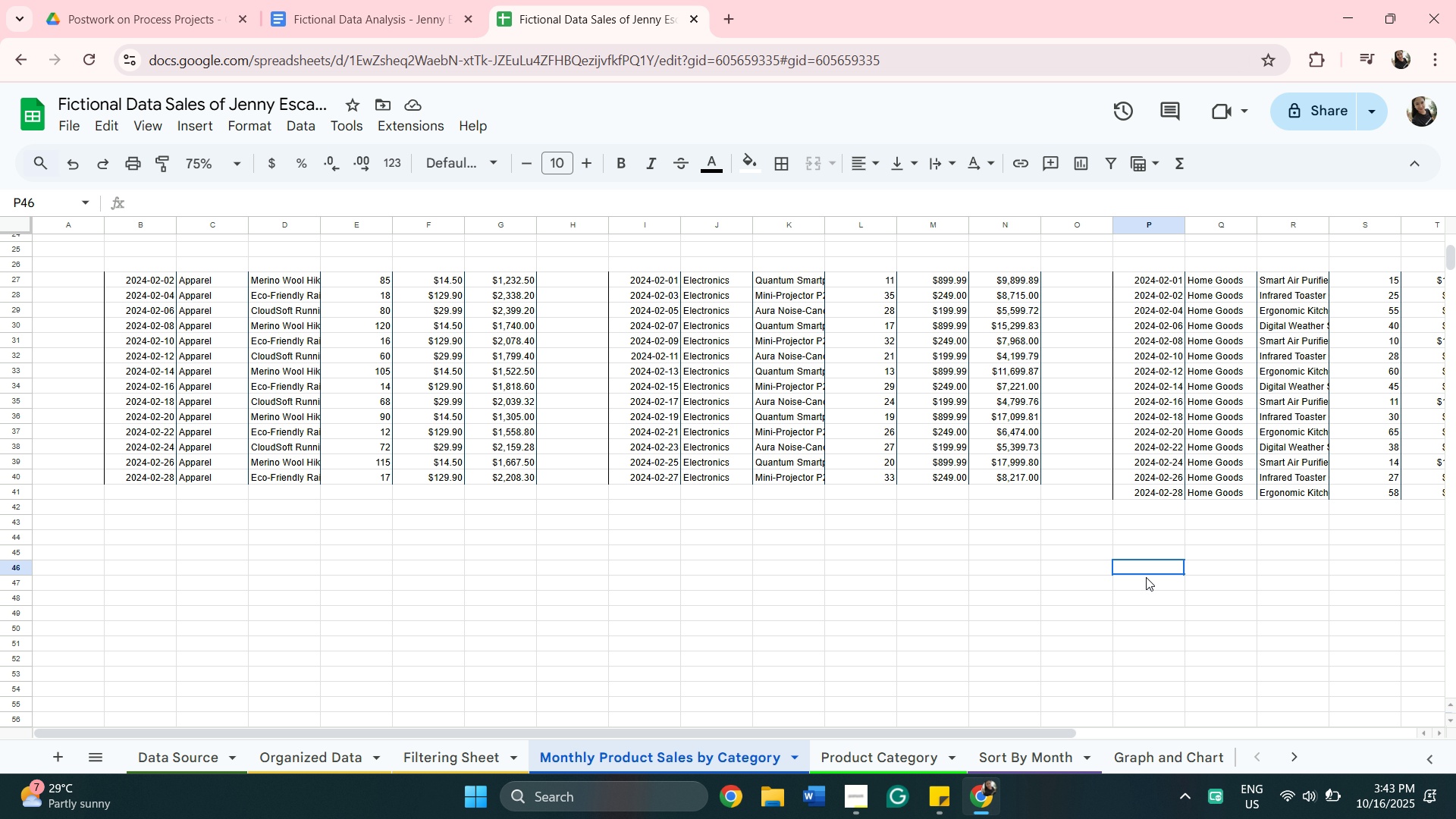 
left_click([1146, 577])
 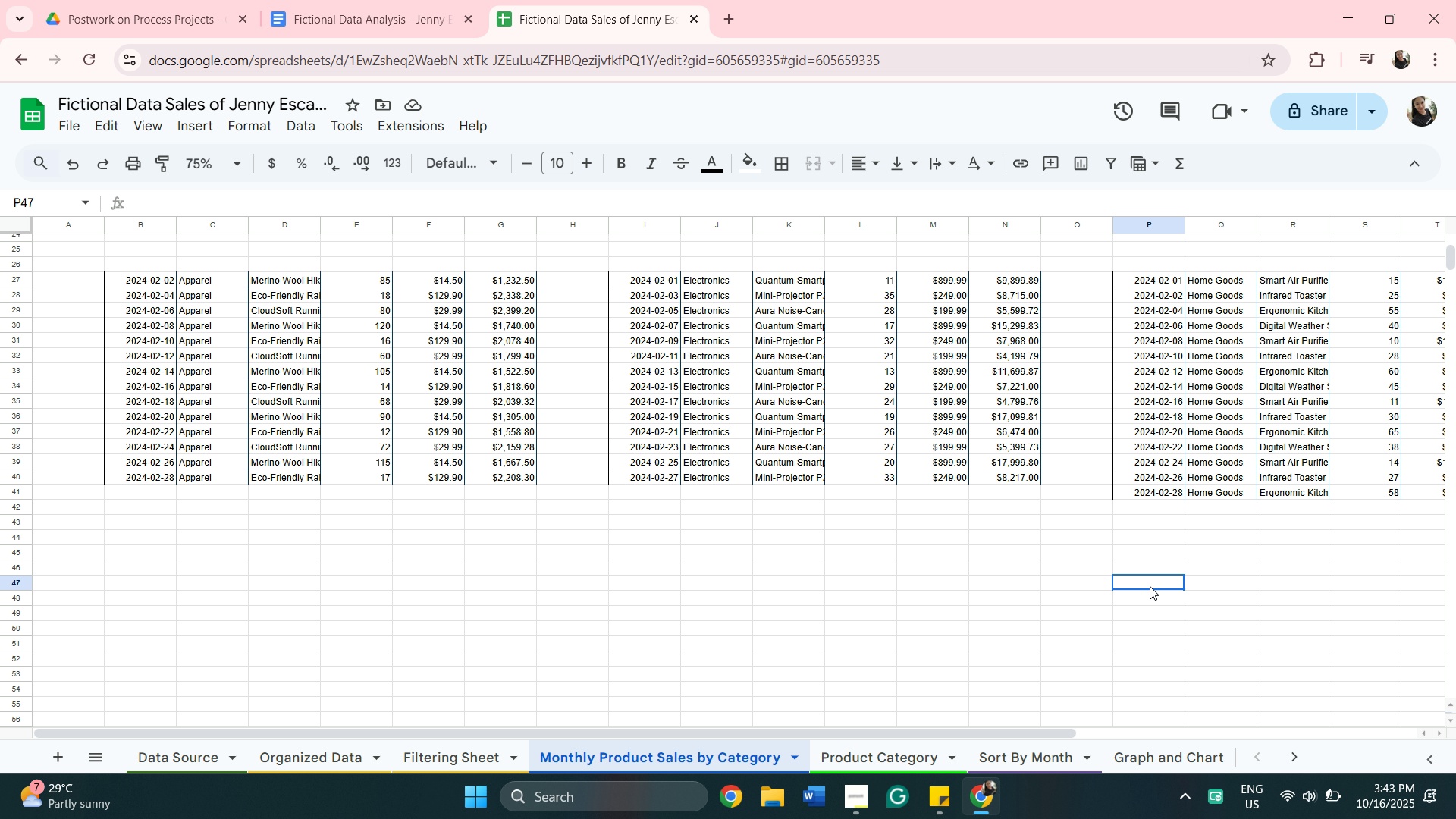 
left_click([1150, 586])
 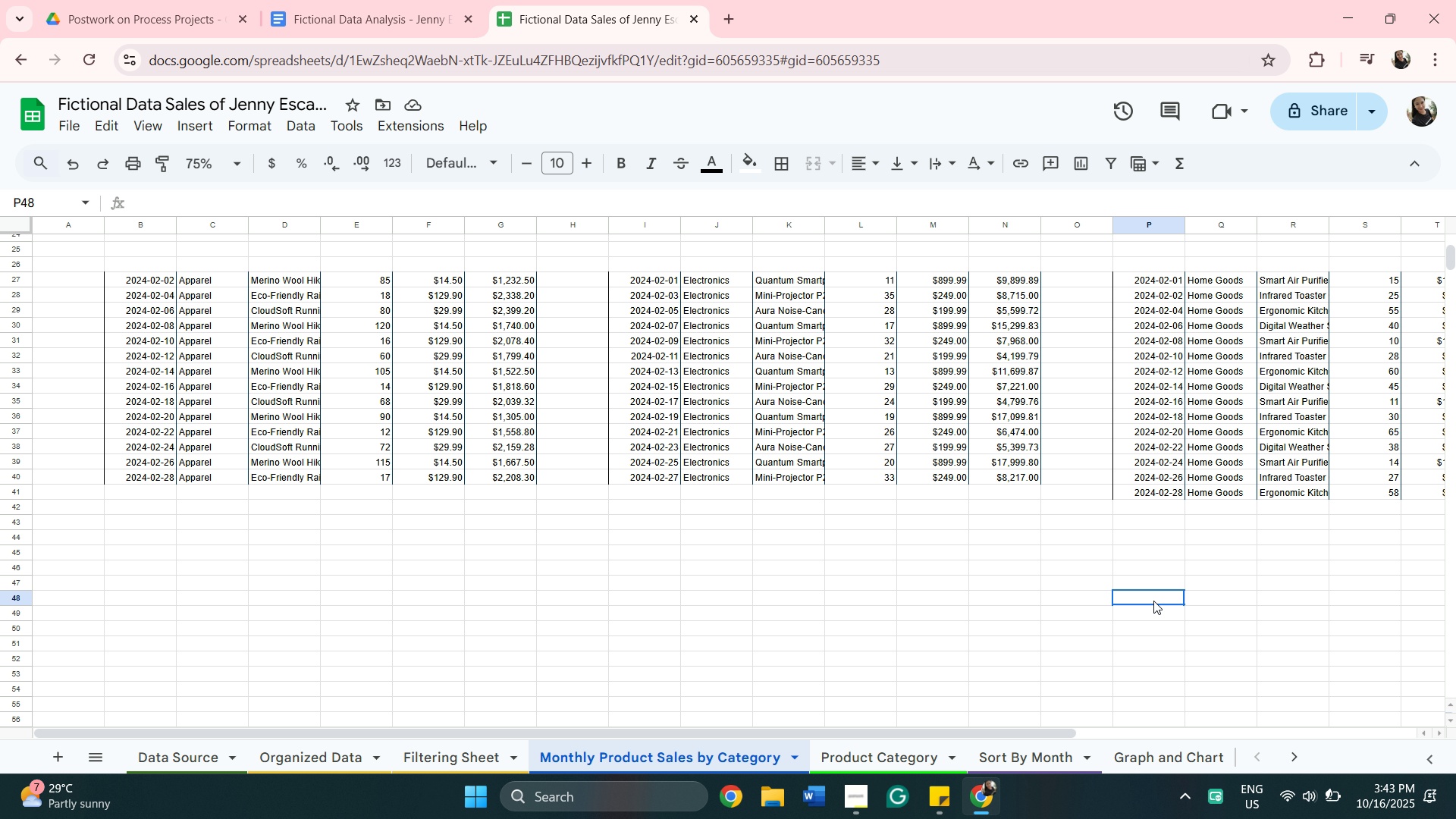 
left_click([1153, 601])
 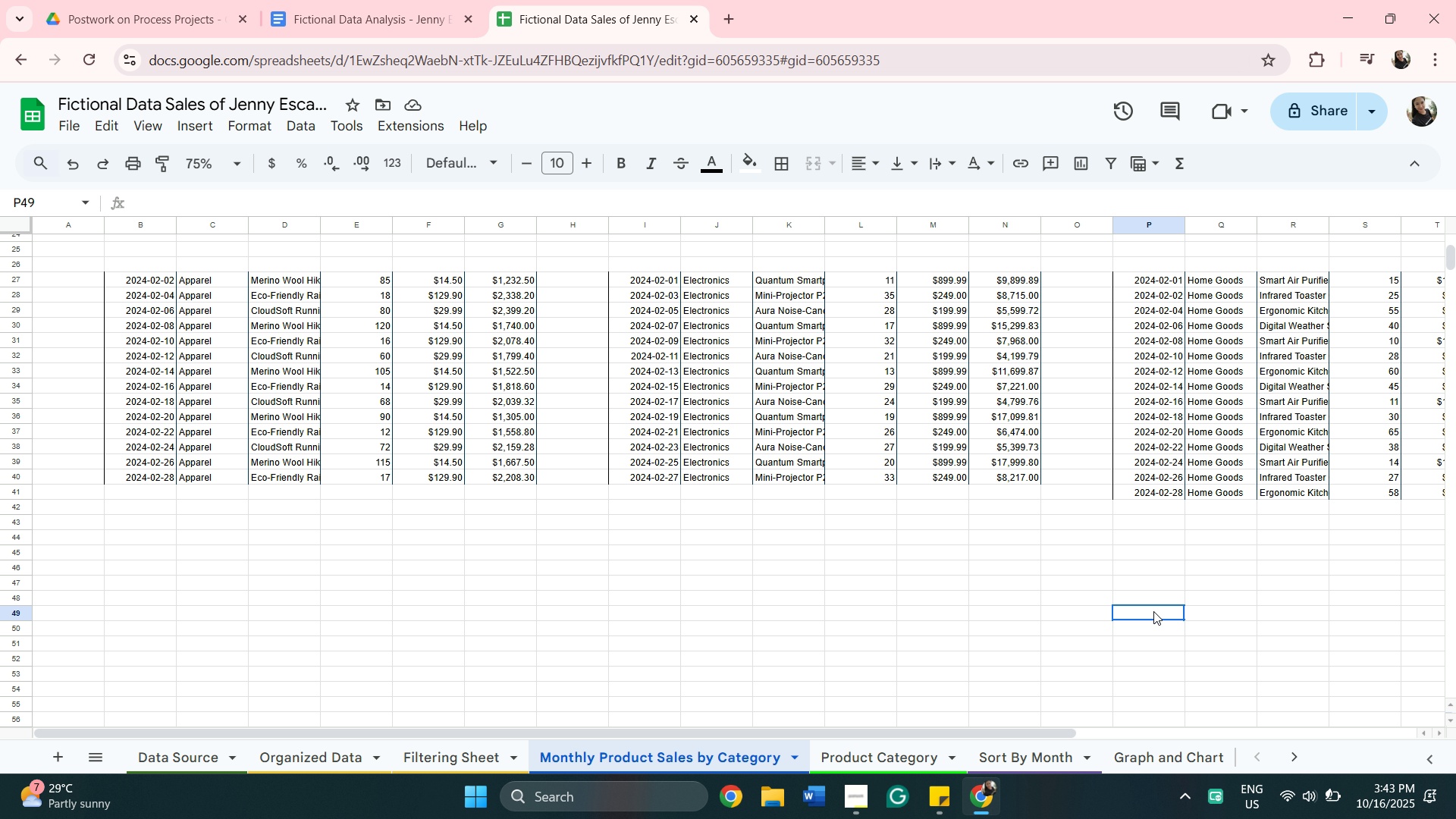 
left_click([1153, 611])
 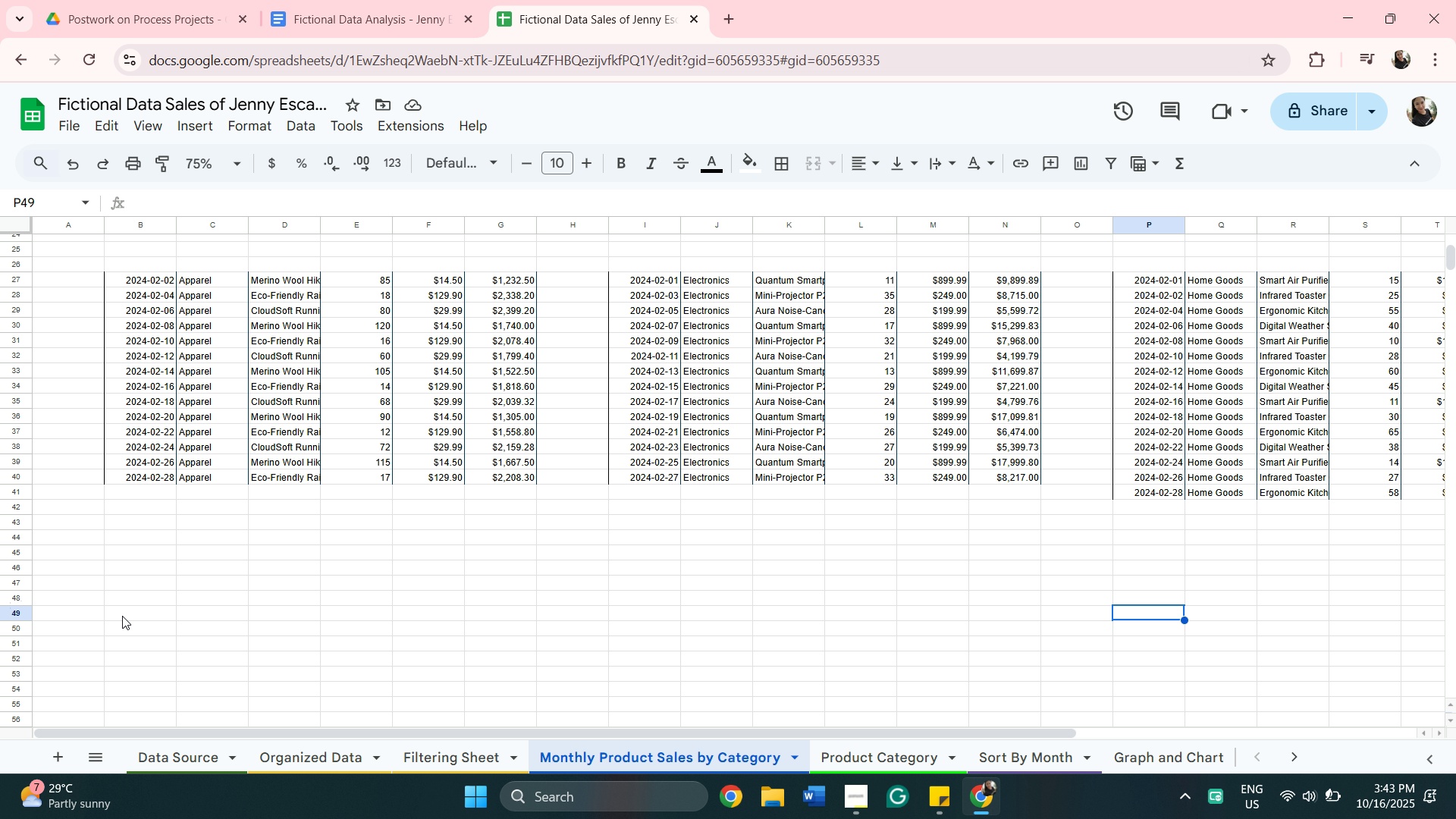 
left_click([124, 616])
 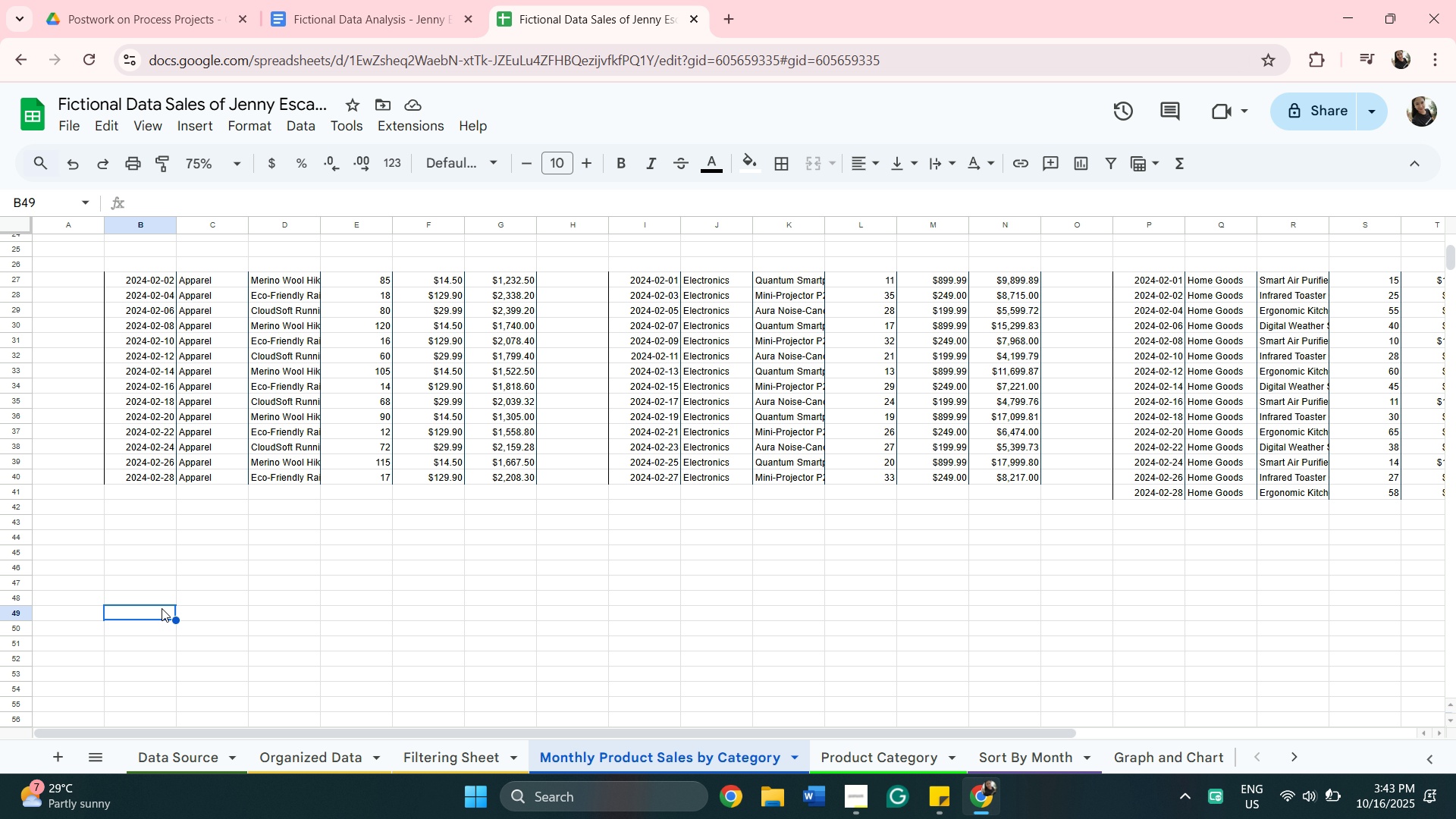 
scroll: coordinate [301, 432], scroll_direction: up, amount: 13.0
 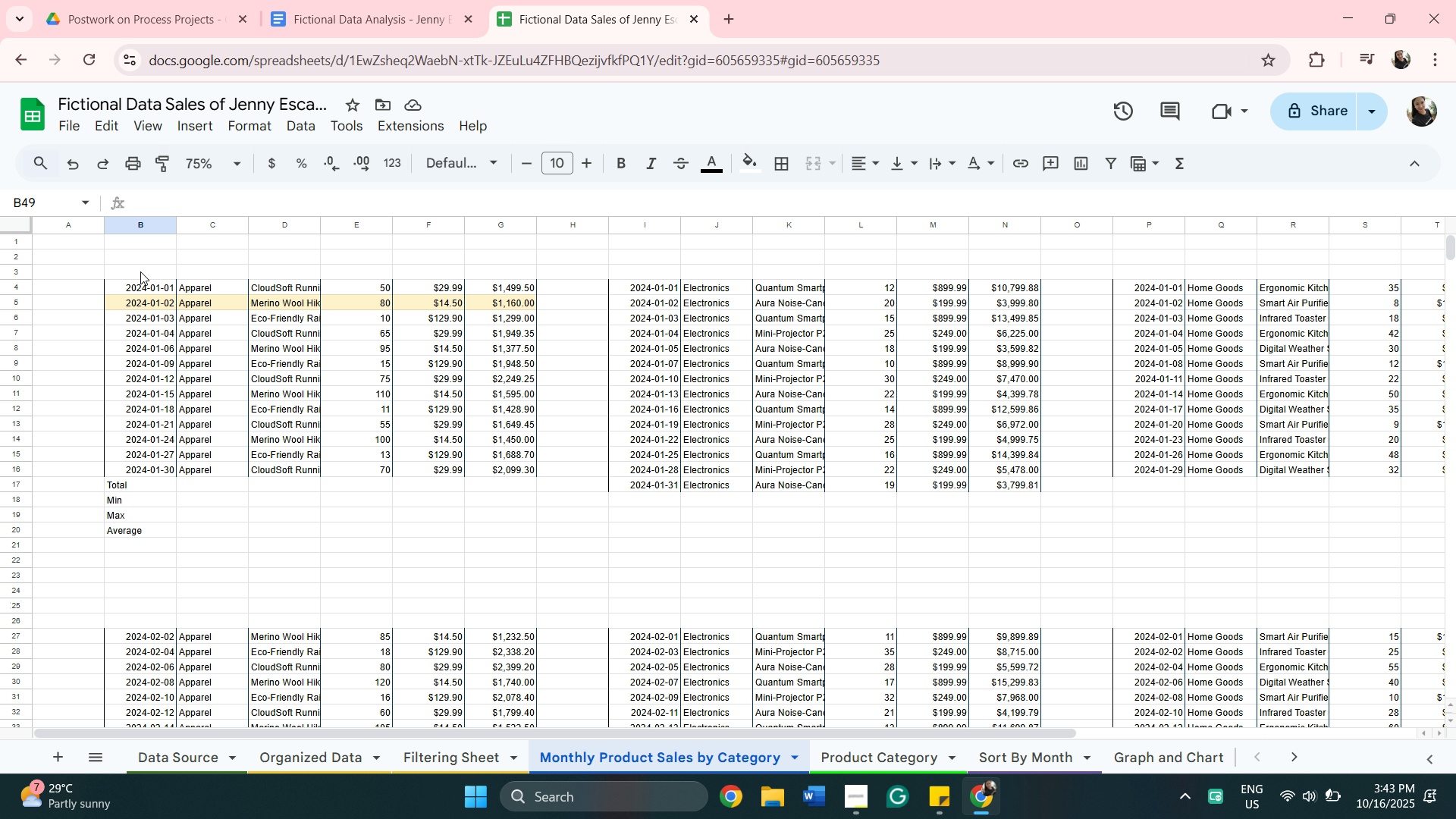 
left_click([140, 271])
 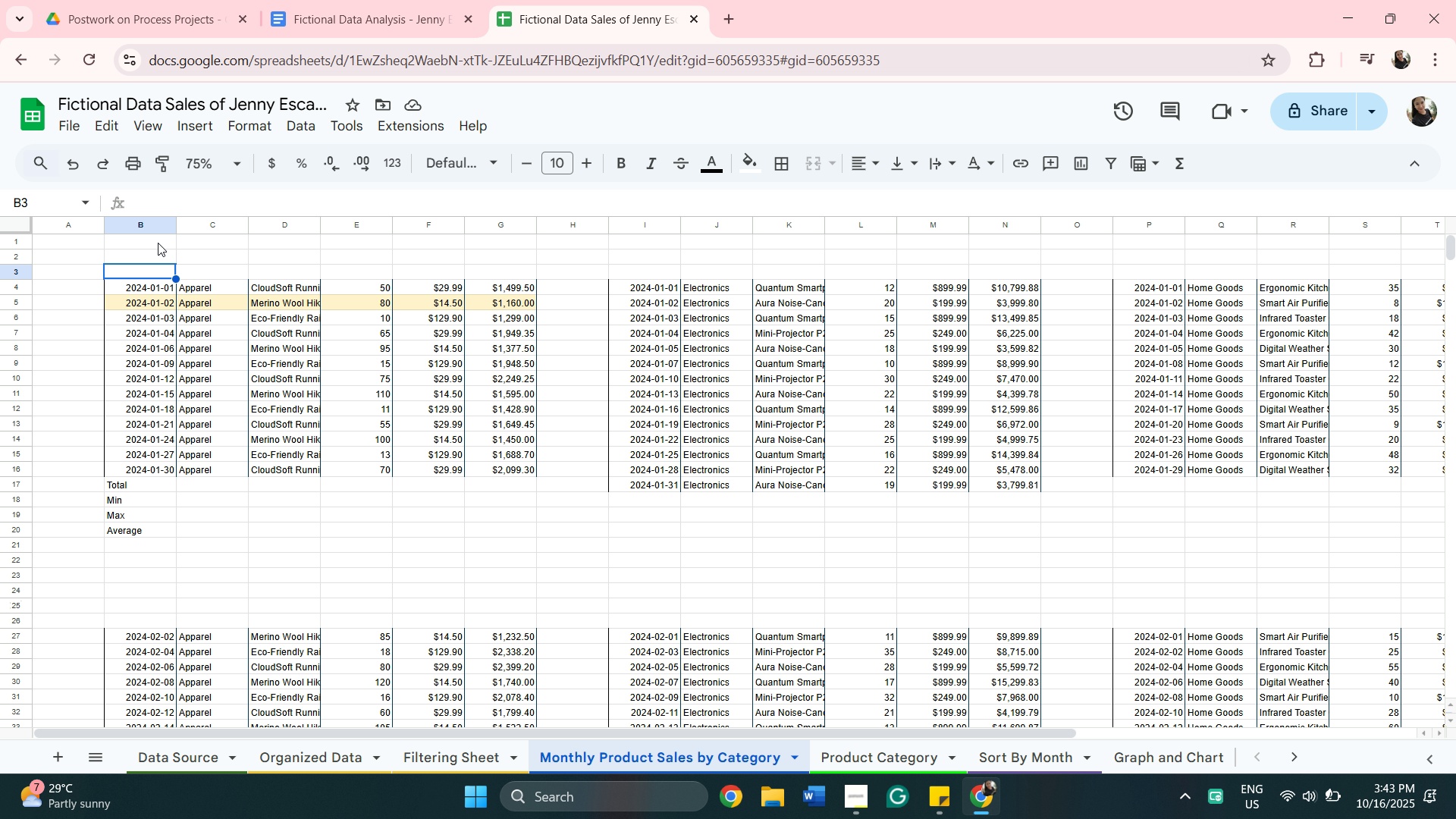 
wait(8.49)
 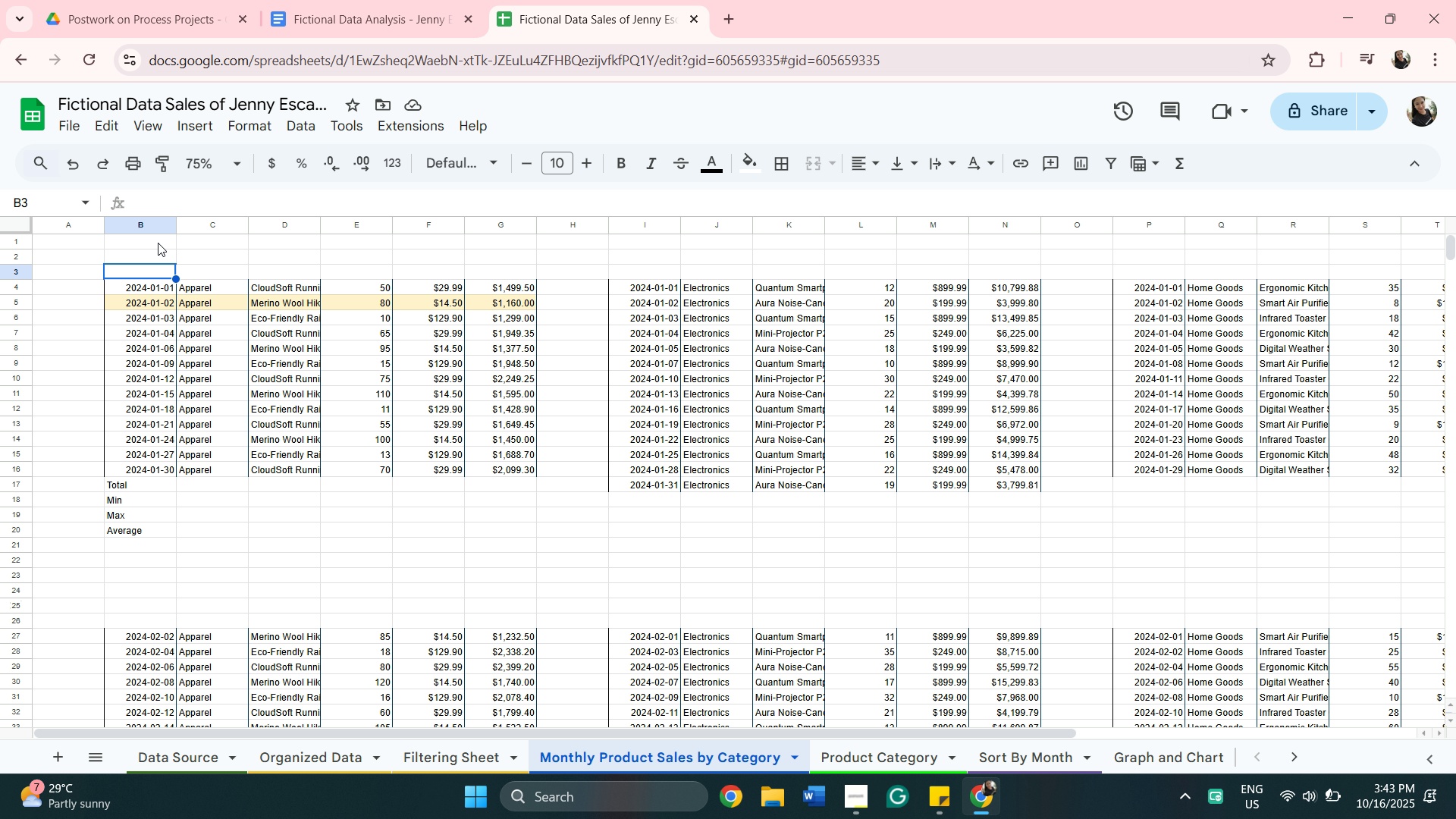 
left_click([143, 271])
 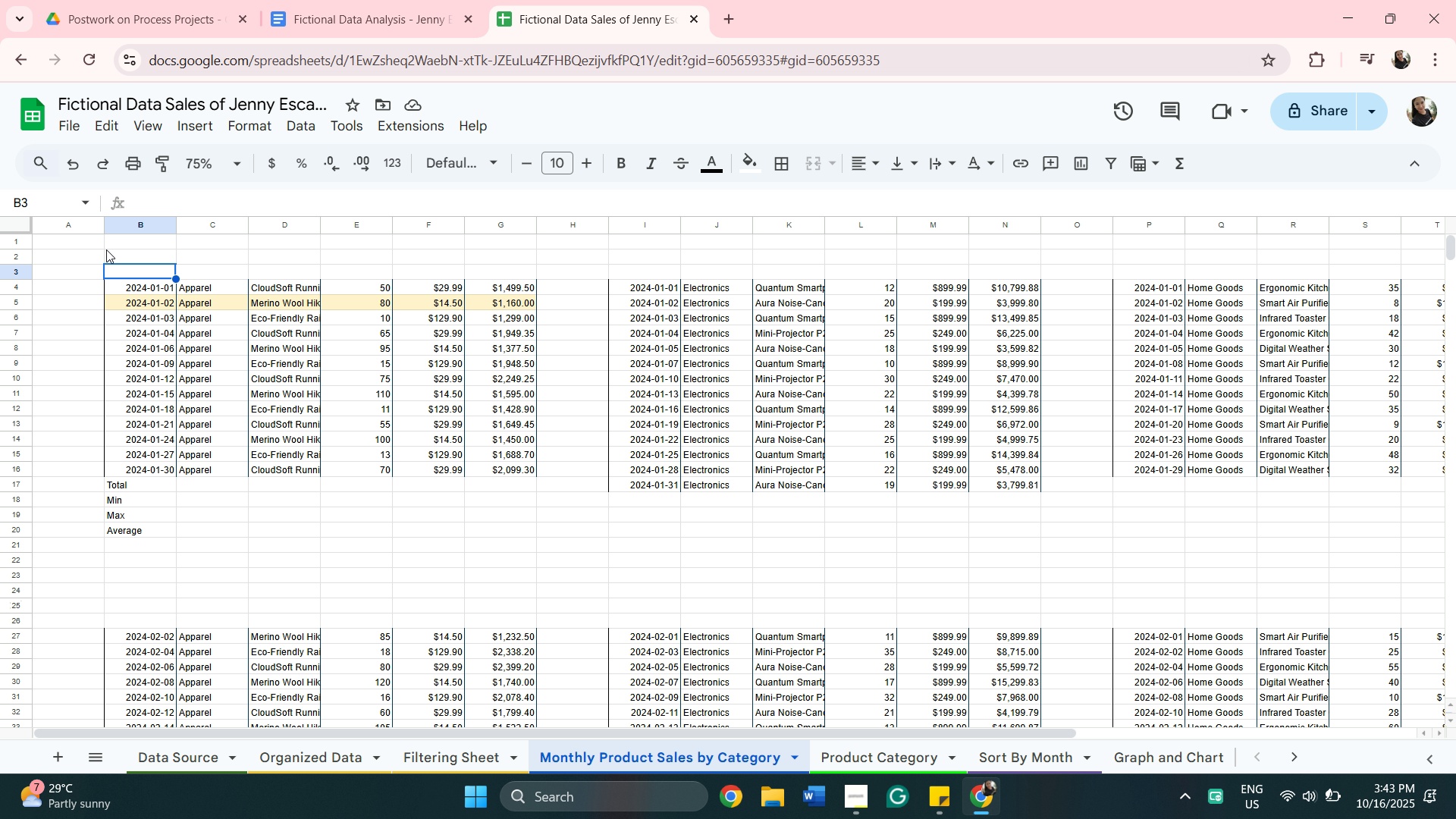 
left_click([118, 258])
 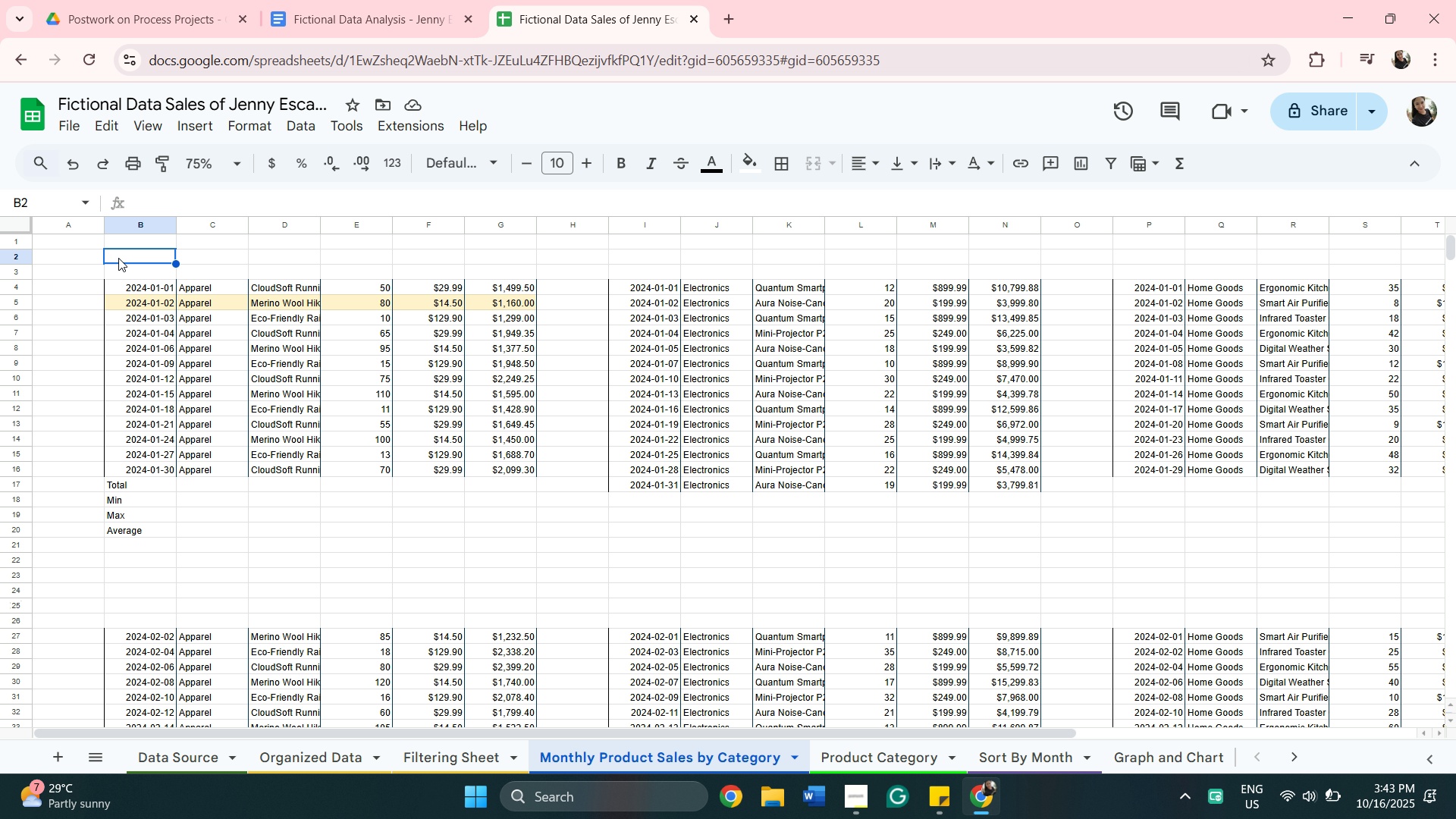 
type(Monthly Sales by Category)
 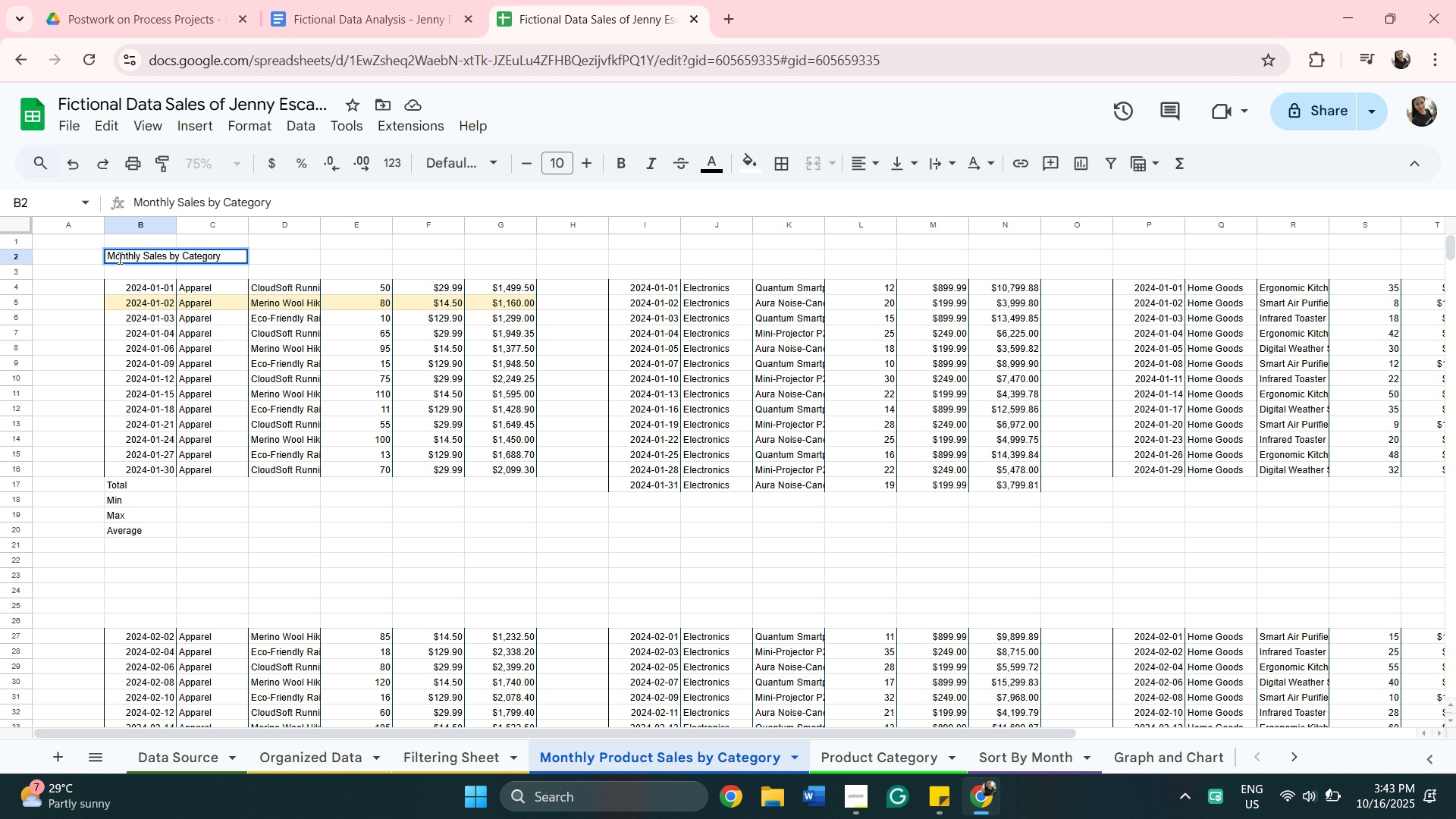 
wait(38.93)
 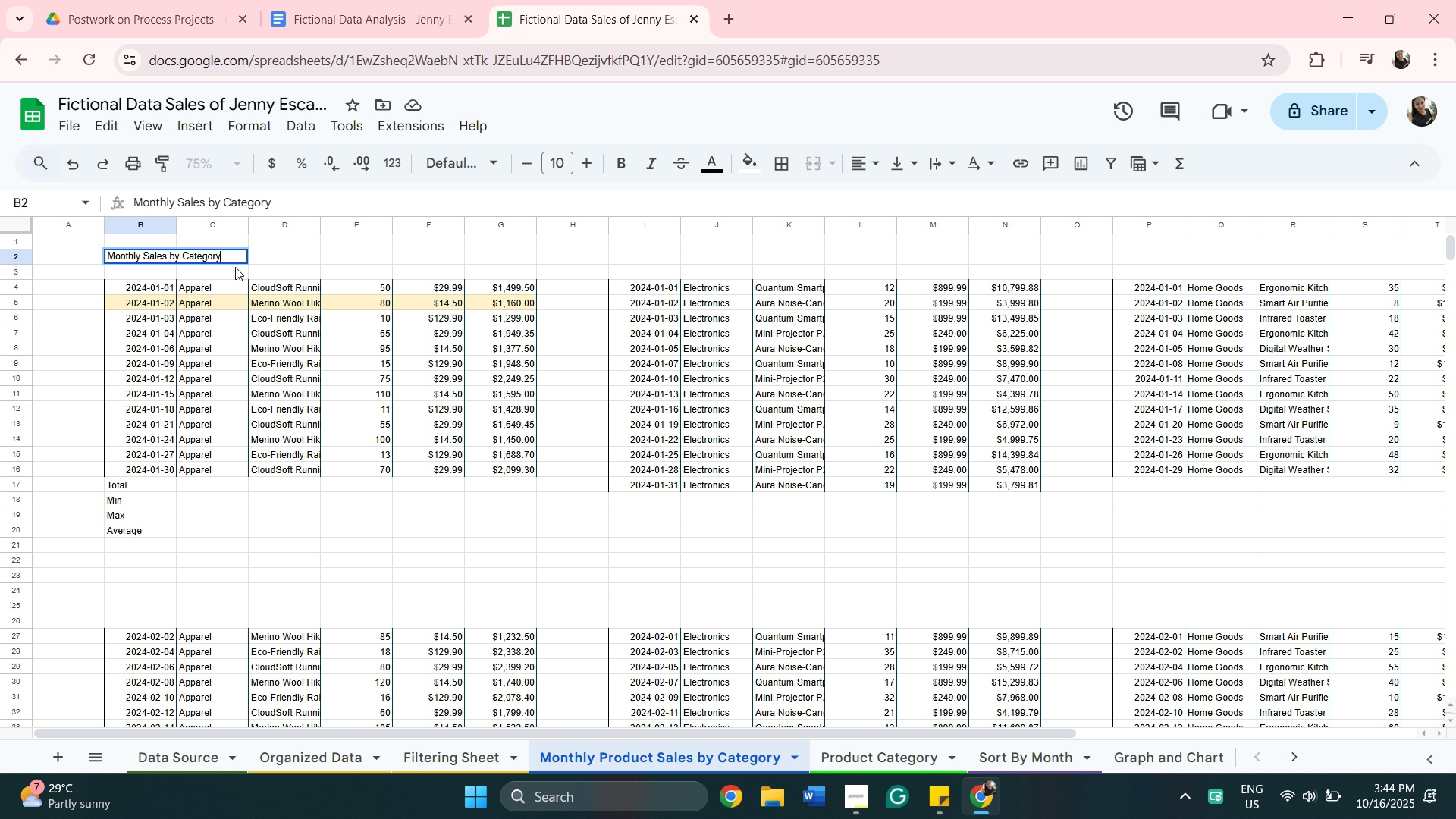 
left_click([125, 487])
 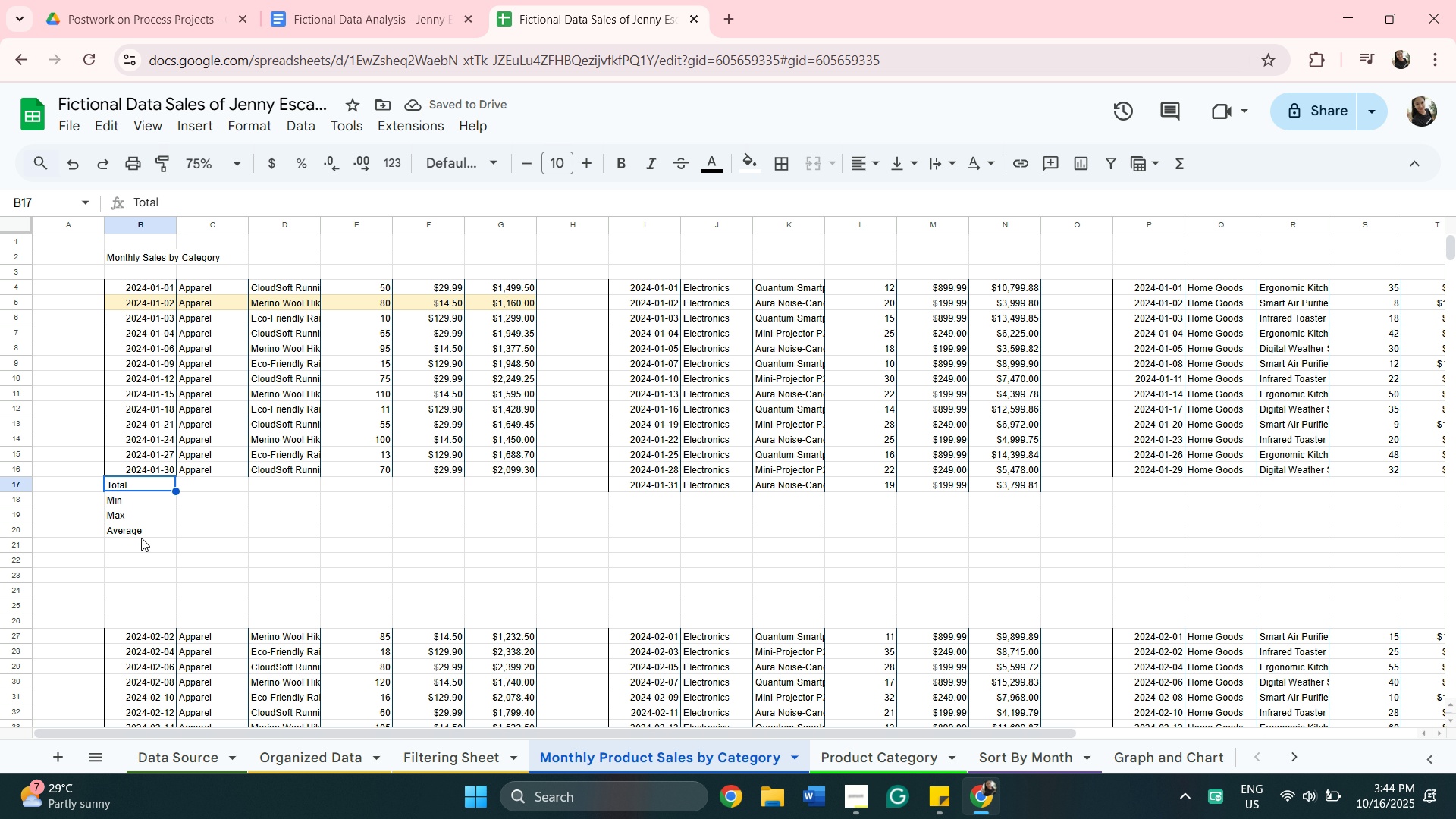 
key(Shift+ShiftLeft)
 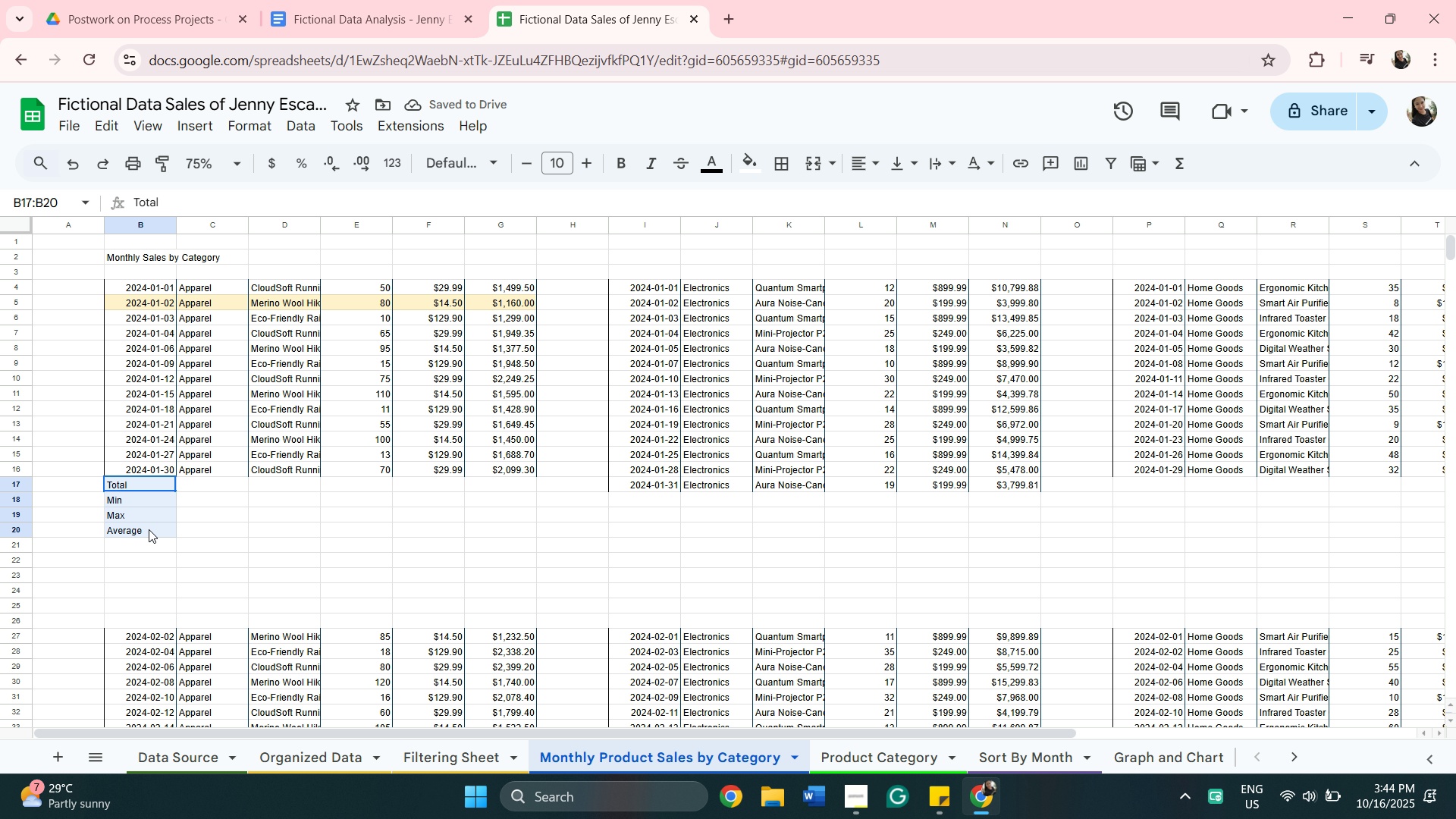 
left_click([149, 529])
 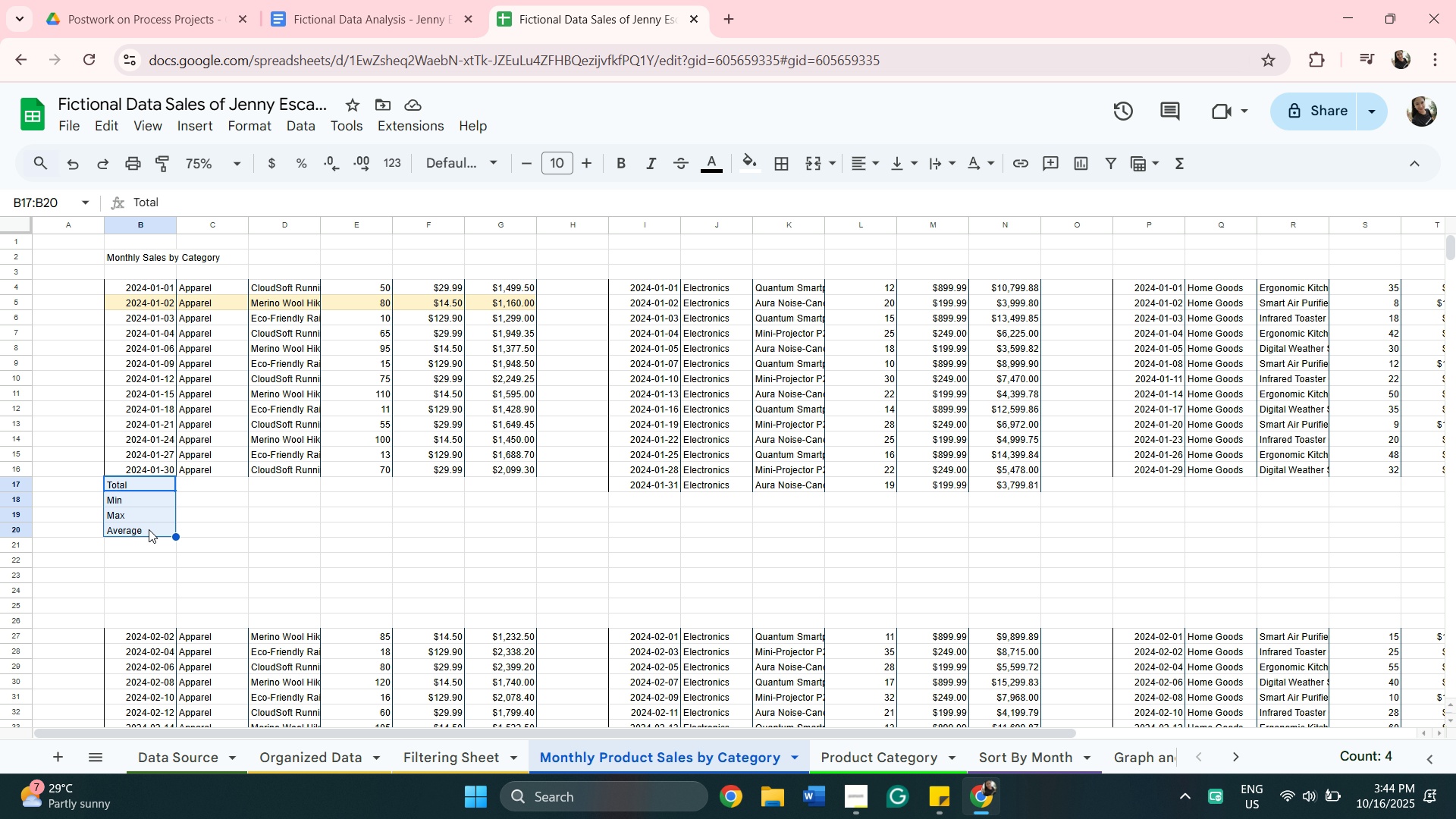 
key(Control+C)
 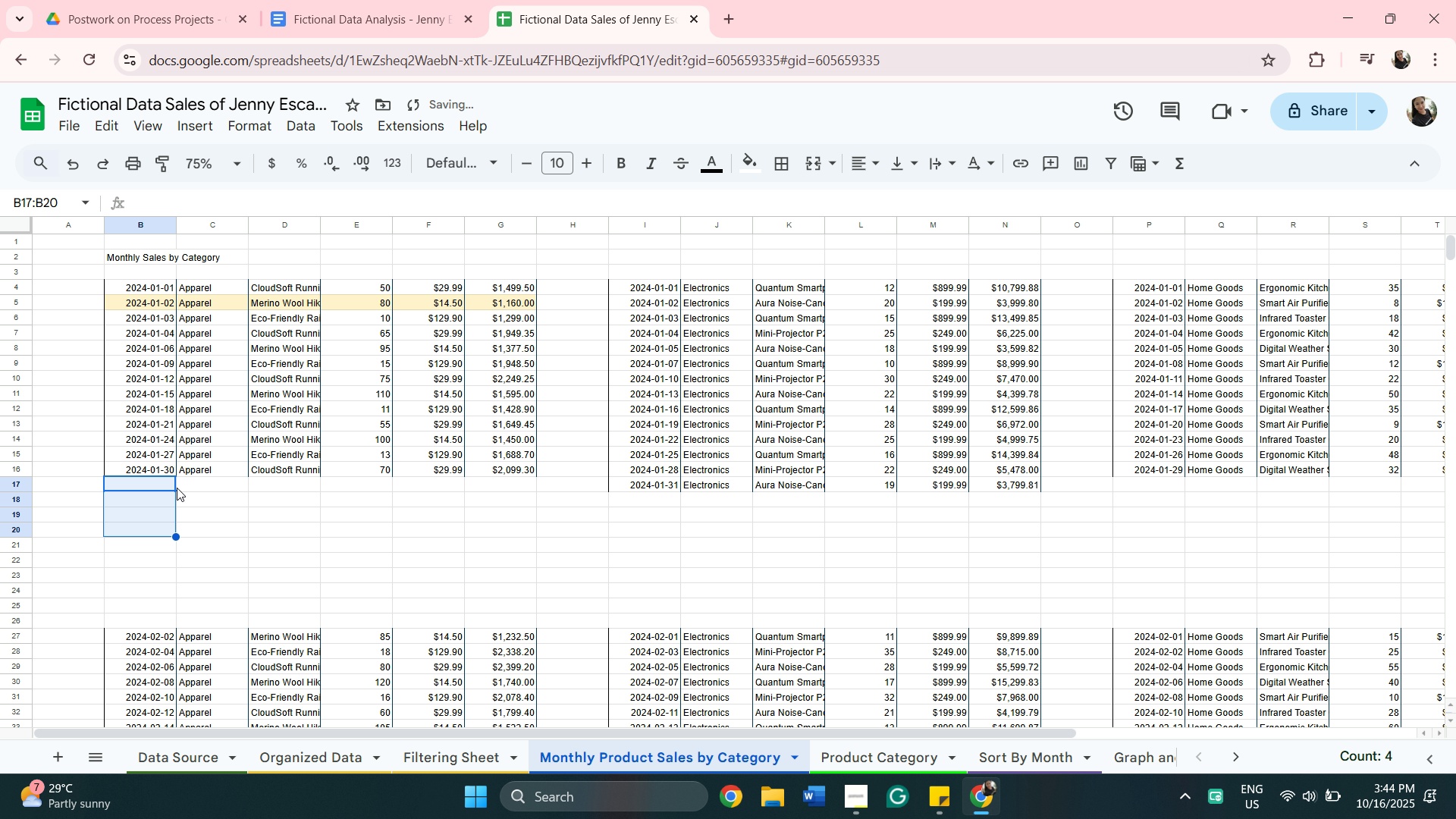 
key(Backspace)
 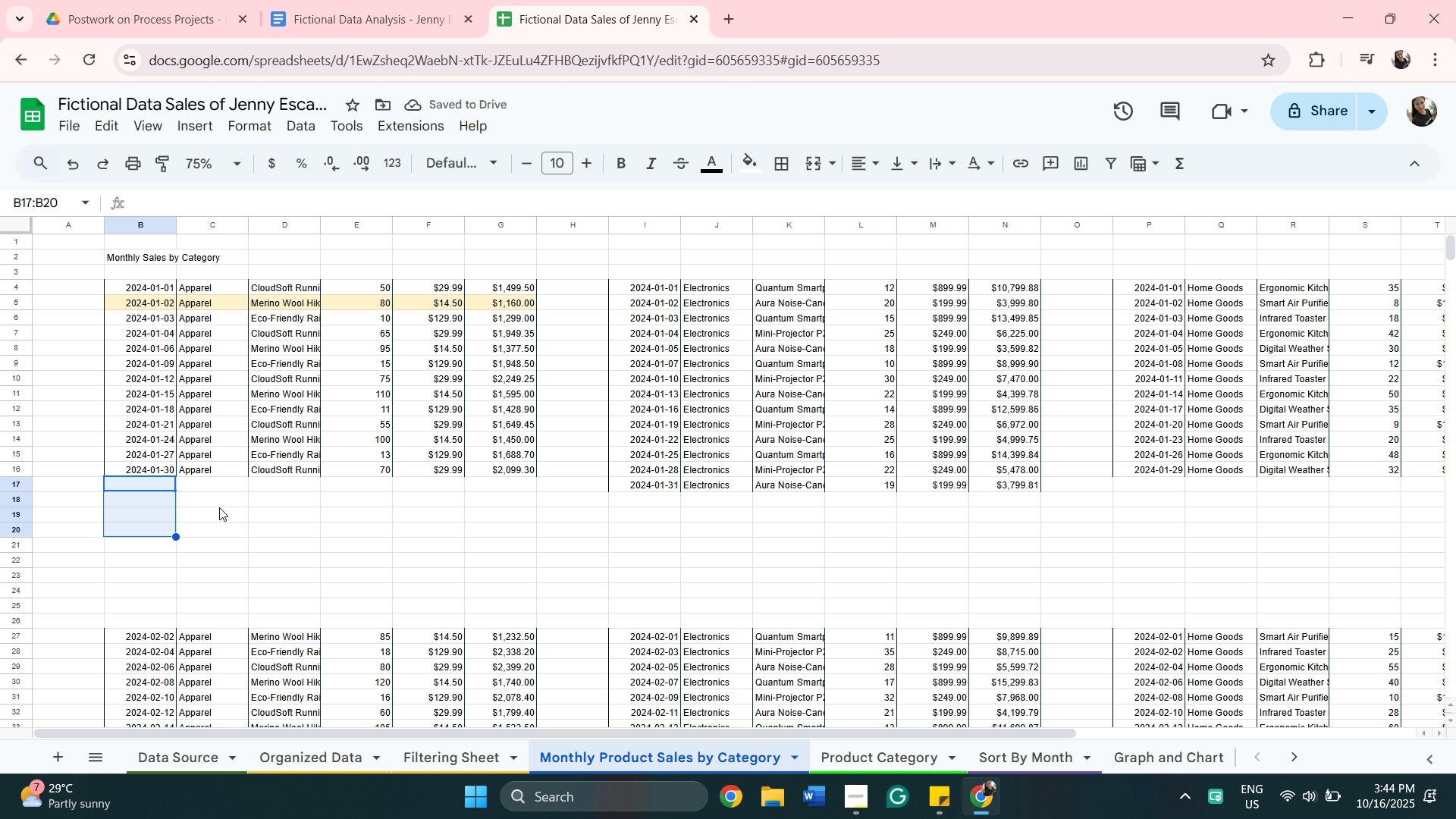 
left_click([159, 500])
 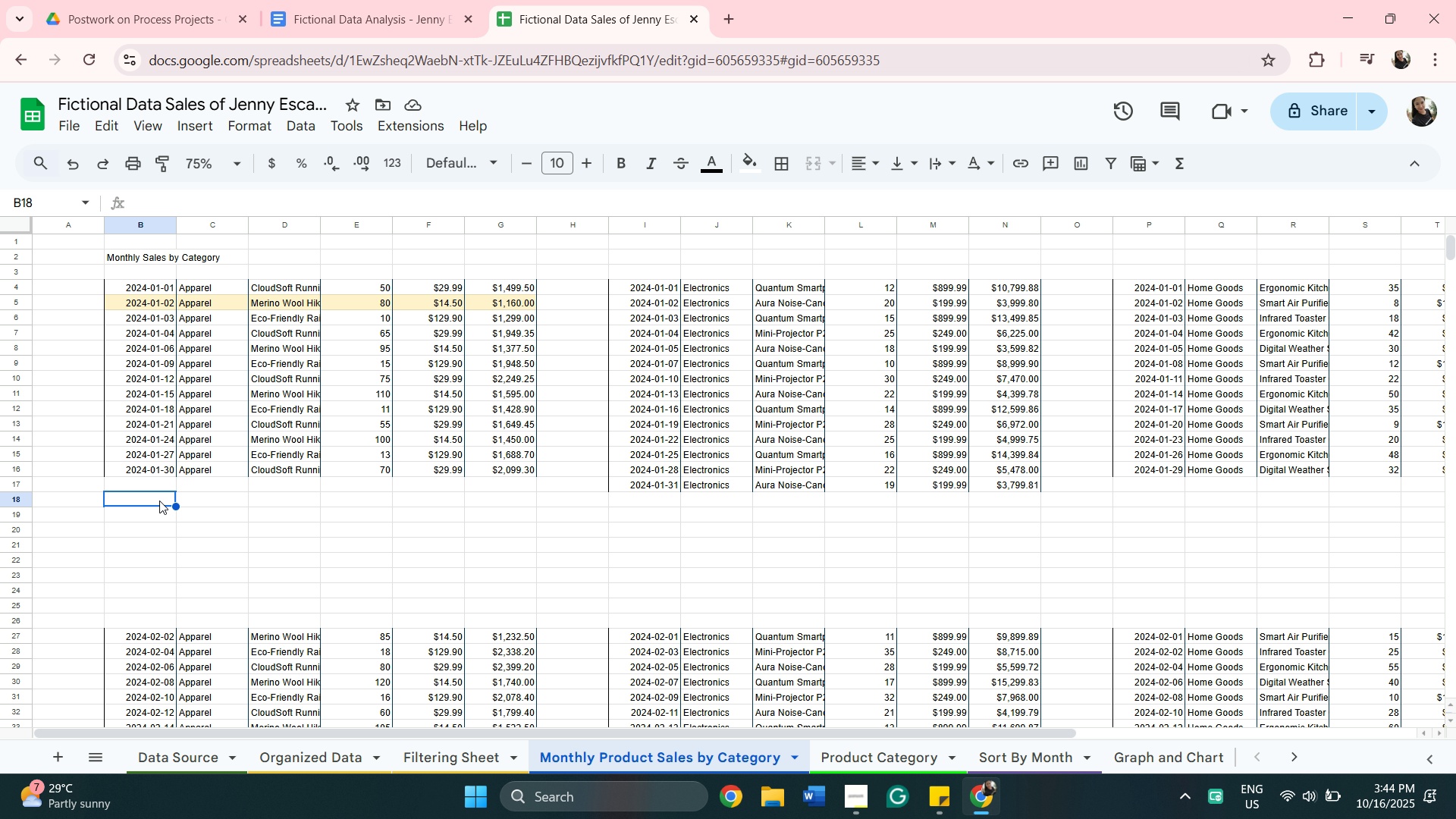 
key(Control+V)
 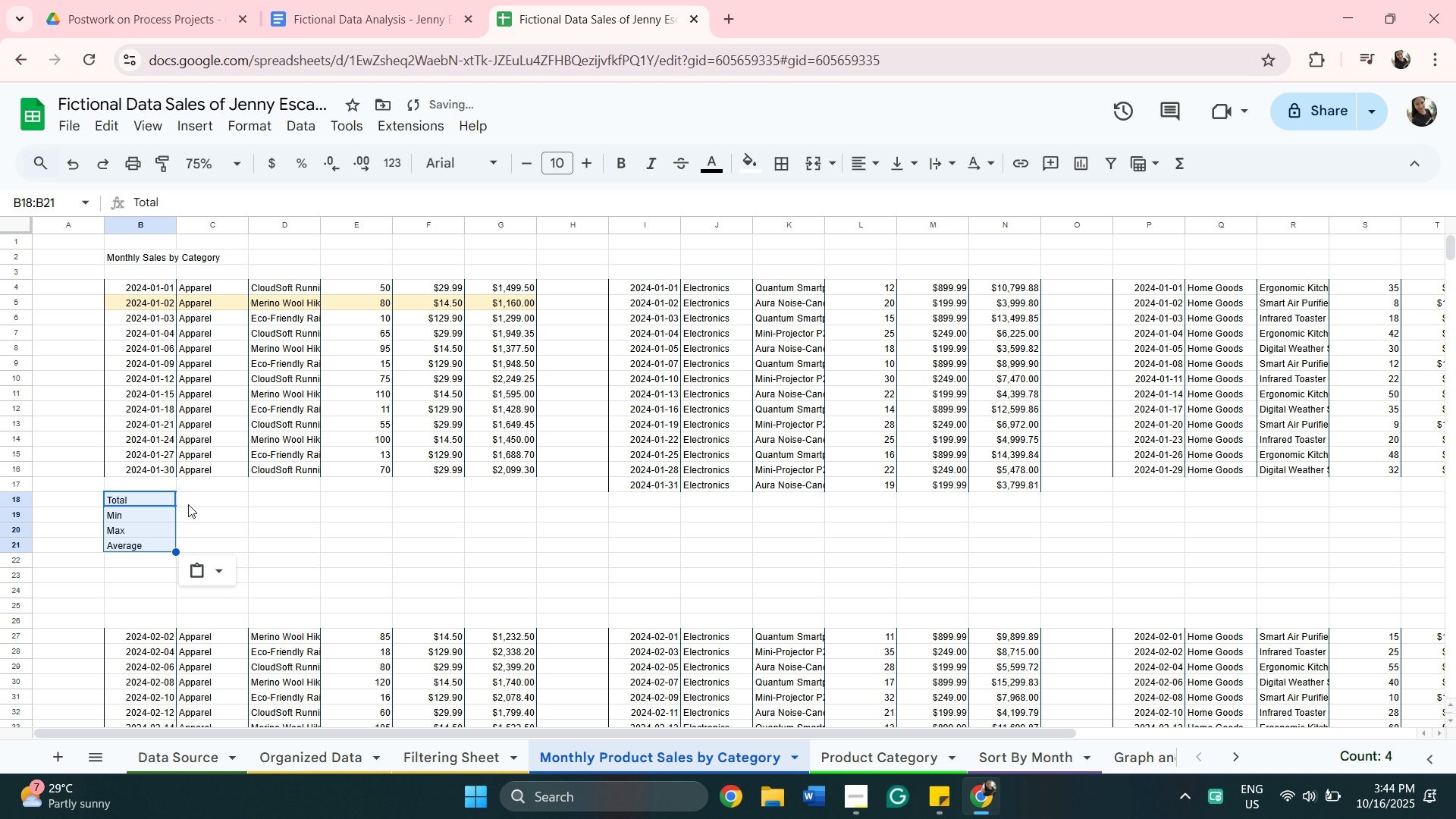 
scroll: coordinate [559, 508], scroll_direction: down, amount: 2.0
 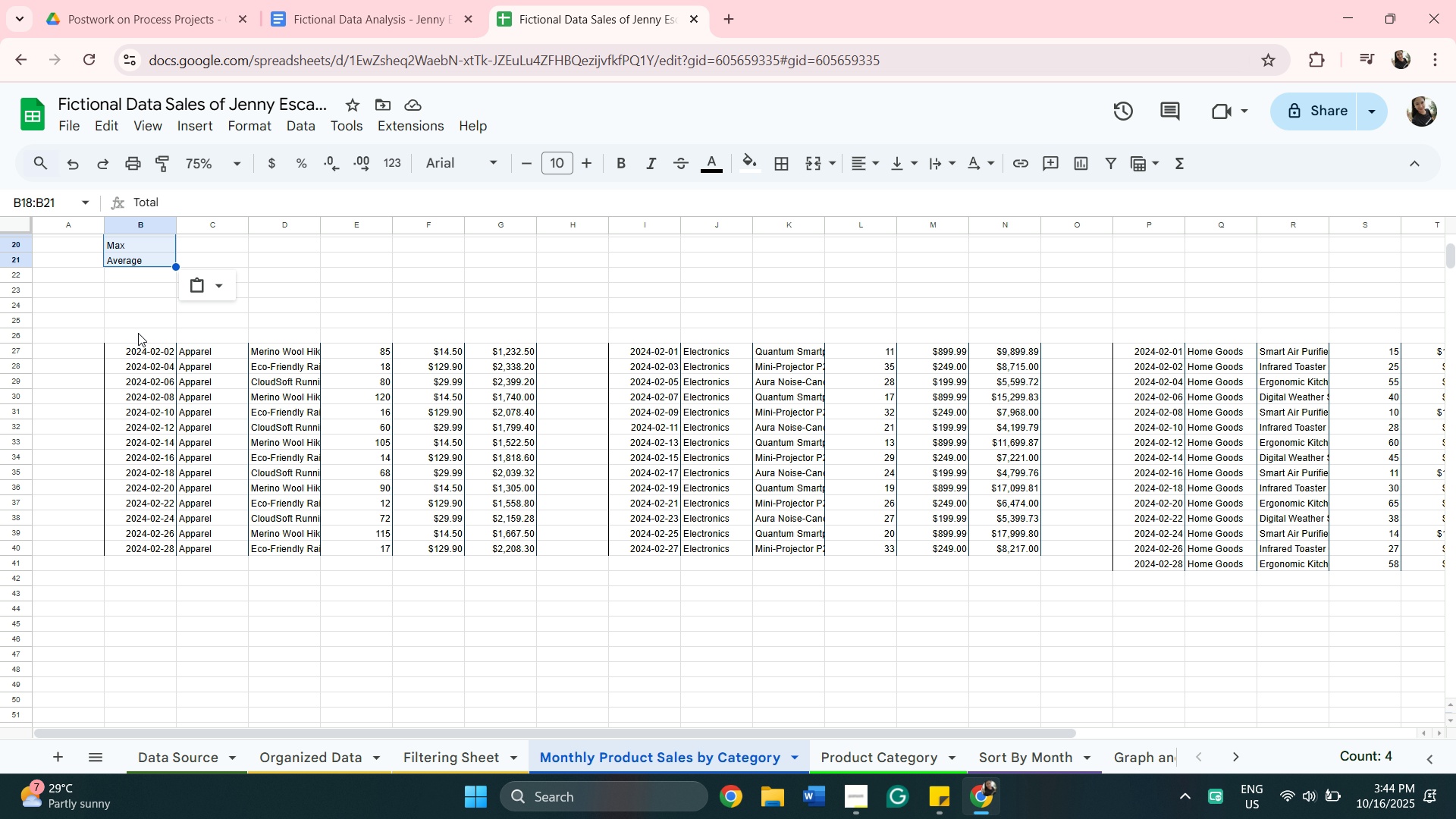 
scroll: coordinate [195, 400], scroll_direction: up, amount: 7.0
 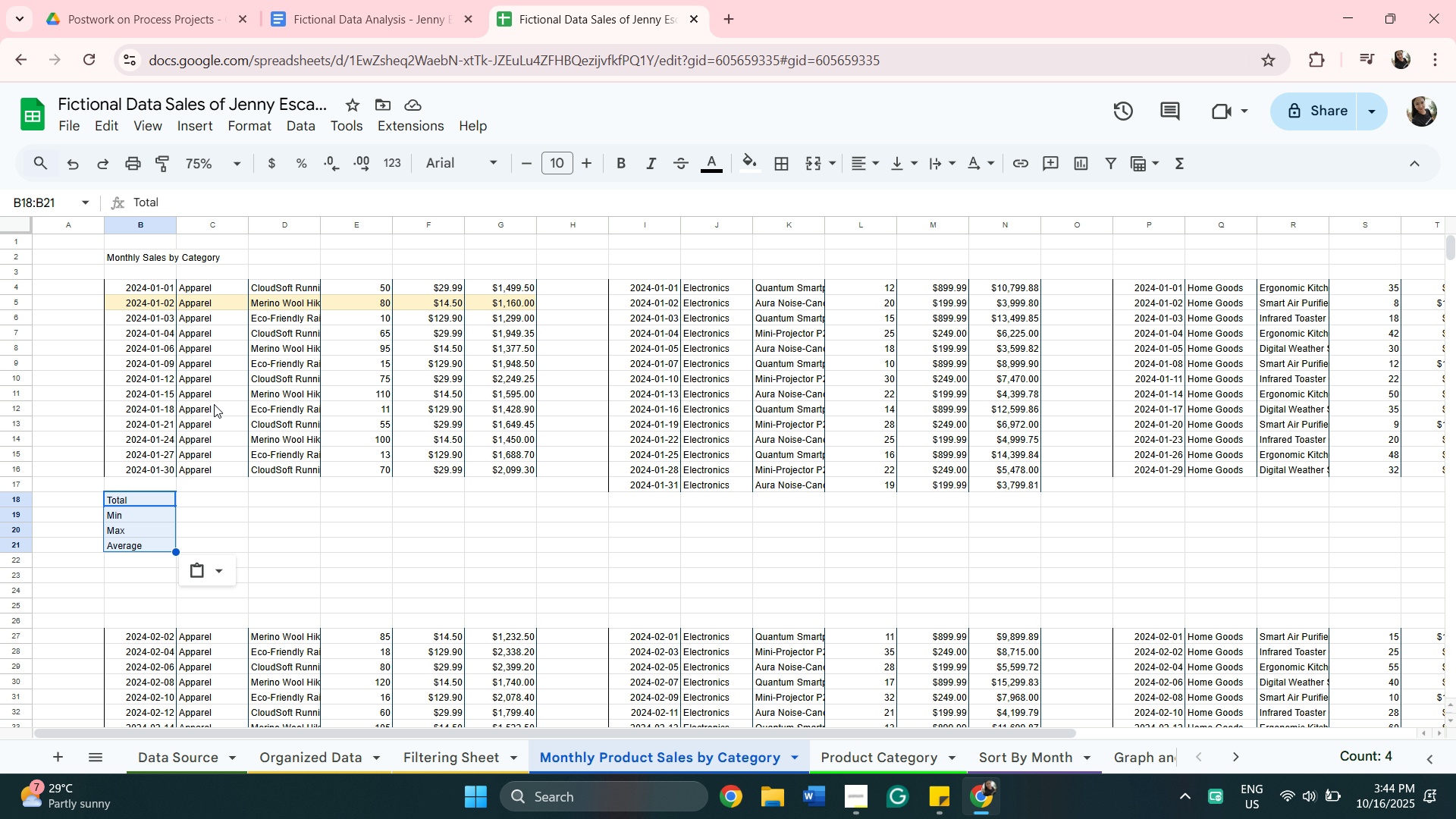 
scroll: coordinate [271, 467], scroll_direction: down, amount: 6.0
 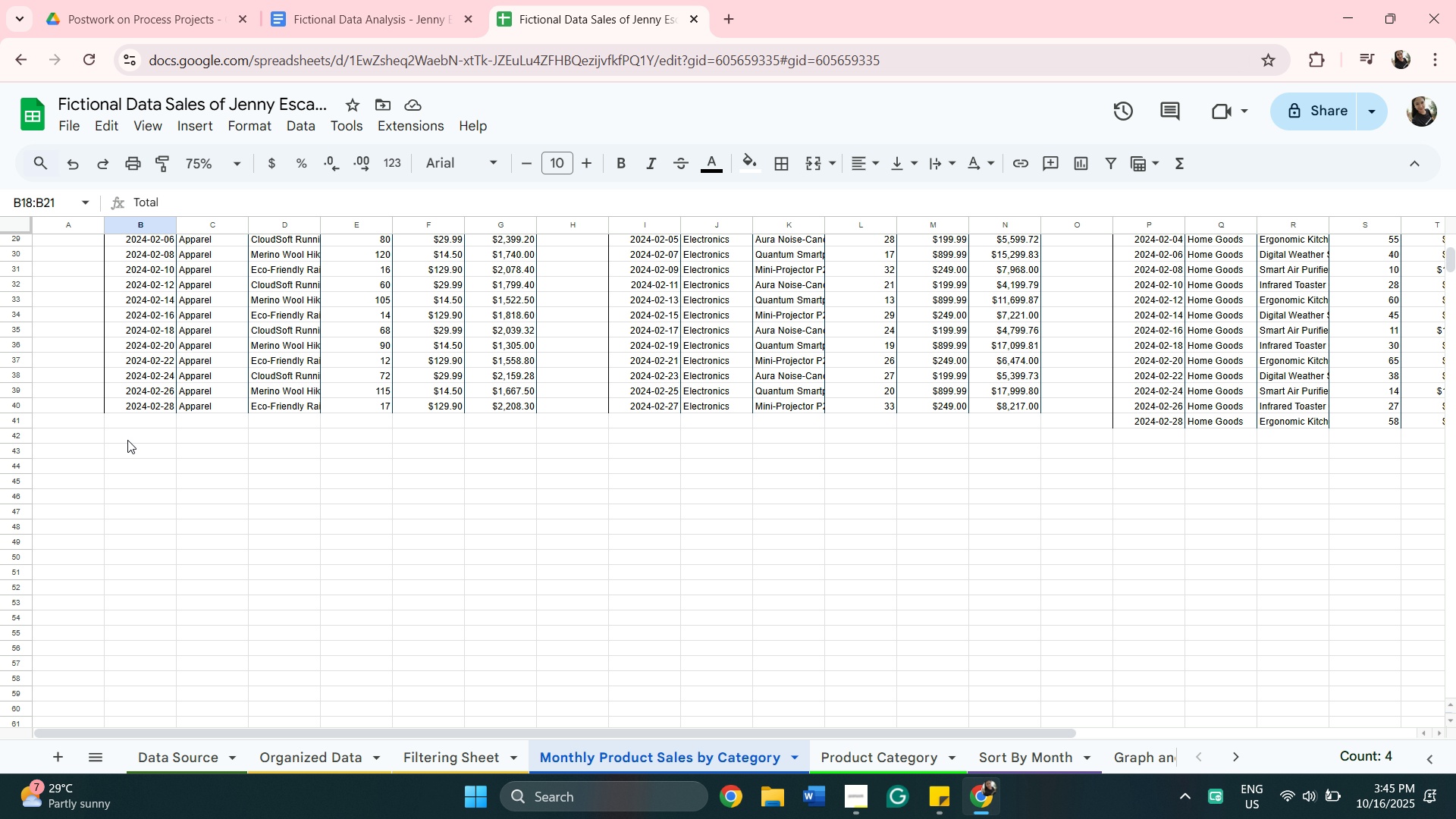 
scroll: coordinate [156, 488], scroll_direction: up, amount: 3.0
 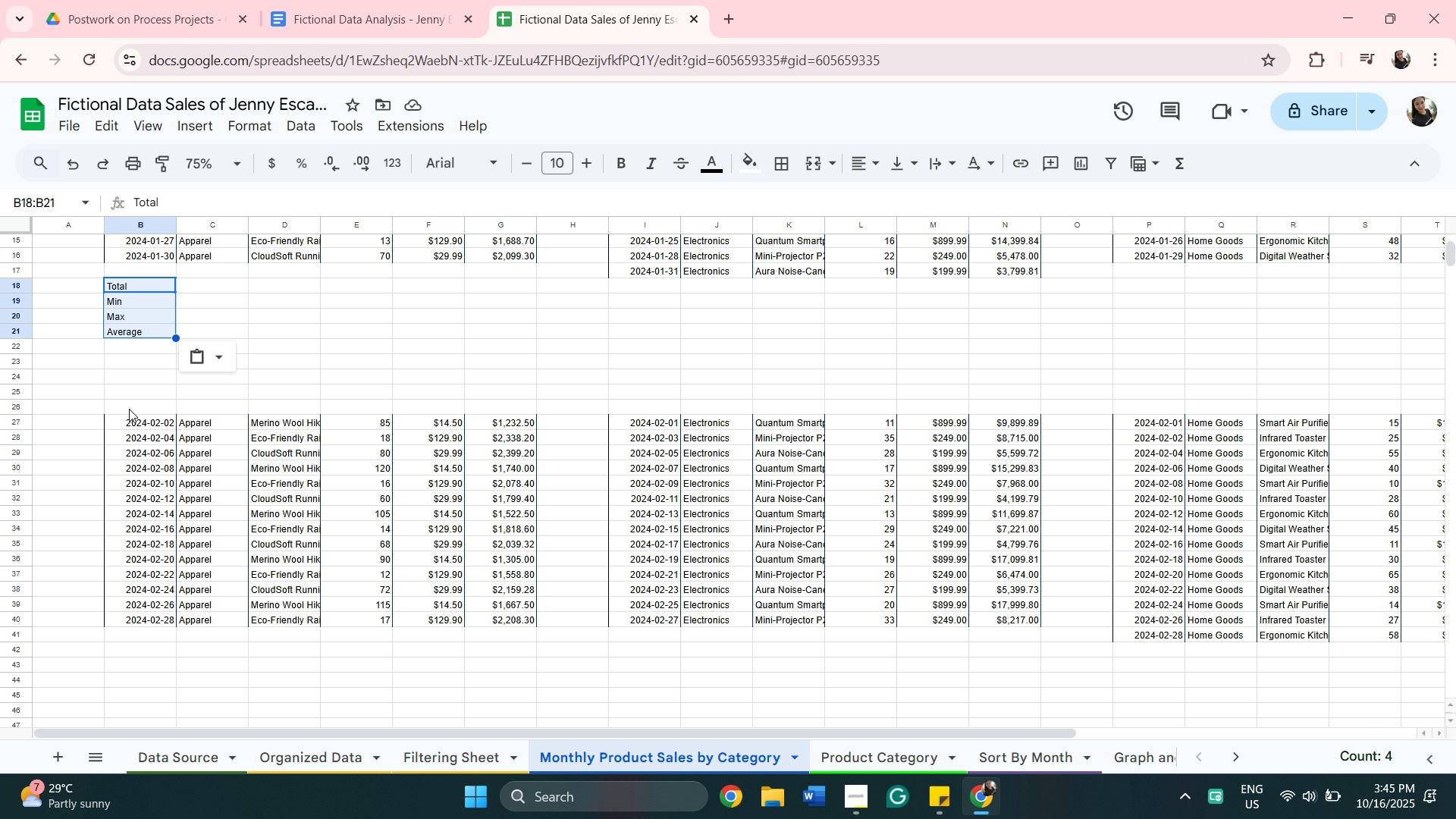 
wait(6.75)
 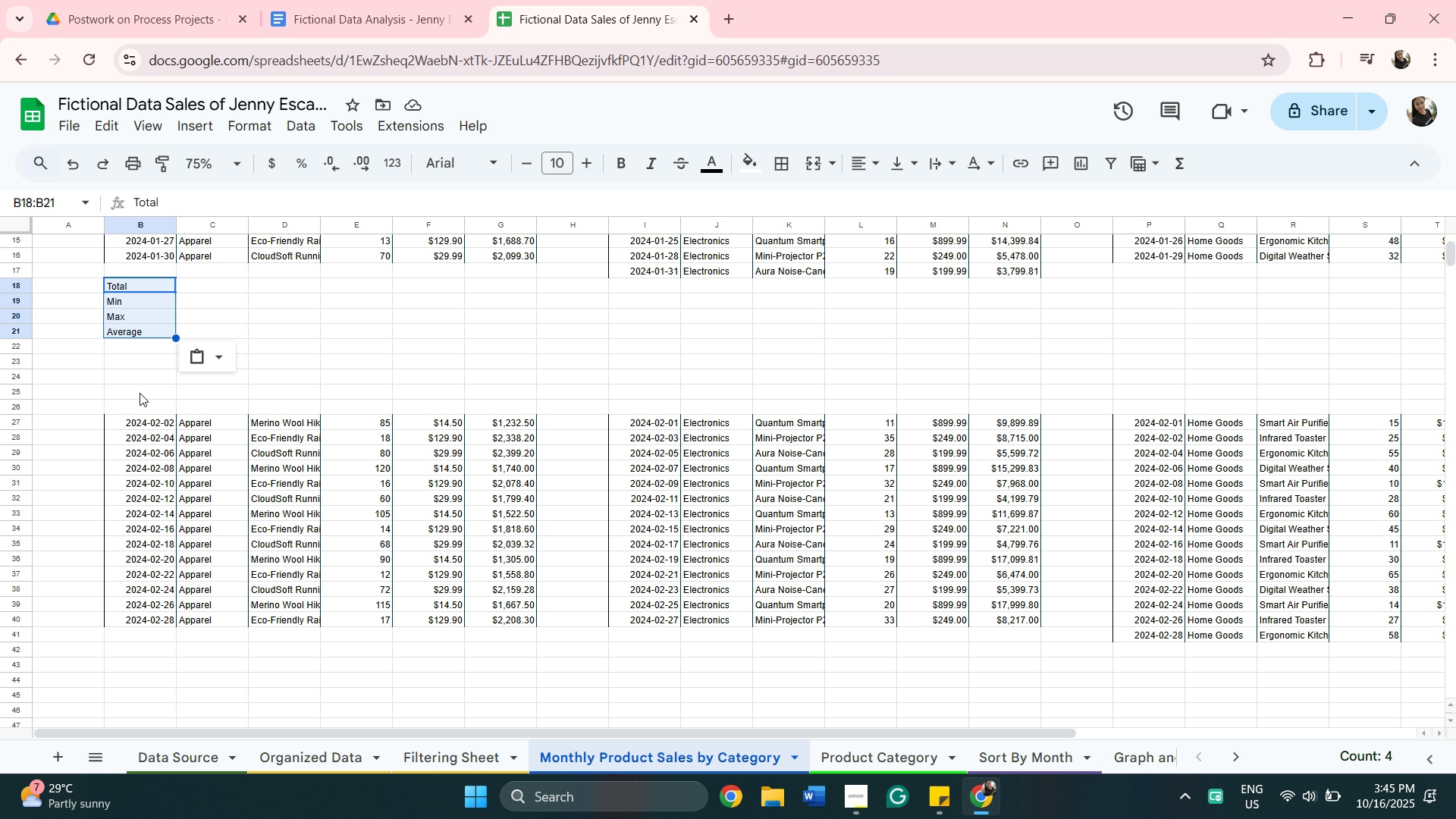 
scroll: coordinate [148, 277], scroll_direction: up, amount: 8.0
 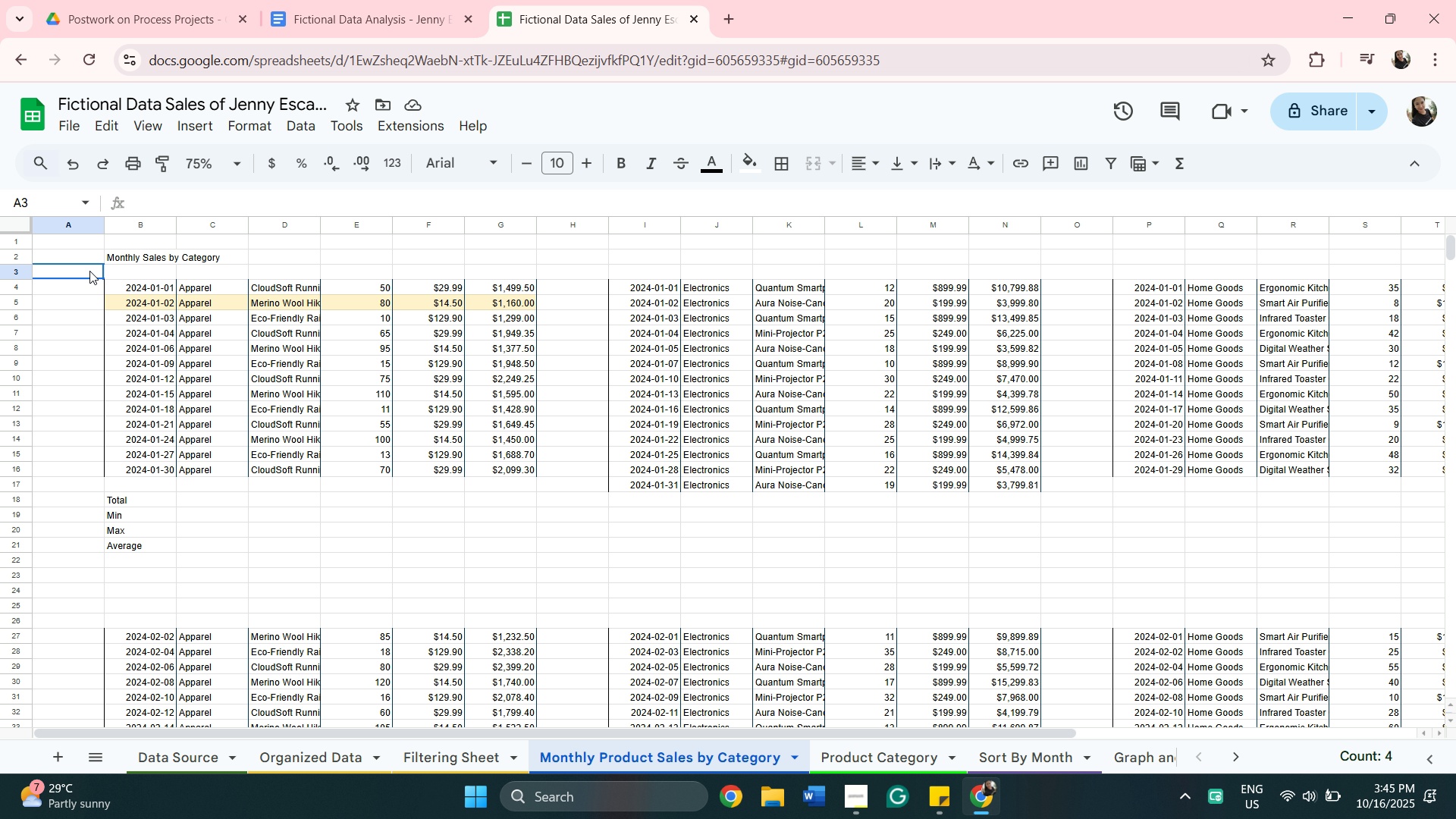 
left_click([89, 272])
 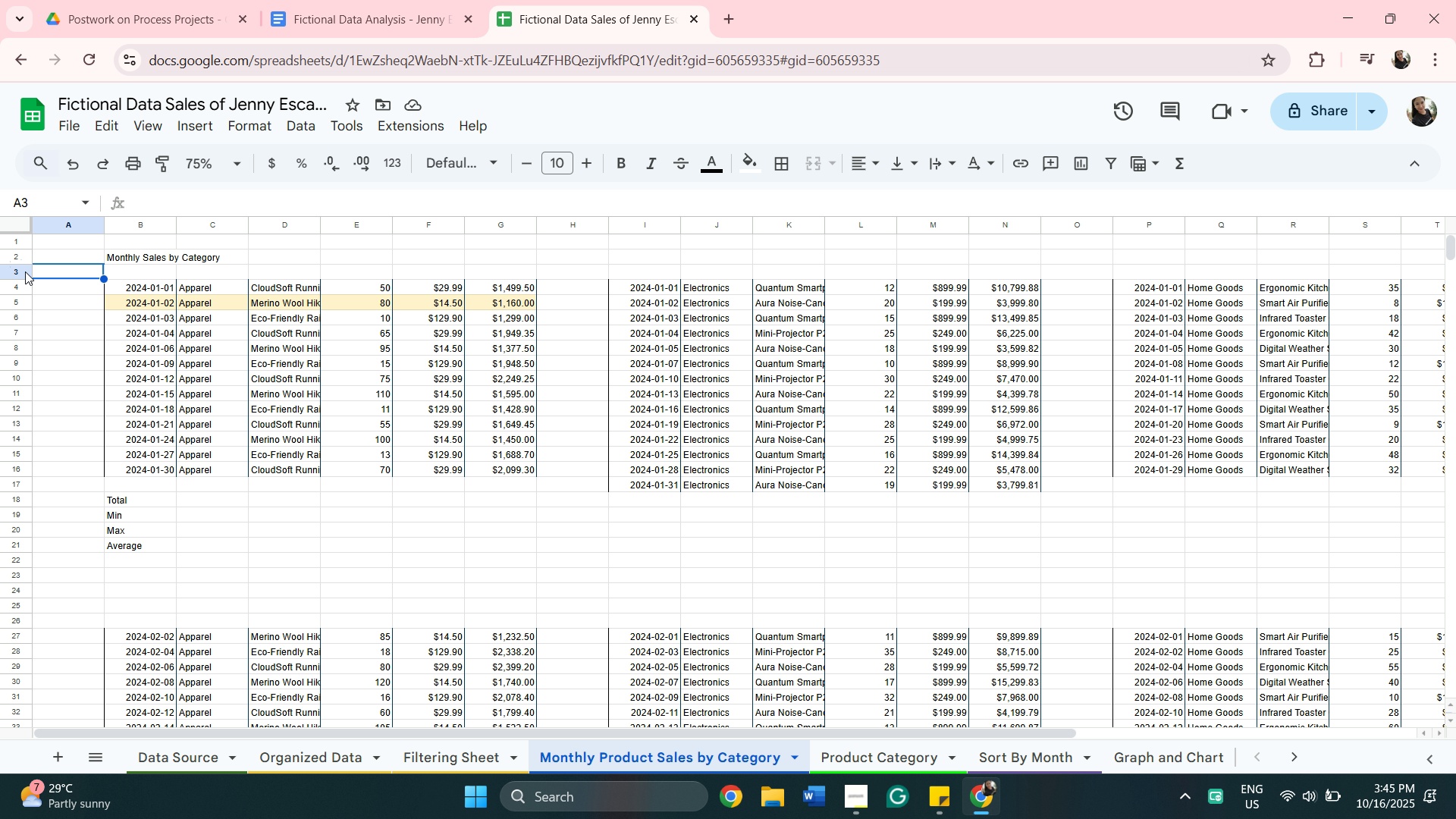 
left_click([25, 271])
 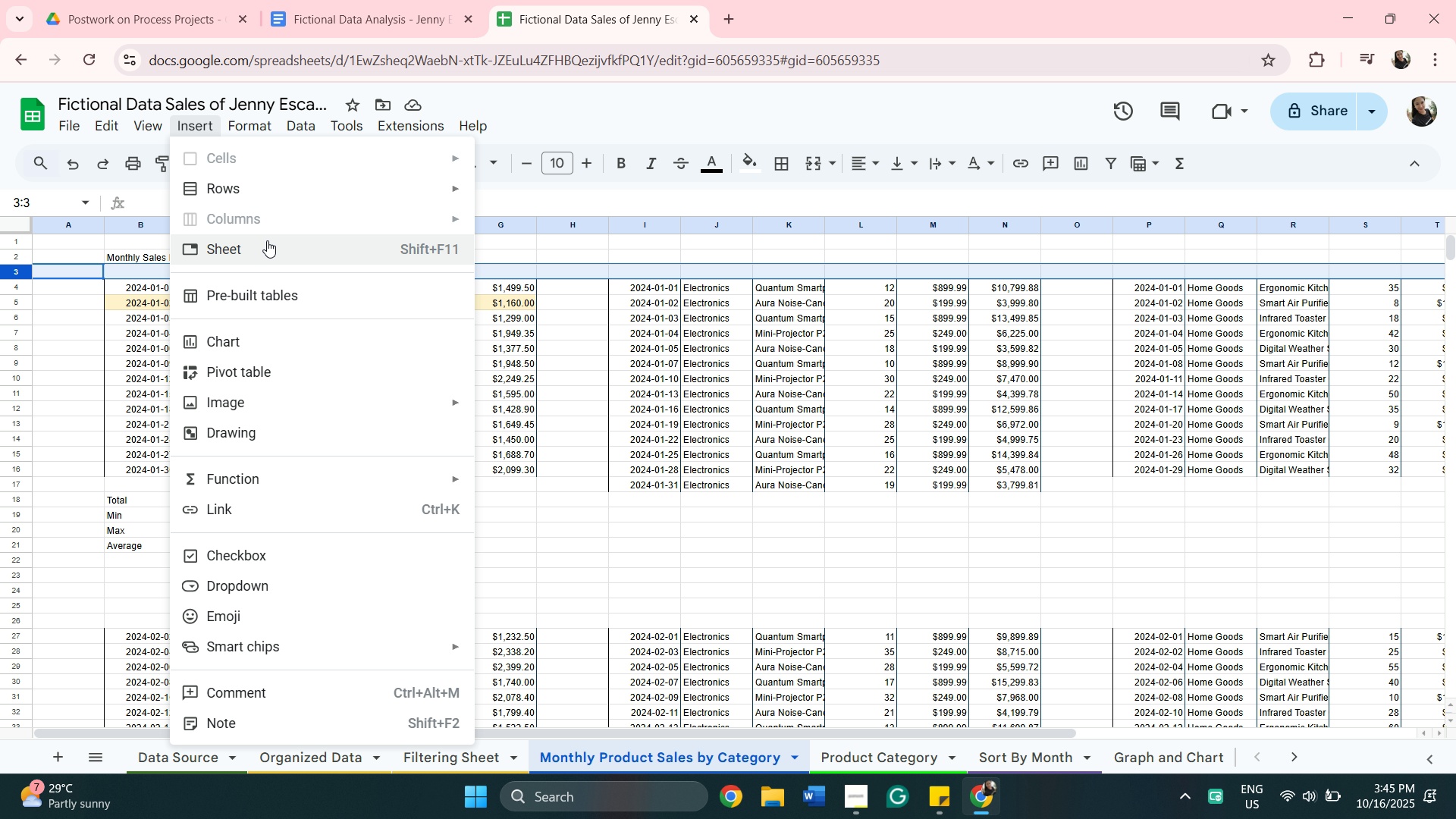 
wait(14.64)
 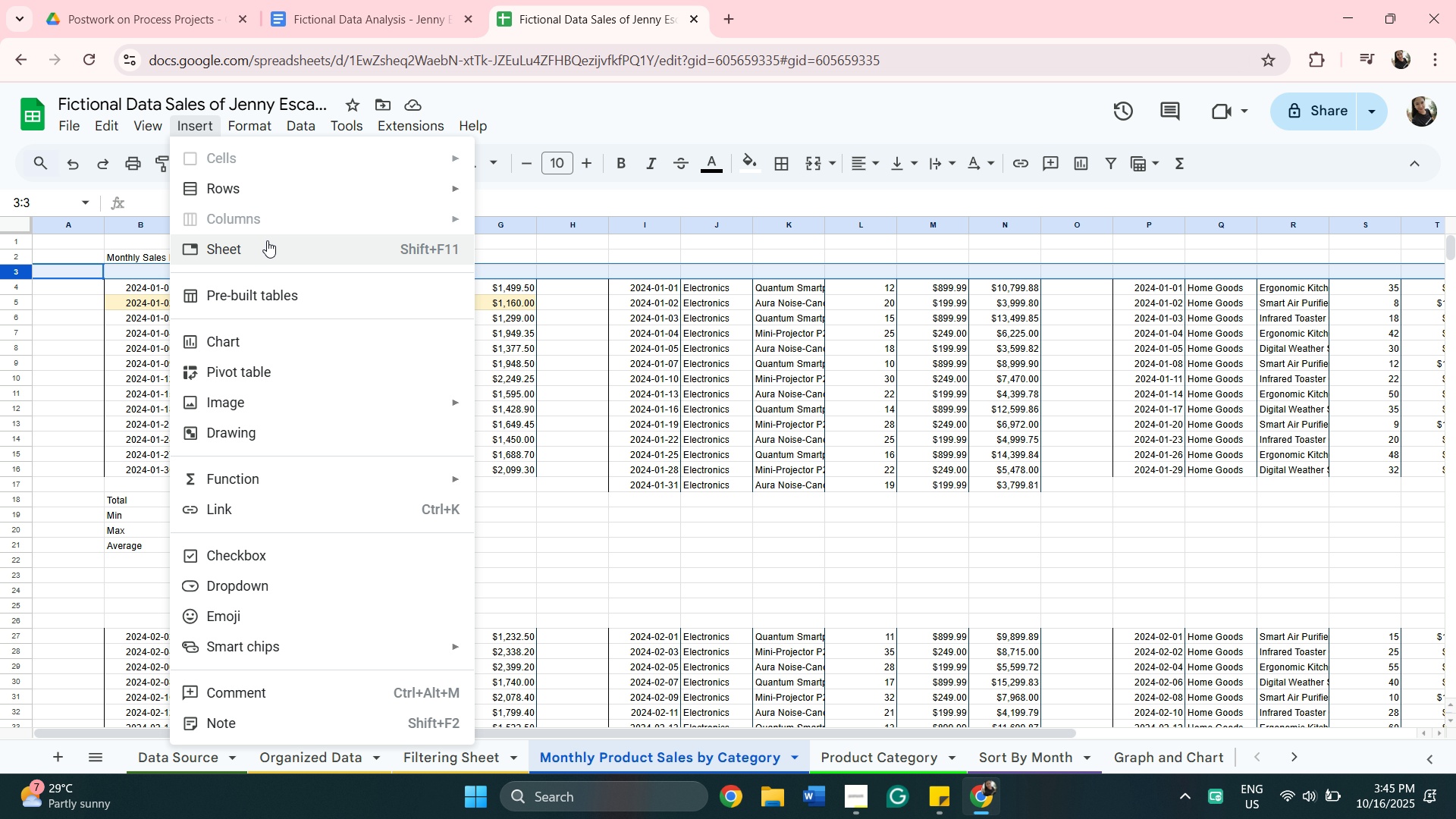 
left_click([501, 200])
 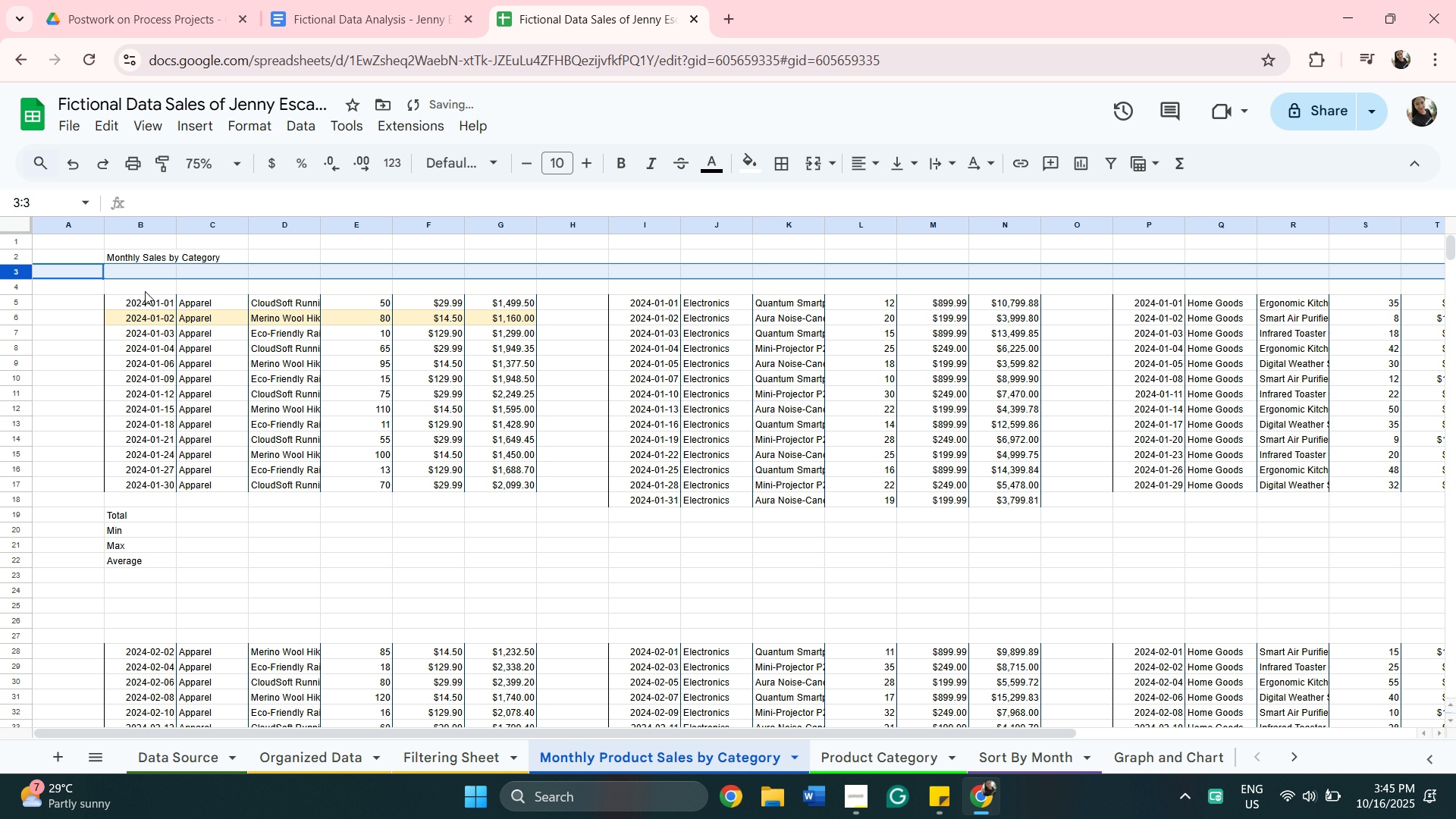 
left_click([145, 291])
 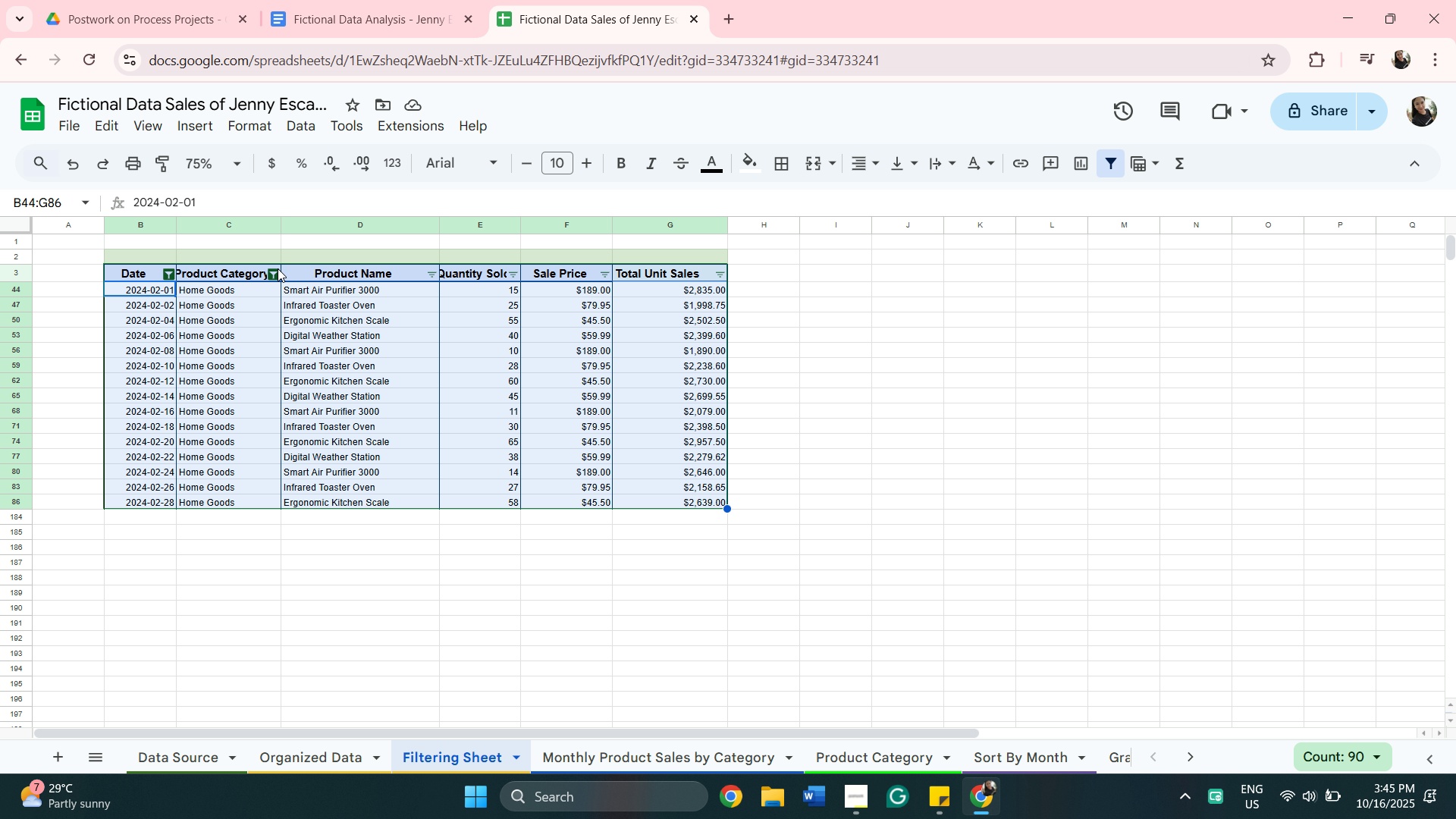 
left_click([309, 761])
 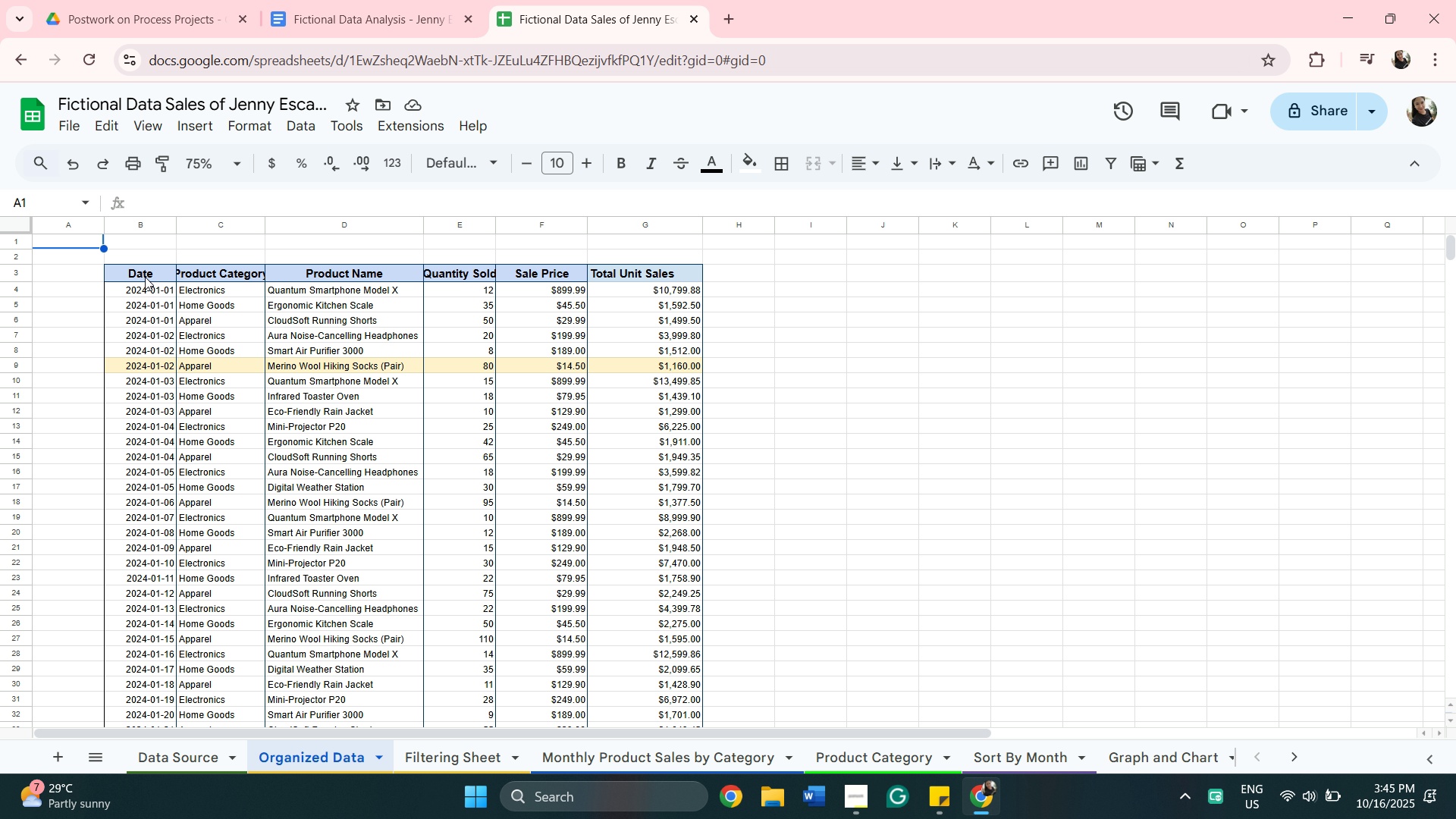 
left_click([144, 275])
 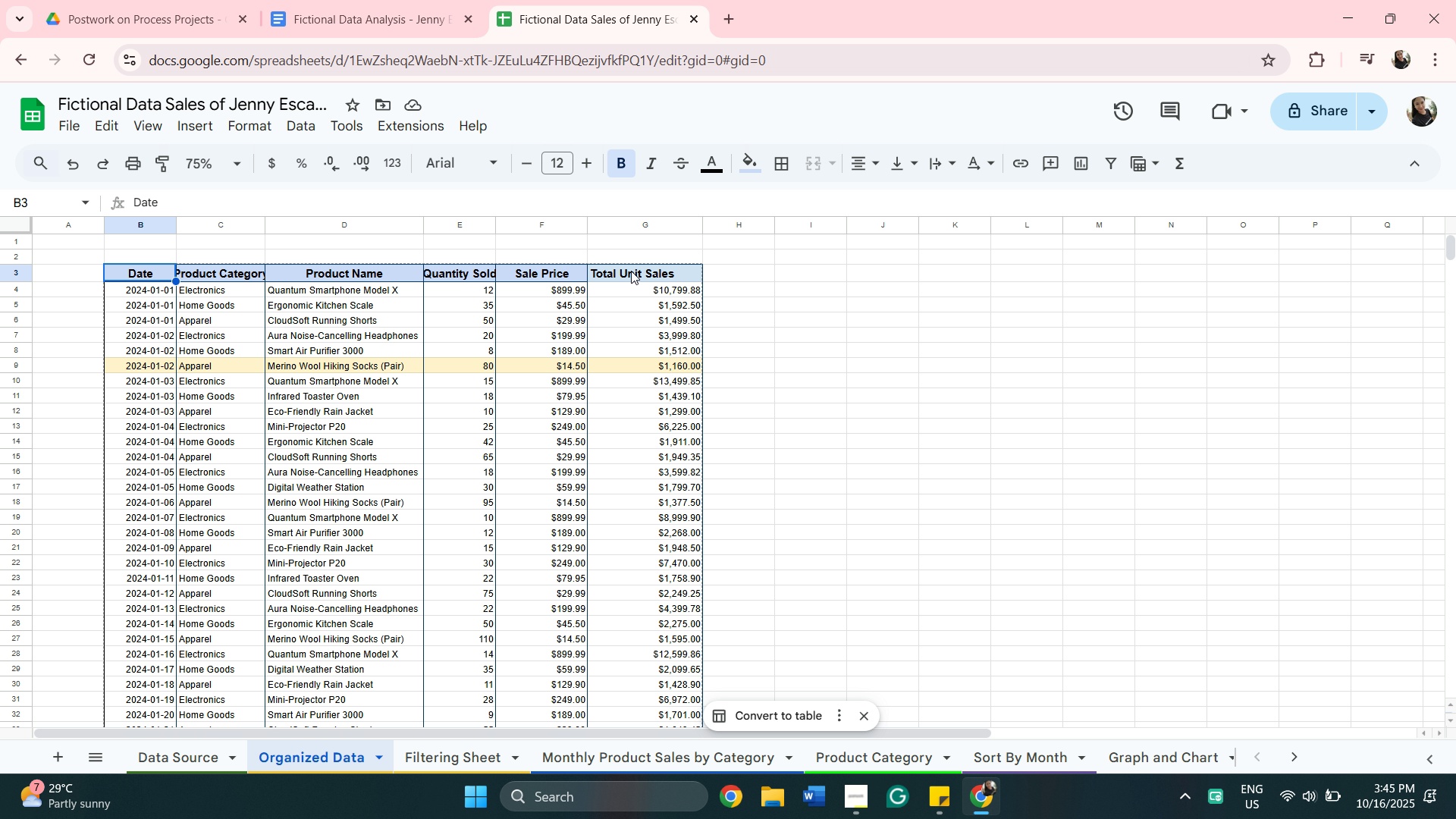 
hold_key(key=ShiftLeft, duration=0.5)
left_click([631, 271])
 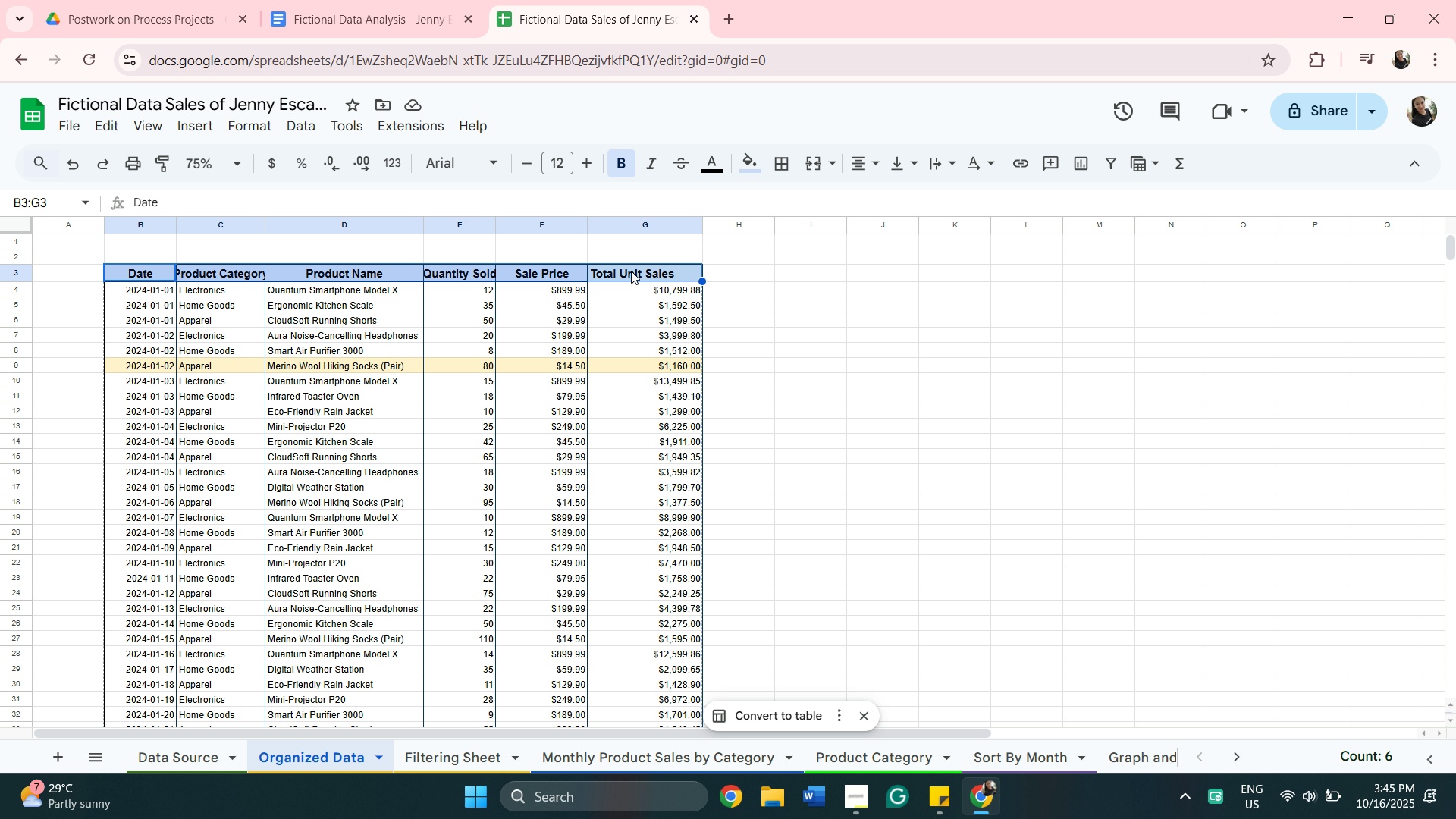 
key(Control+C)
 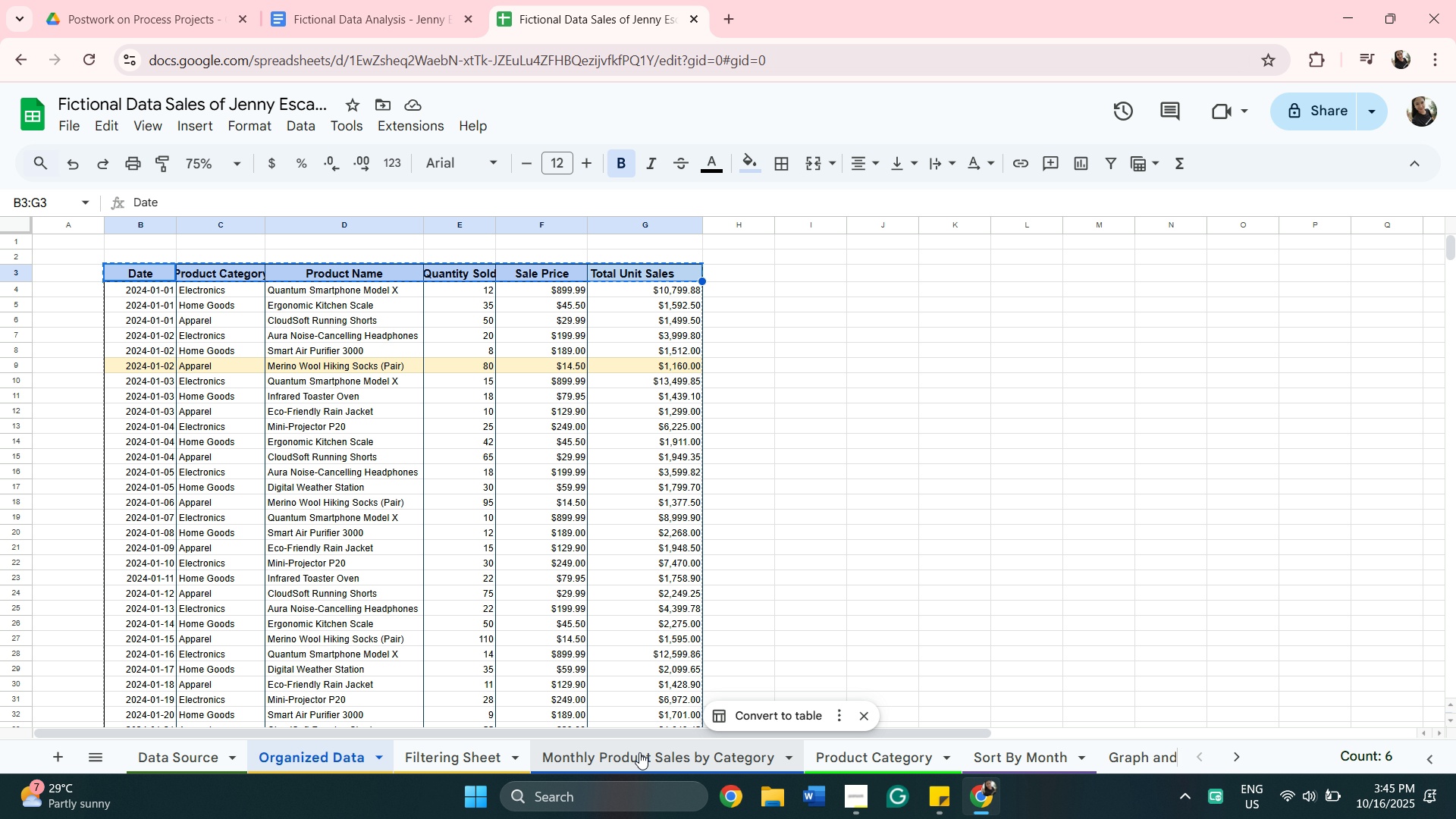 
left_click([639, 752])
 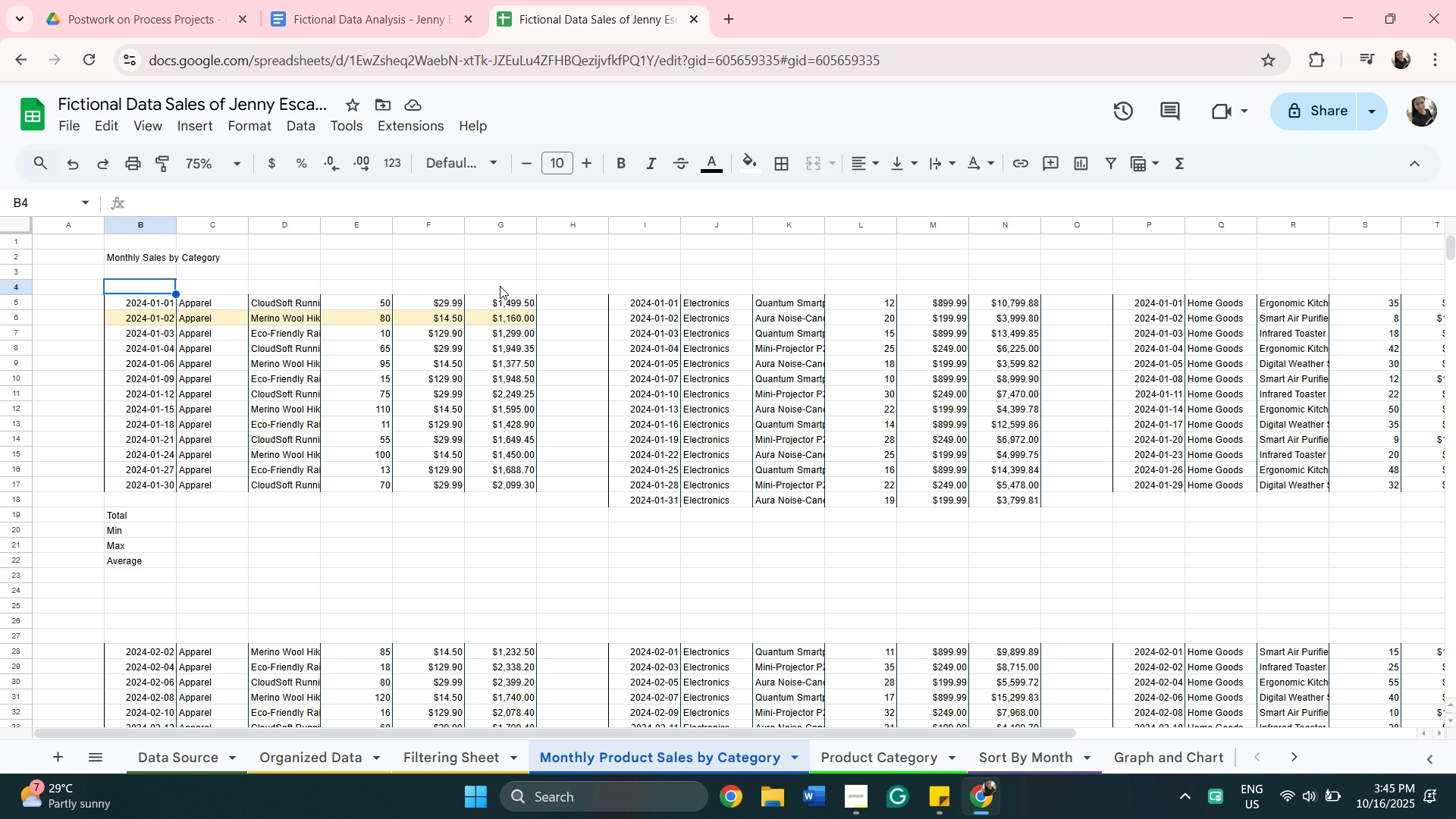 
hold_key(key=ShiftLeft, duration=0.42)
 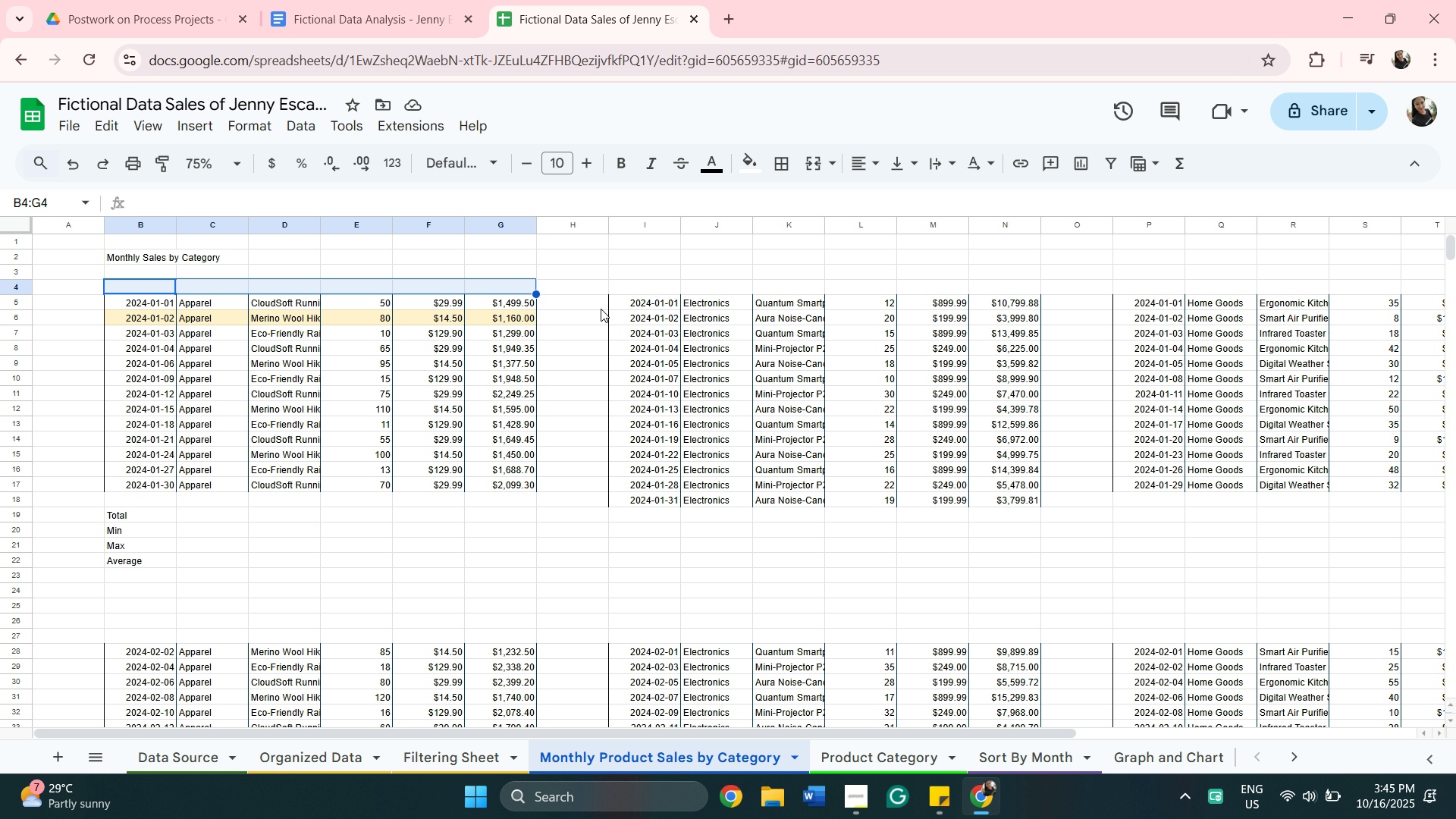 
key(Control+V)
 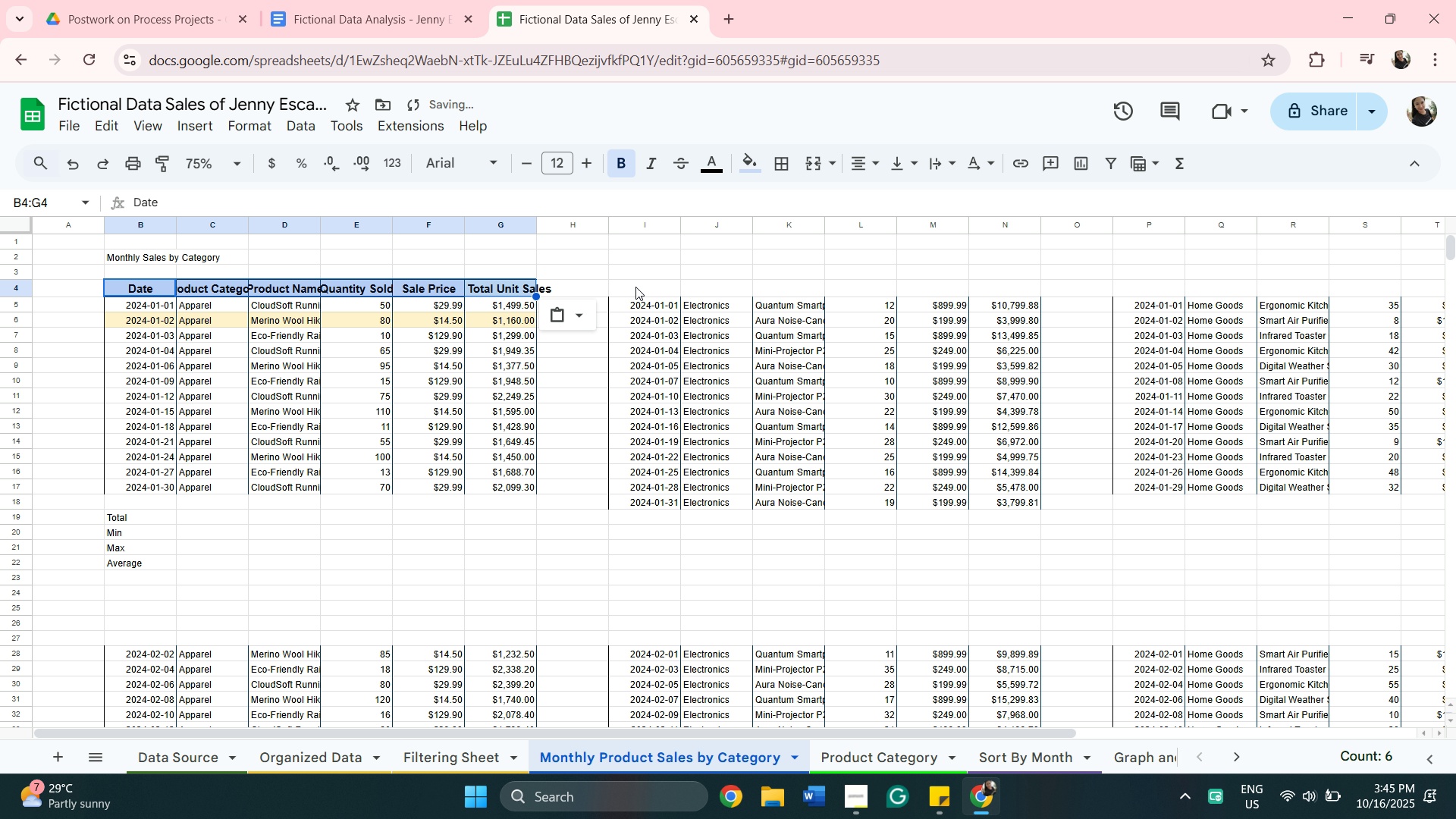 
left_click([643, 295])
 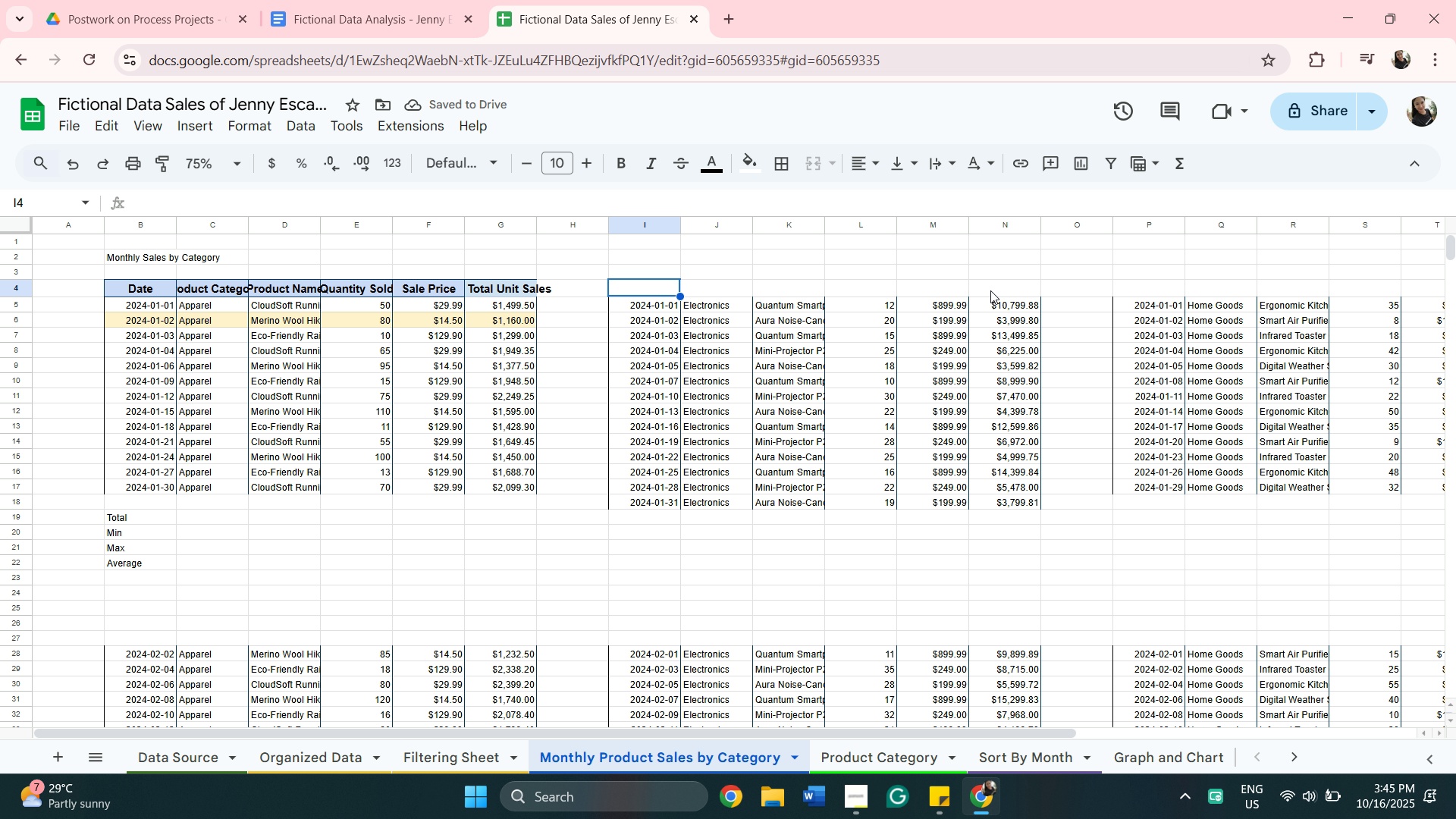 
key(Control+V)
 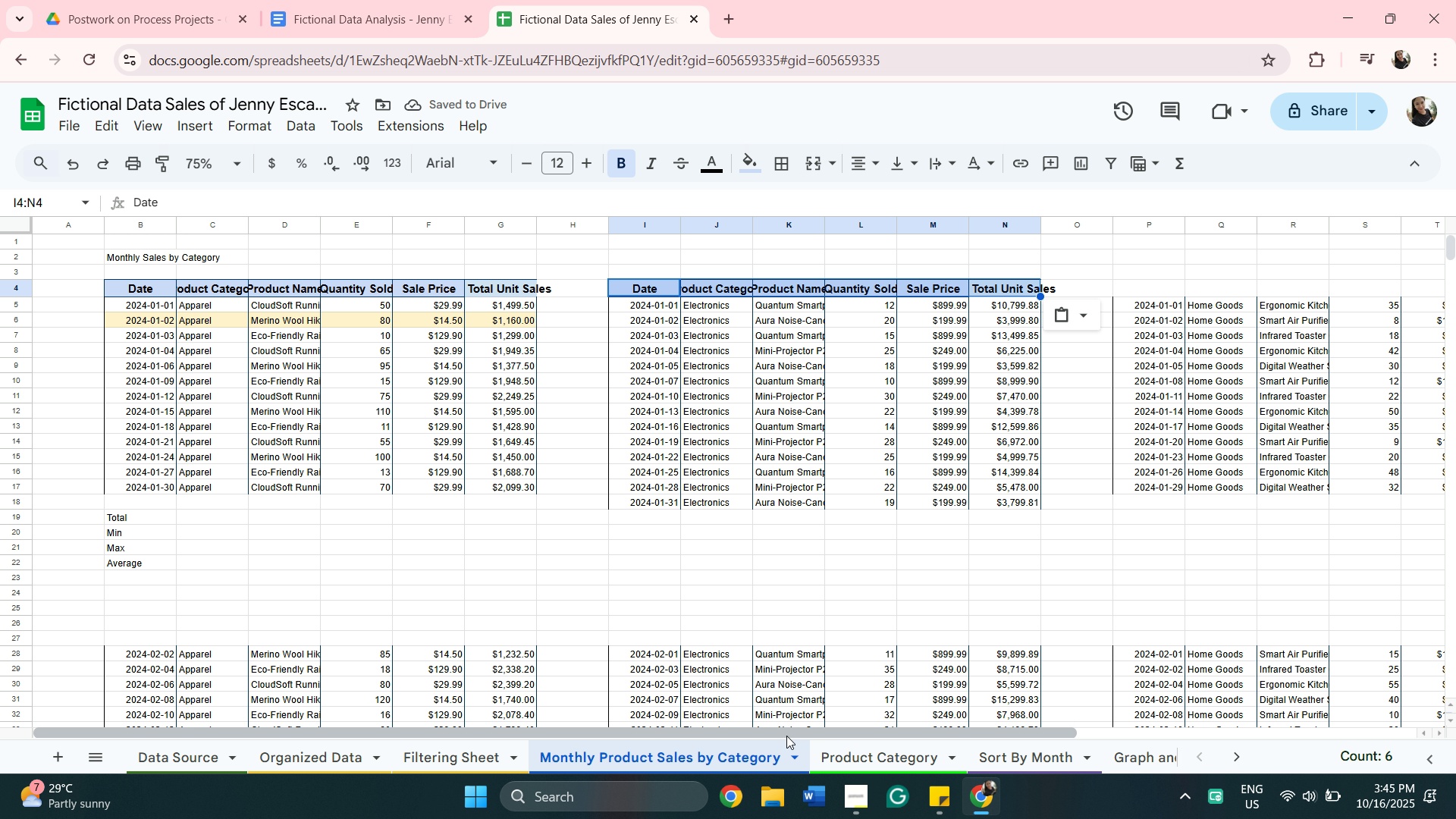 
left_click_drag(start_coordinate=[786, 736], to_coordinate=[1012, 691])
 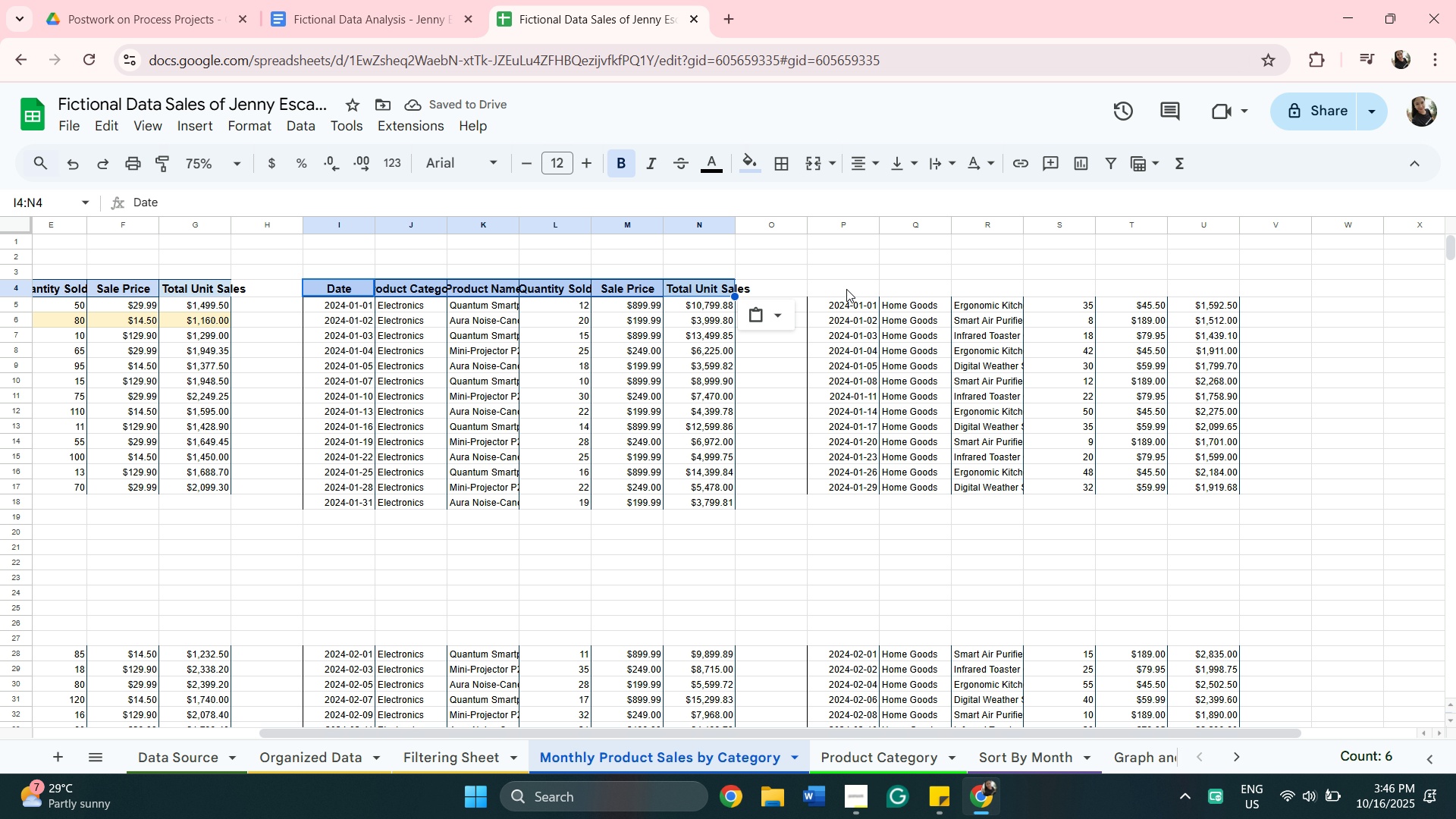 
left_click([846, 289])
 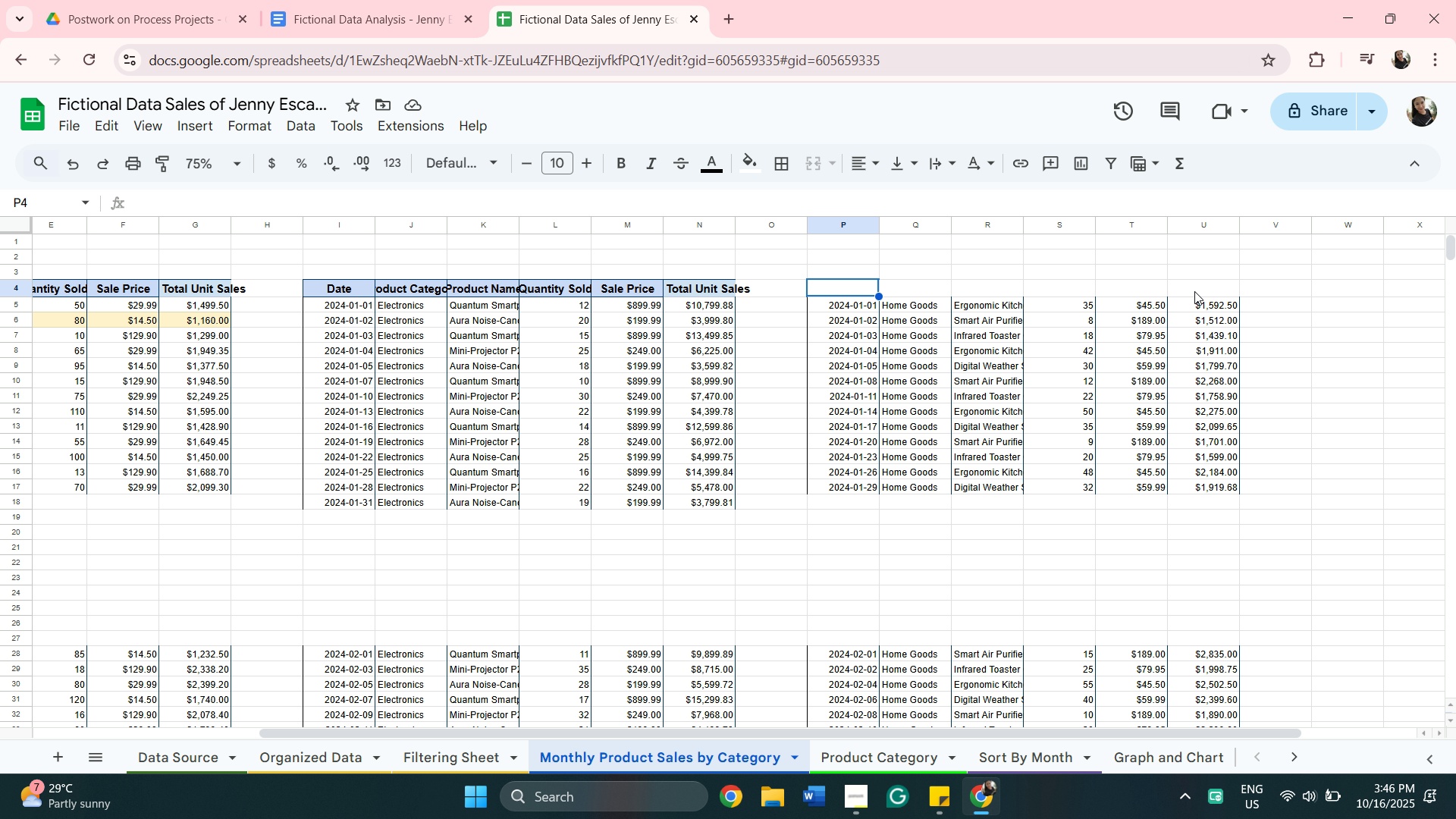 
key(Control+V)
 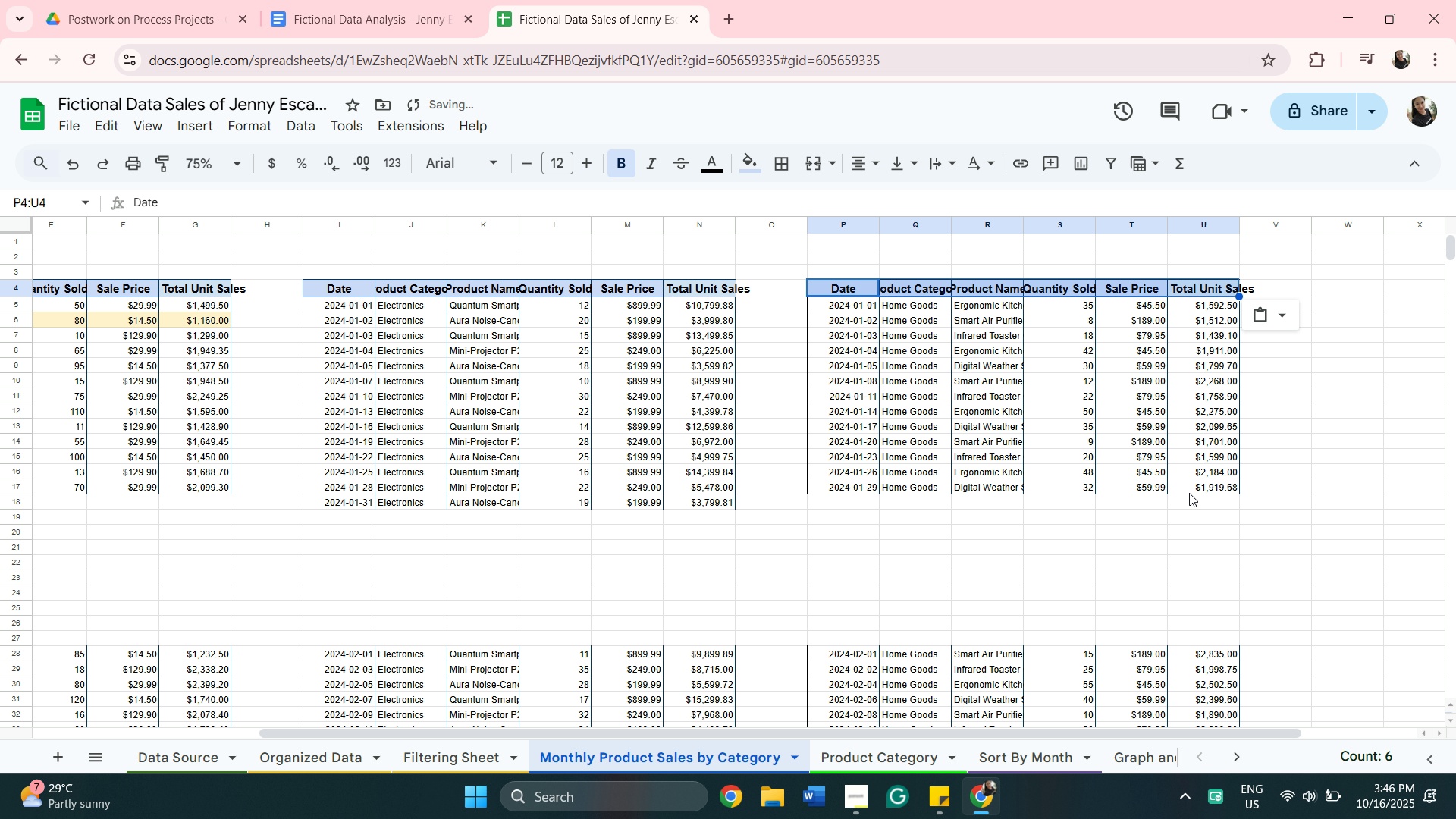 
scroll: coordinate [1072, 725], scroll_direction: down, amount: 5.0
 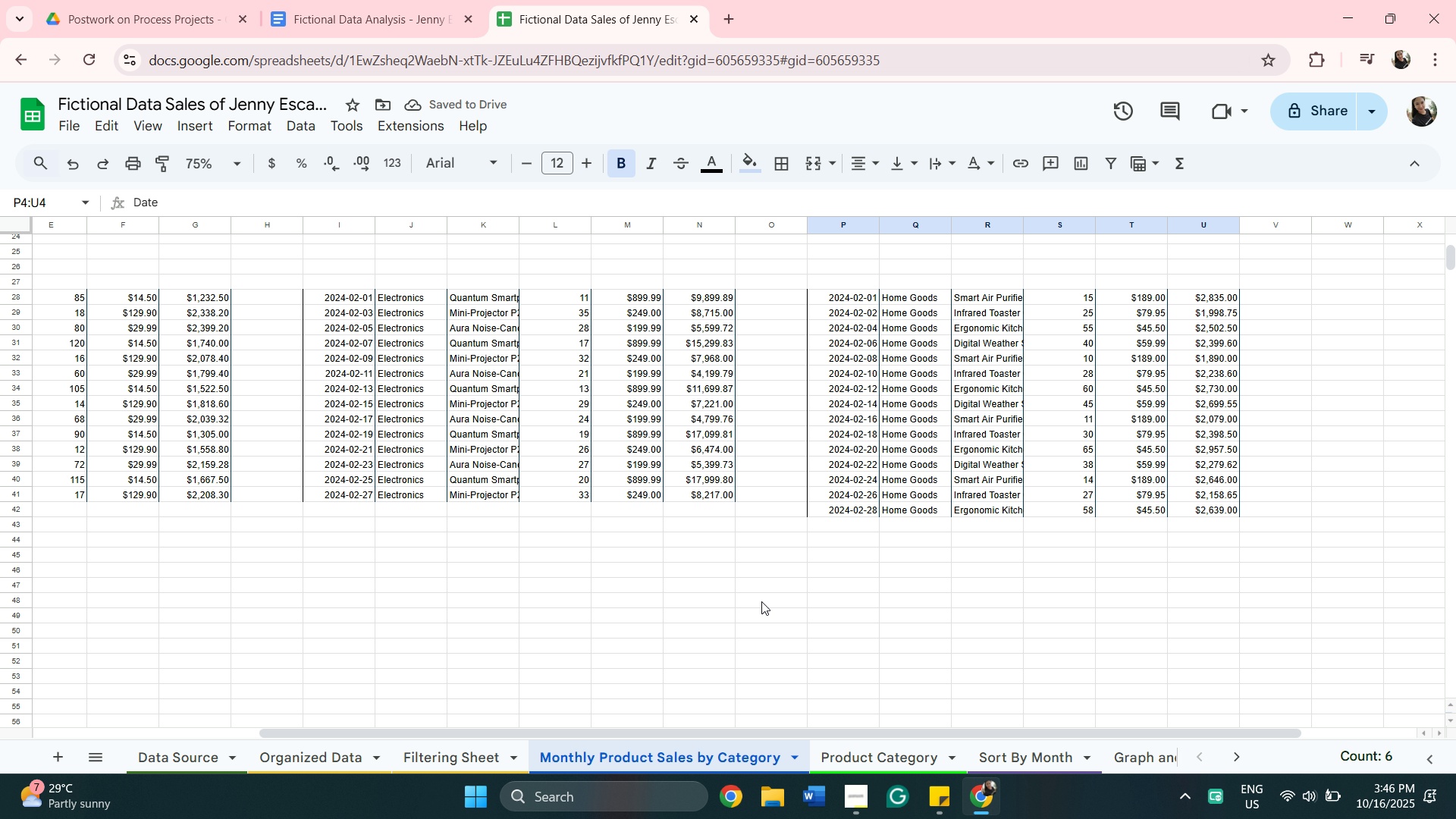 
scroll: coordinate [739, 596], scroll_direction: up, amount: 3.0
 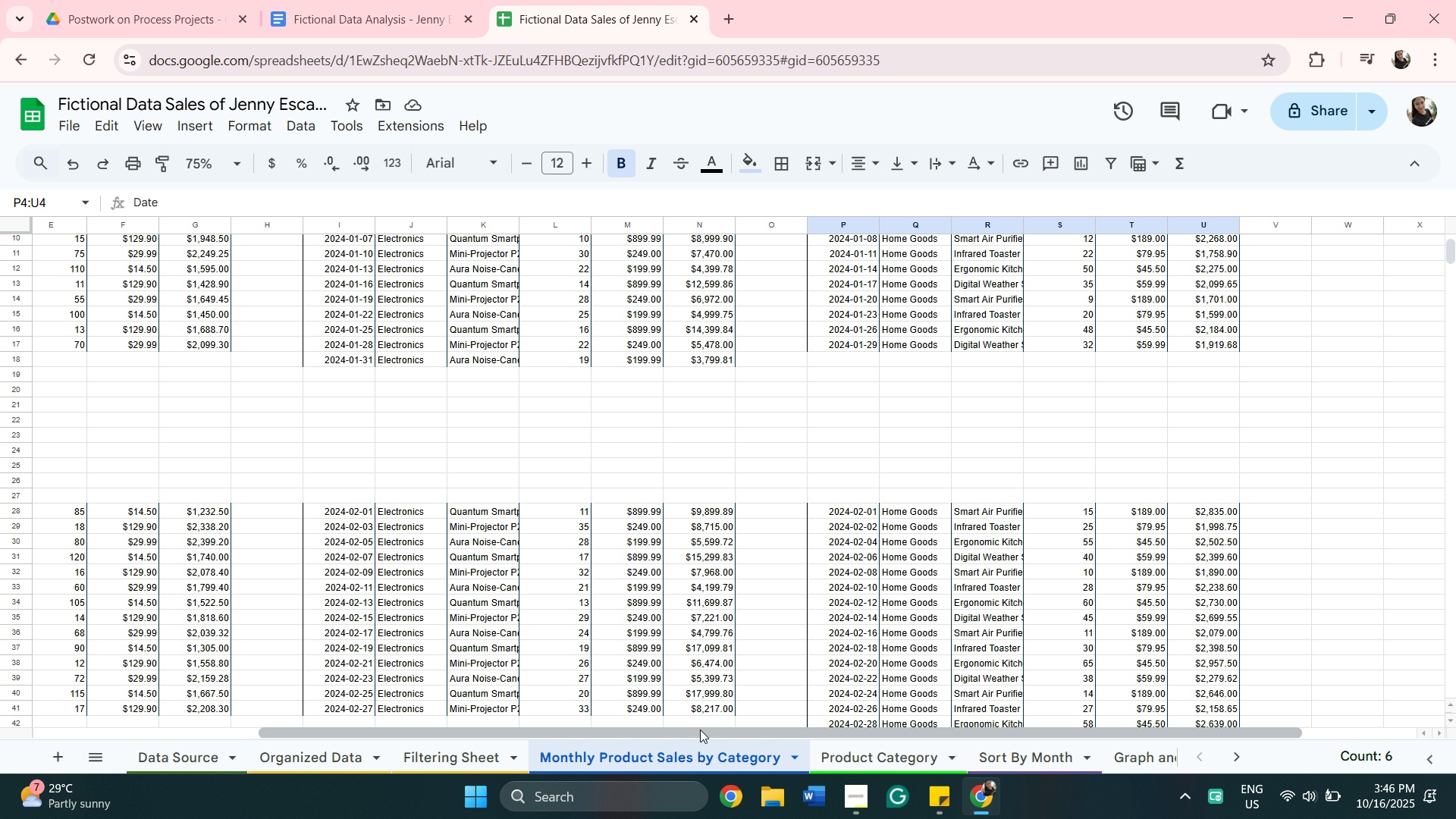 
left_click_drag(start_coordinate=[700, 730], to_coordinate=[372, 710])
 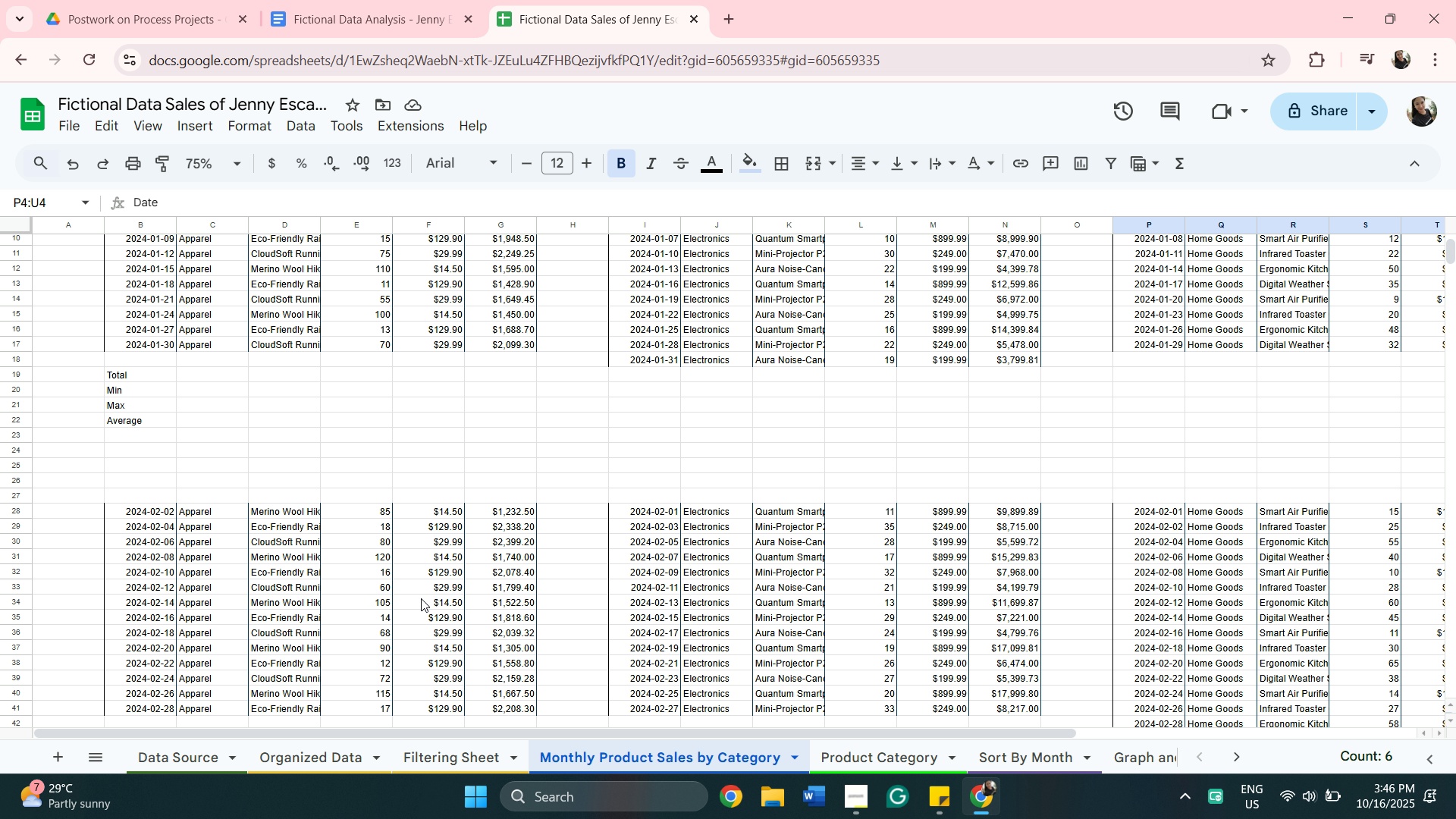 
scroll: coordinate [421, 598], scroll_direction: down, amount: 3.0
 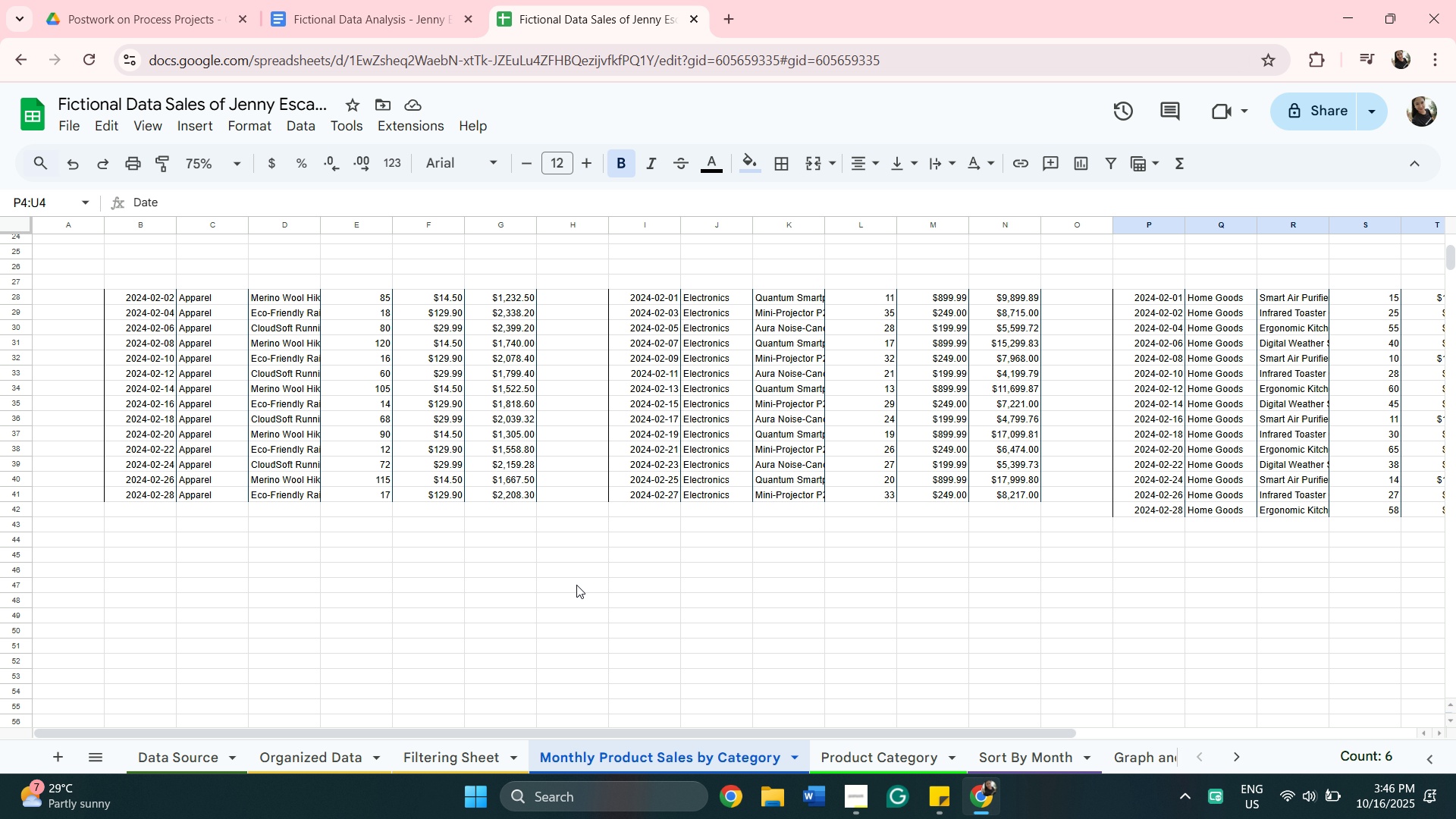 
scroll: coordinate [607, 557], scroll_direction: up, amount: 5.0
 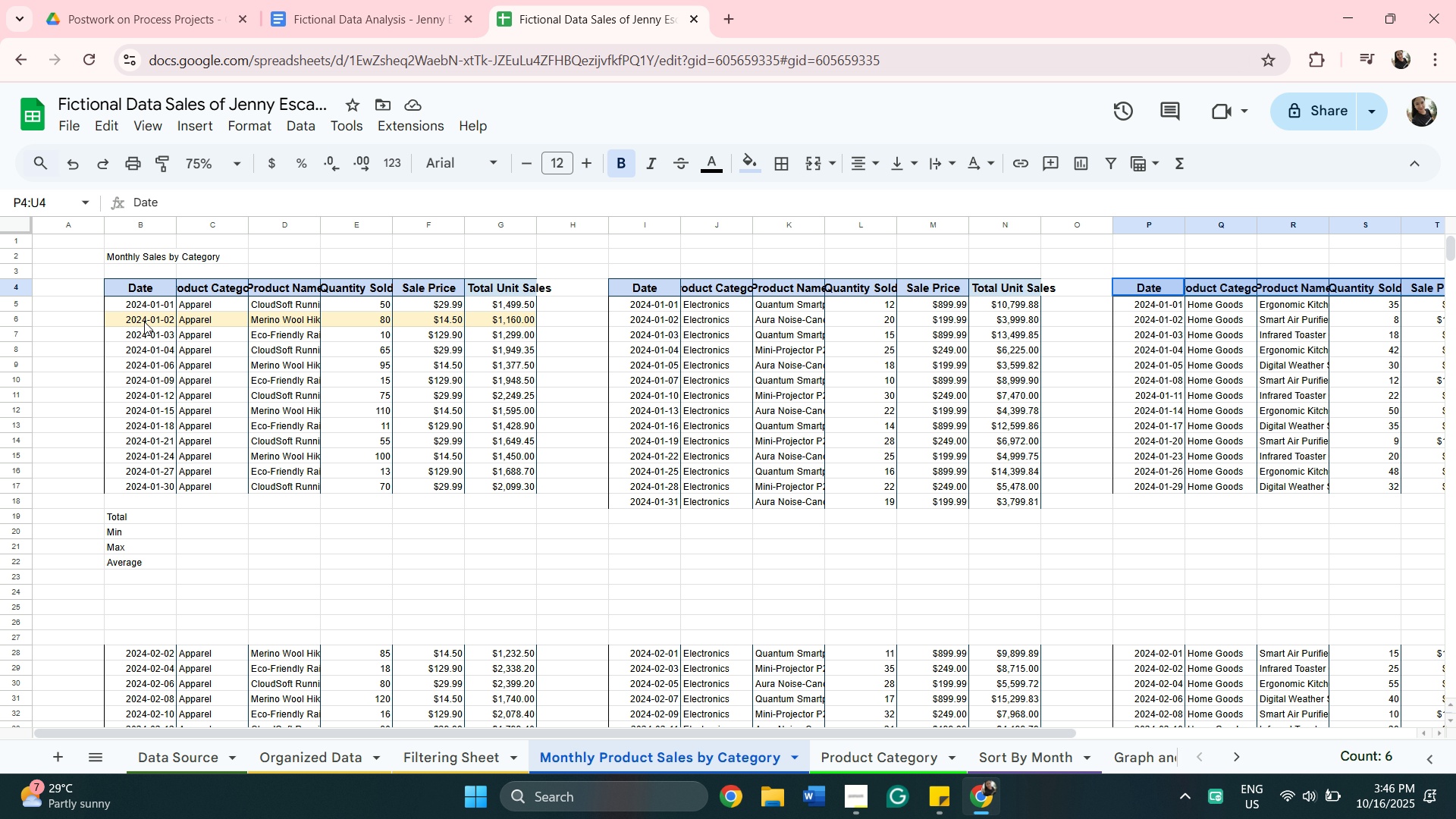 
wait(5.24)
 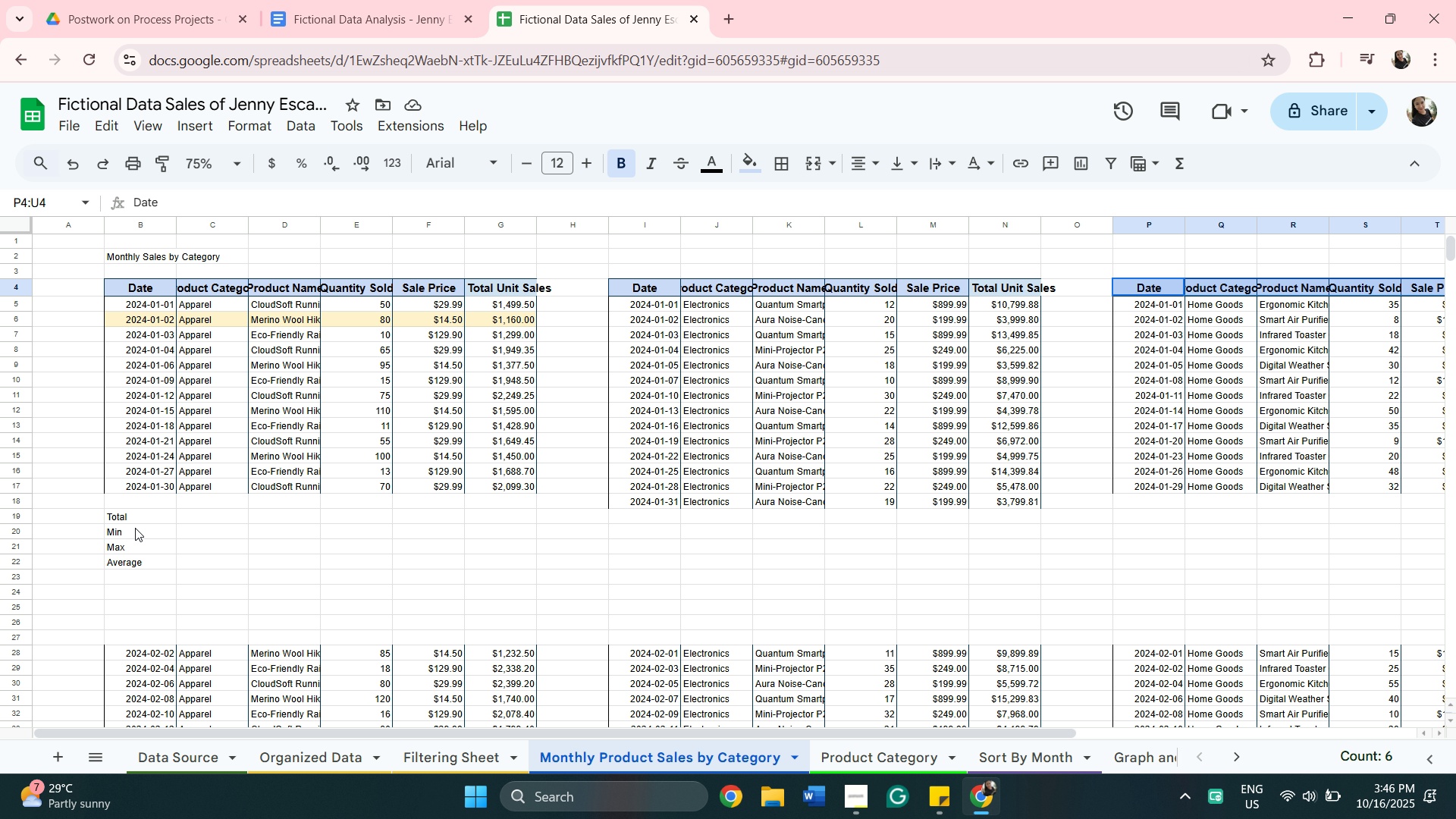 
left_click([141, 268])
 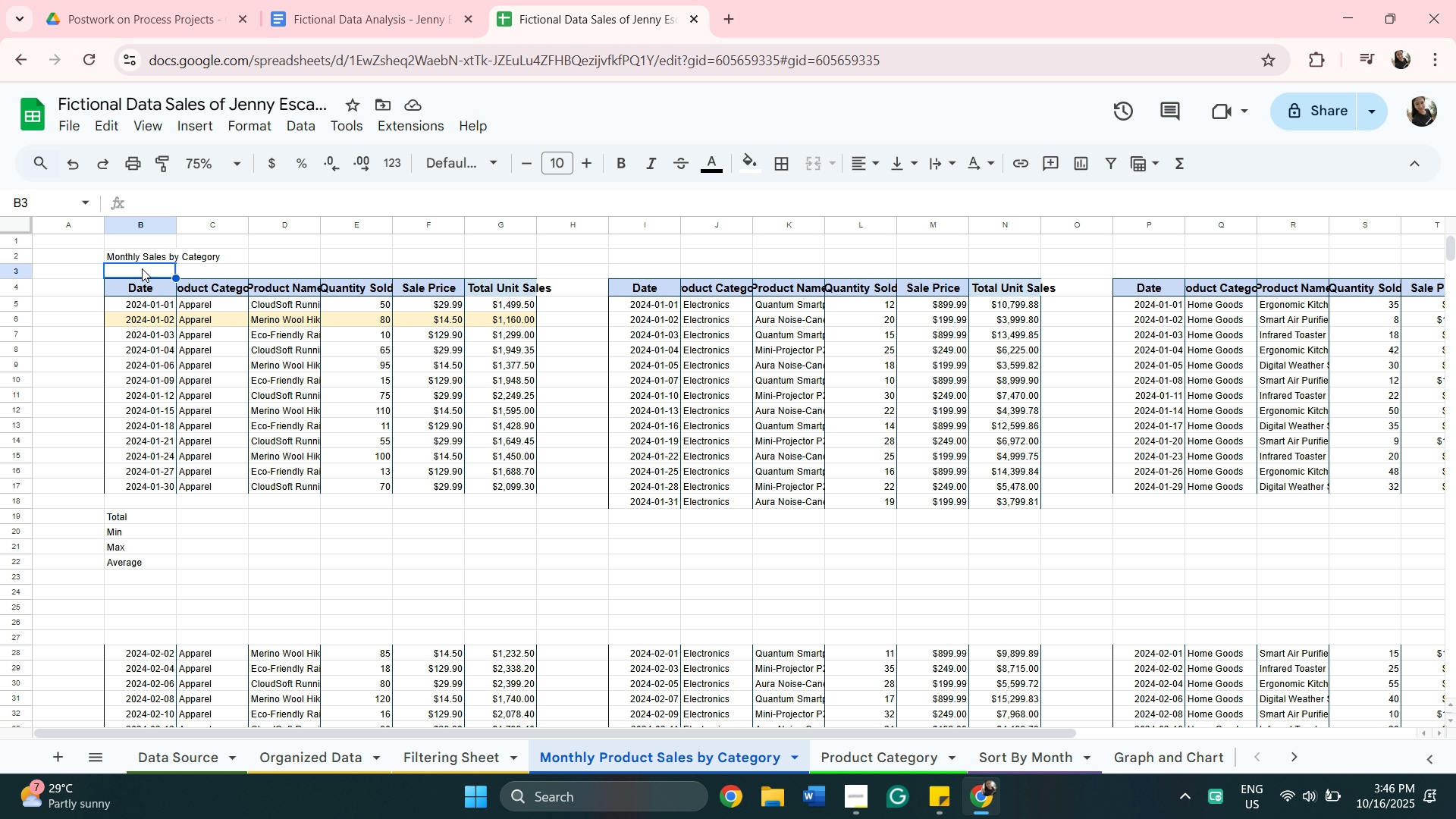 
key(Control+ControlLeft)
 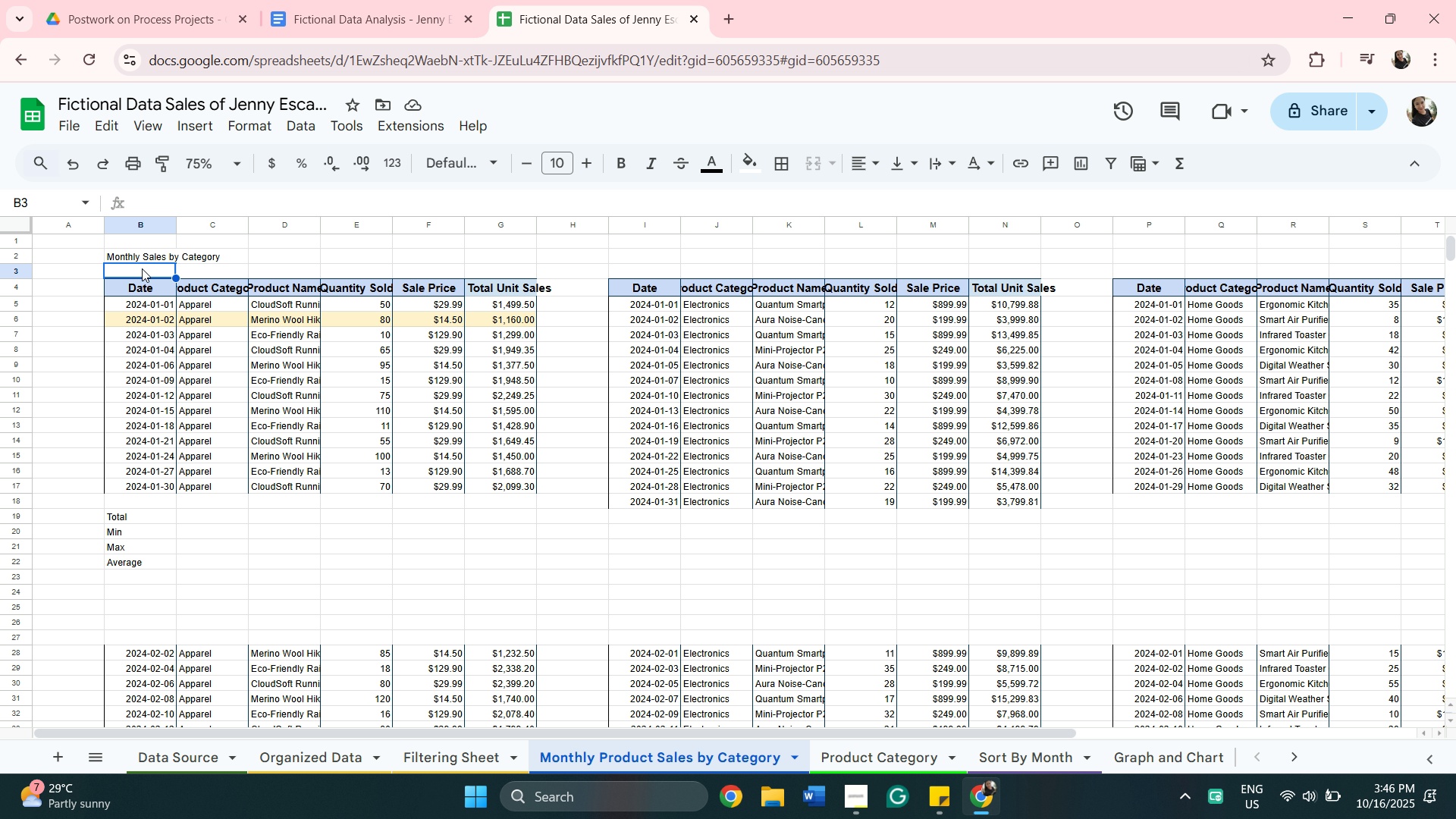 
type(January)
 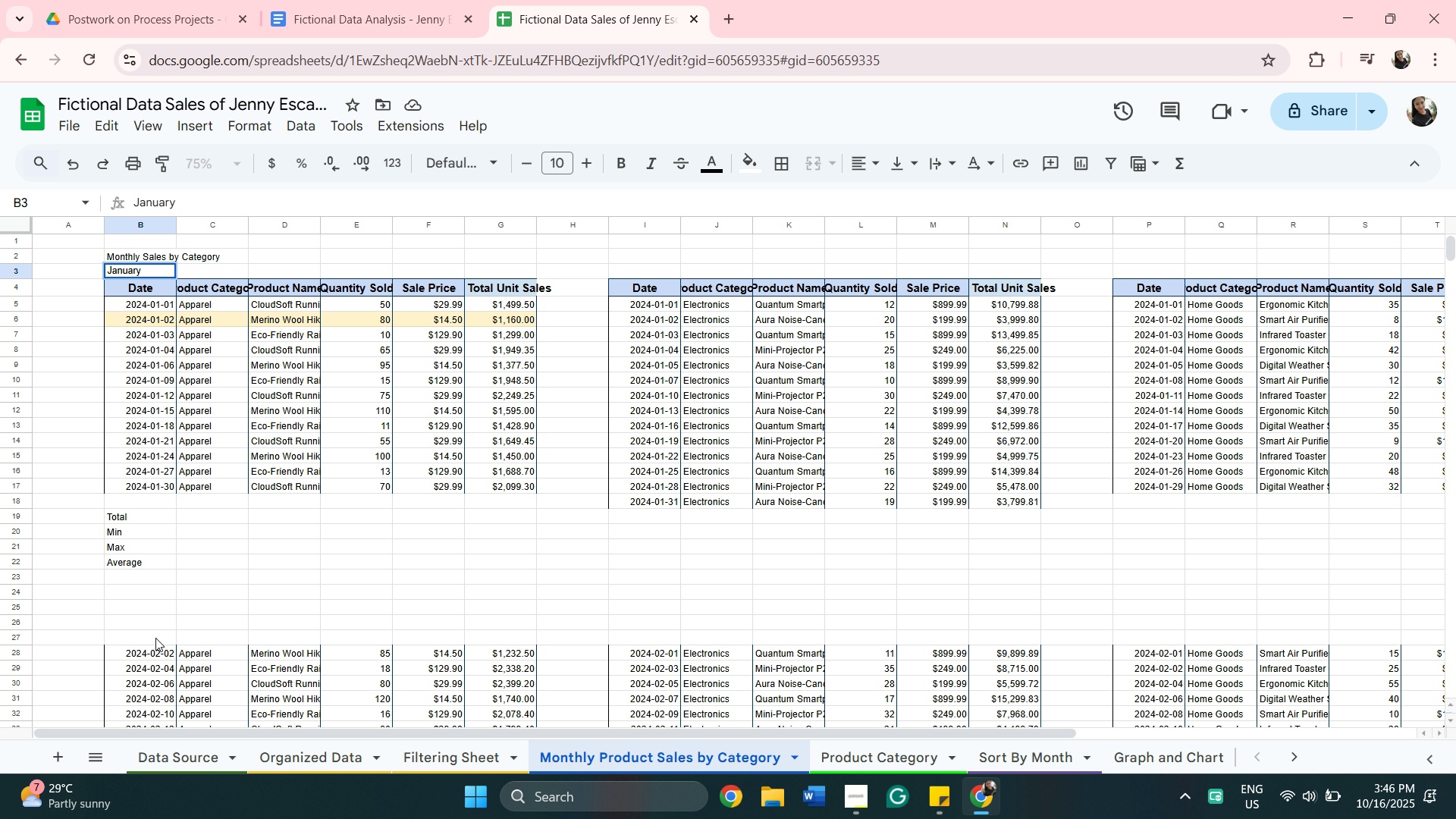 
left_click([155, 642])
 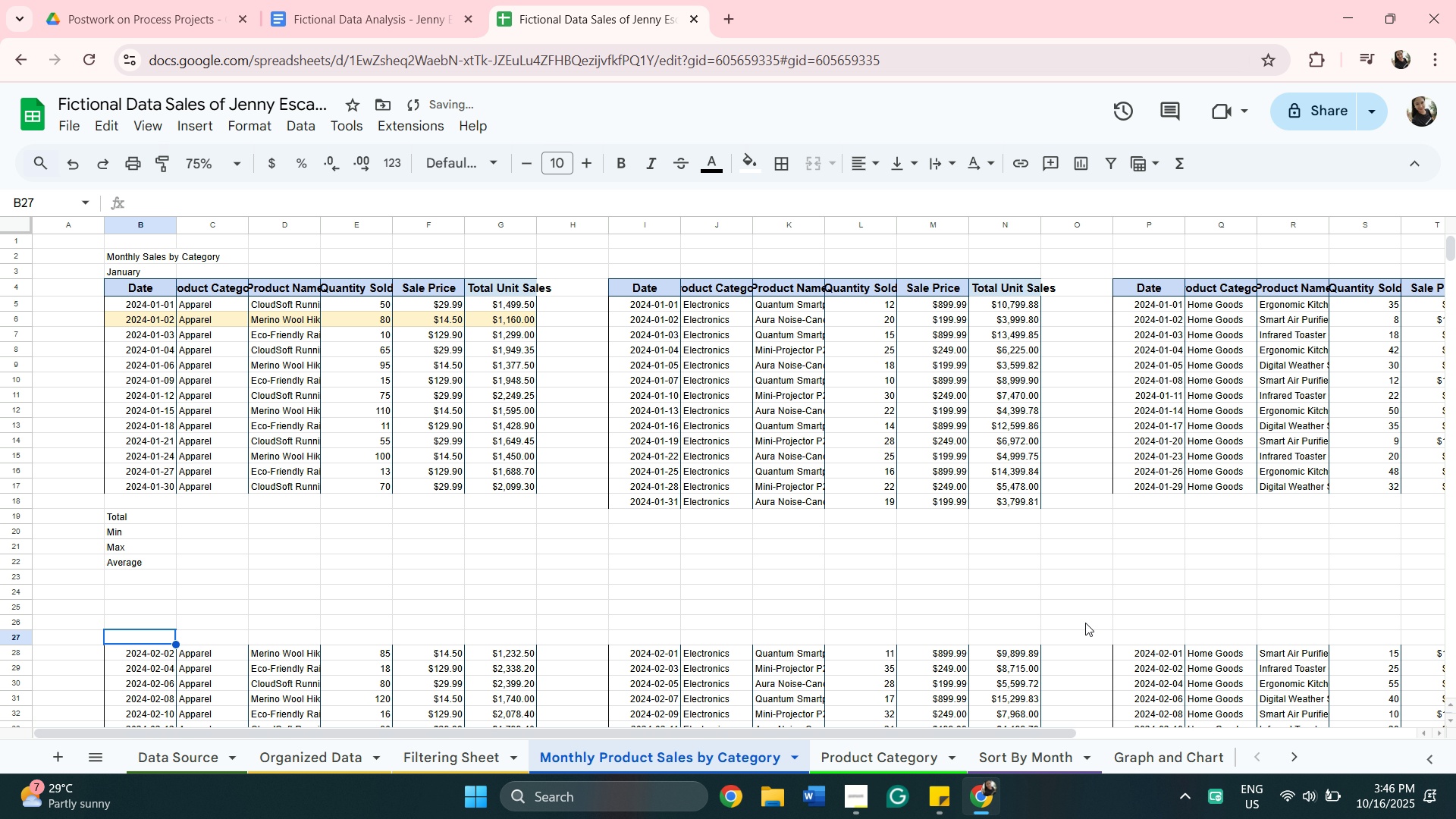 
scroll: coordinate [1198, 604], scroll_direction: down, amount: 1.0
 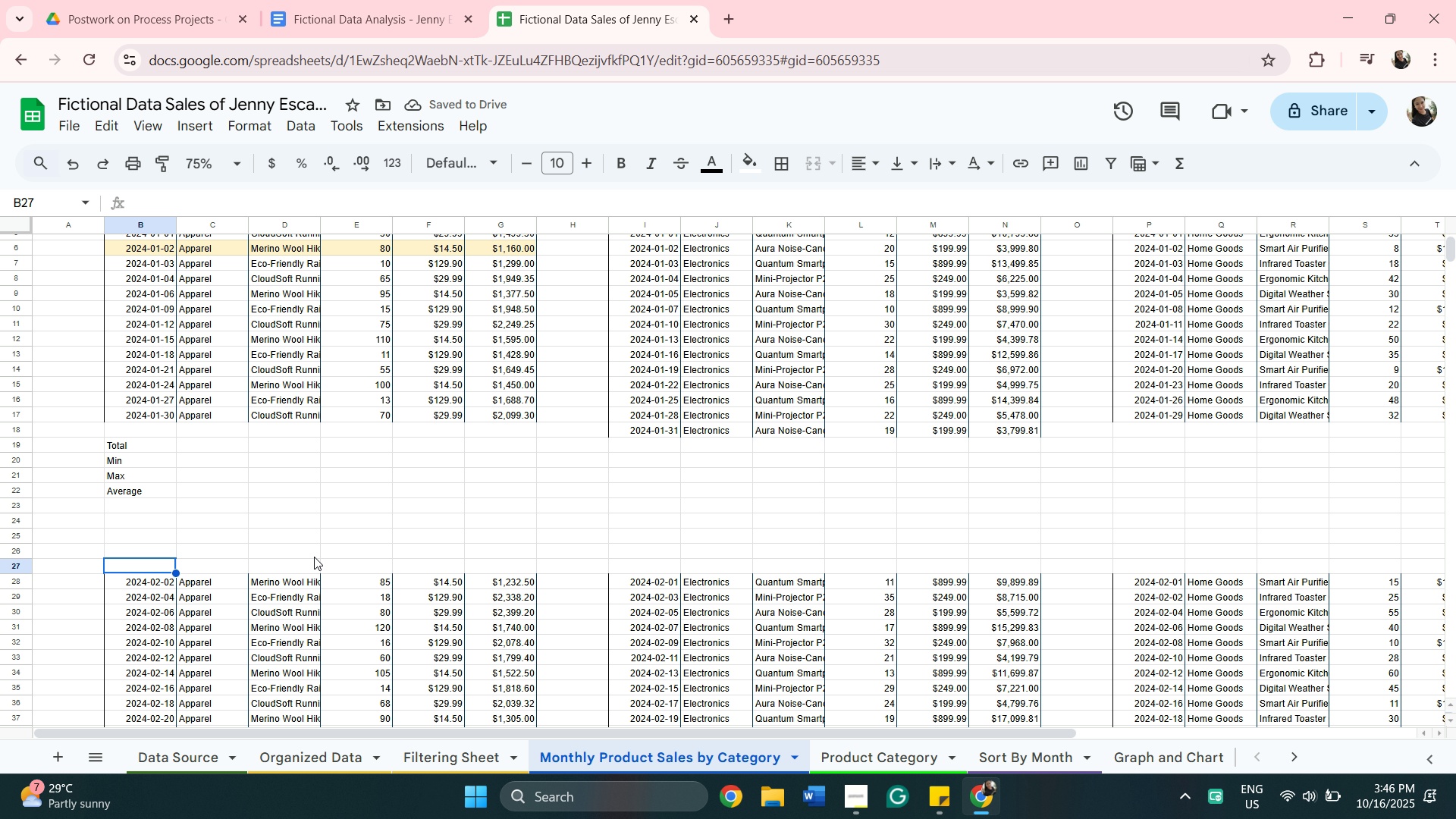 
type(February)
 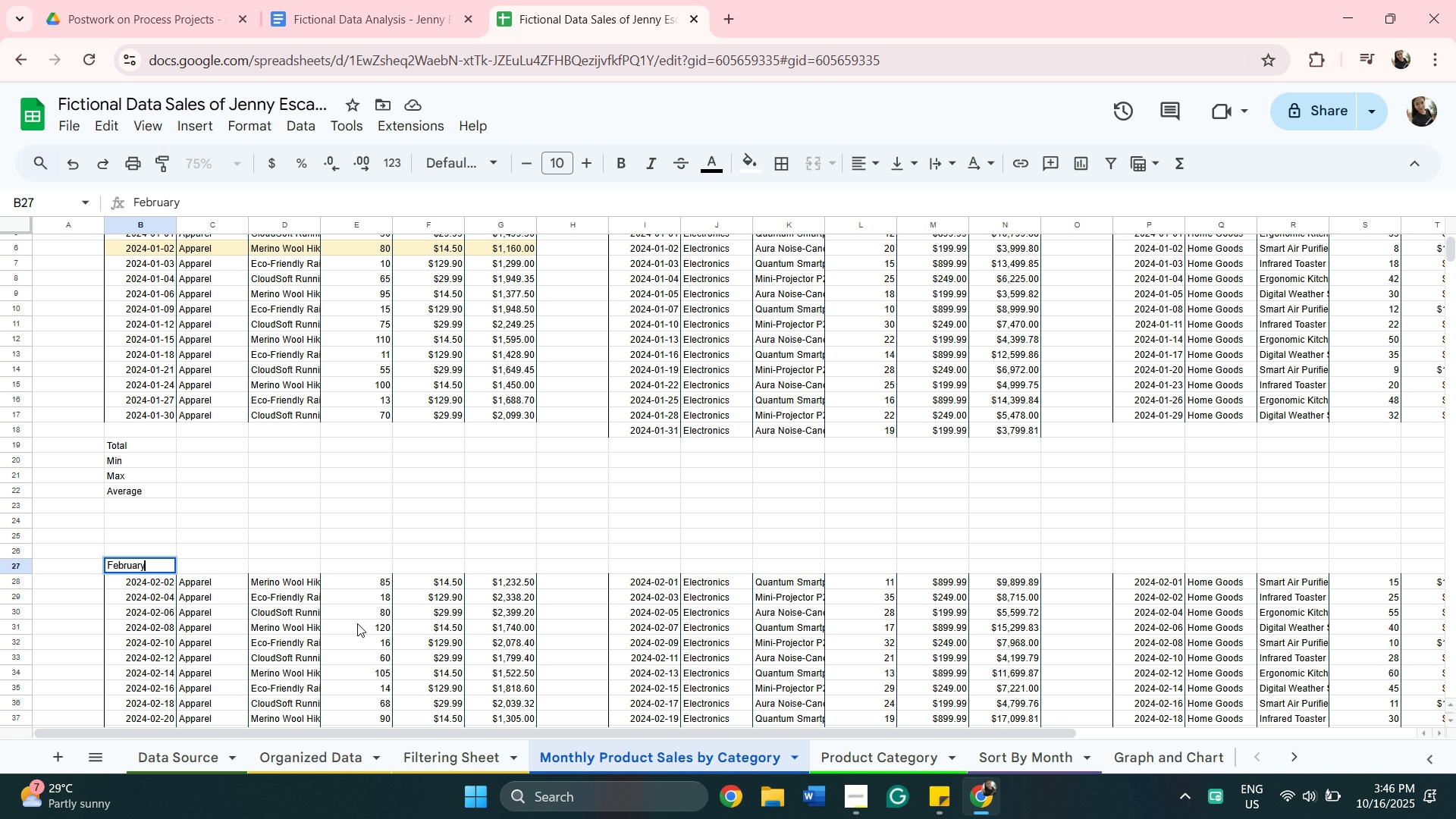 
scroll: coordinate [321, 620], scroll_direction: down, amount: 2.0
 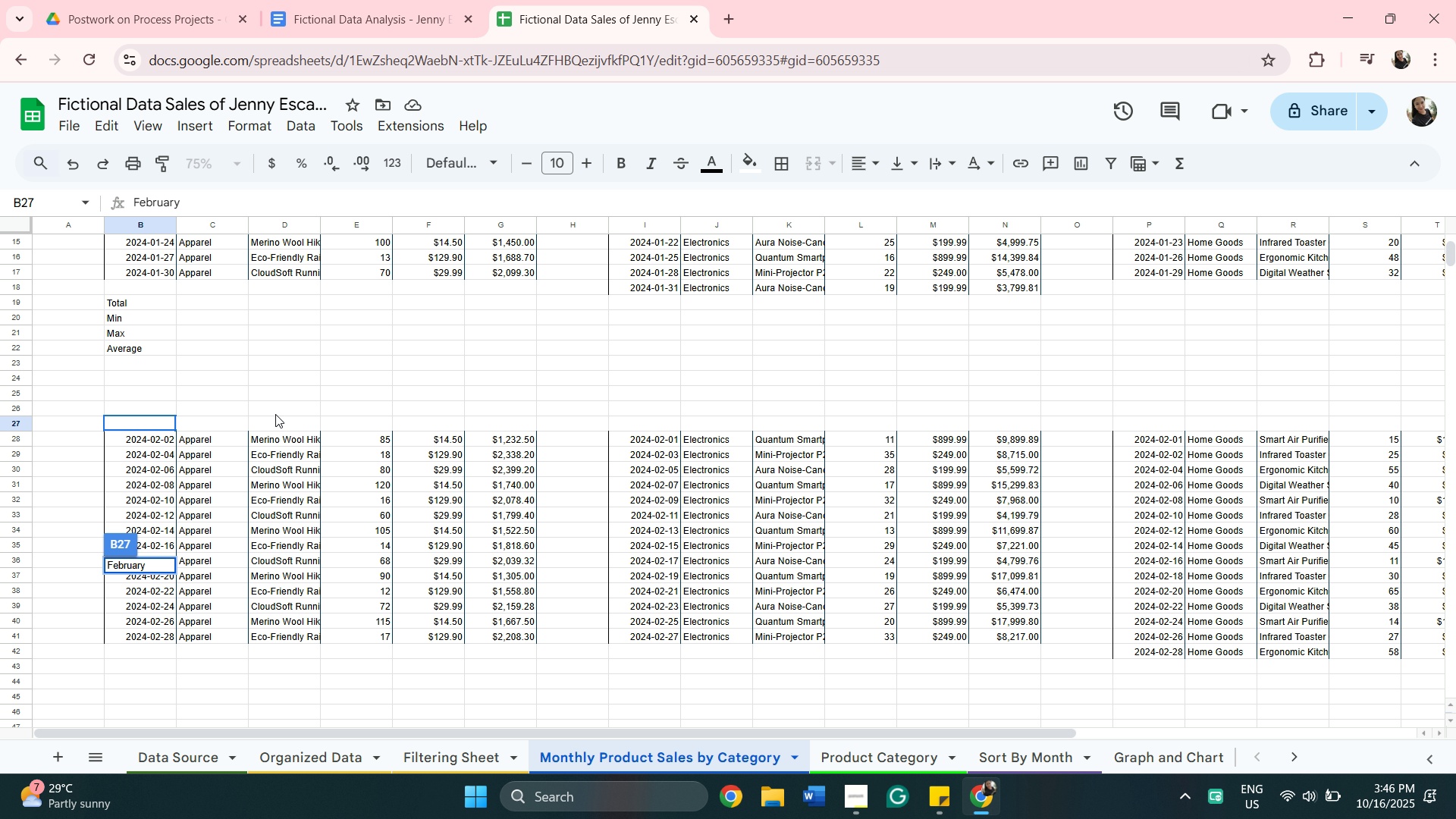 
key(Enter)
 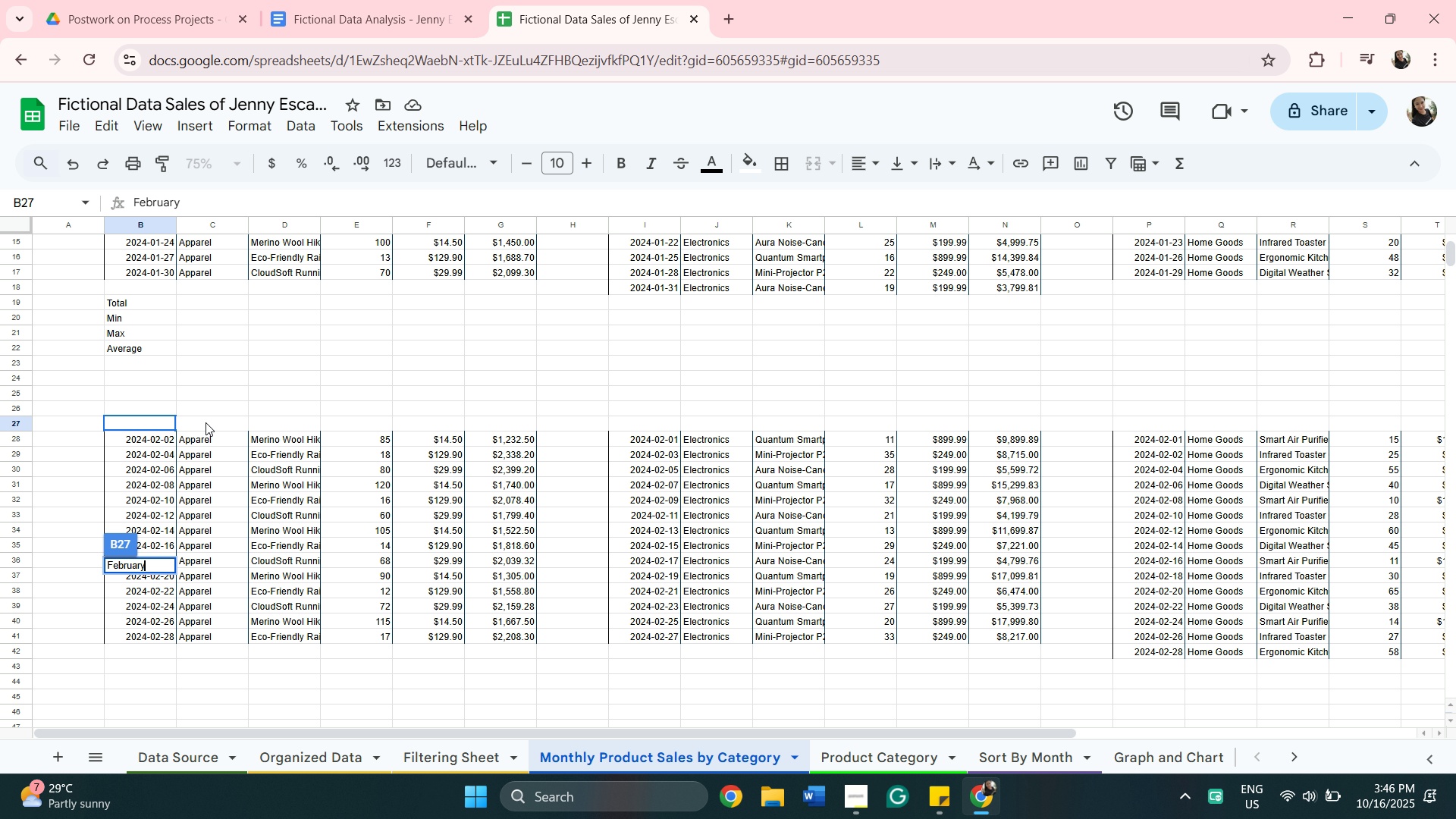 
left_click([224, 427])
 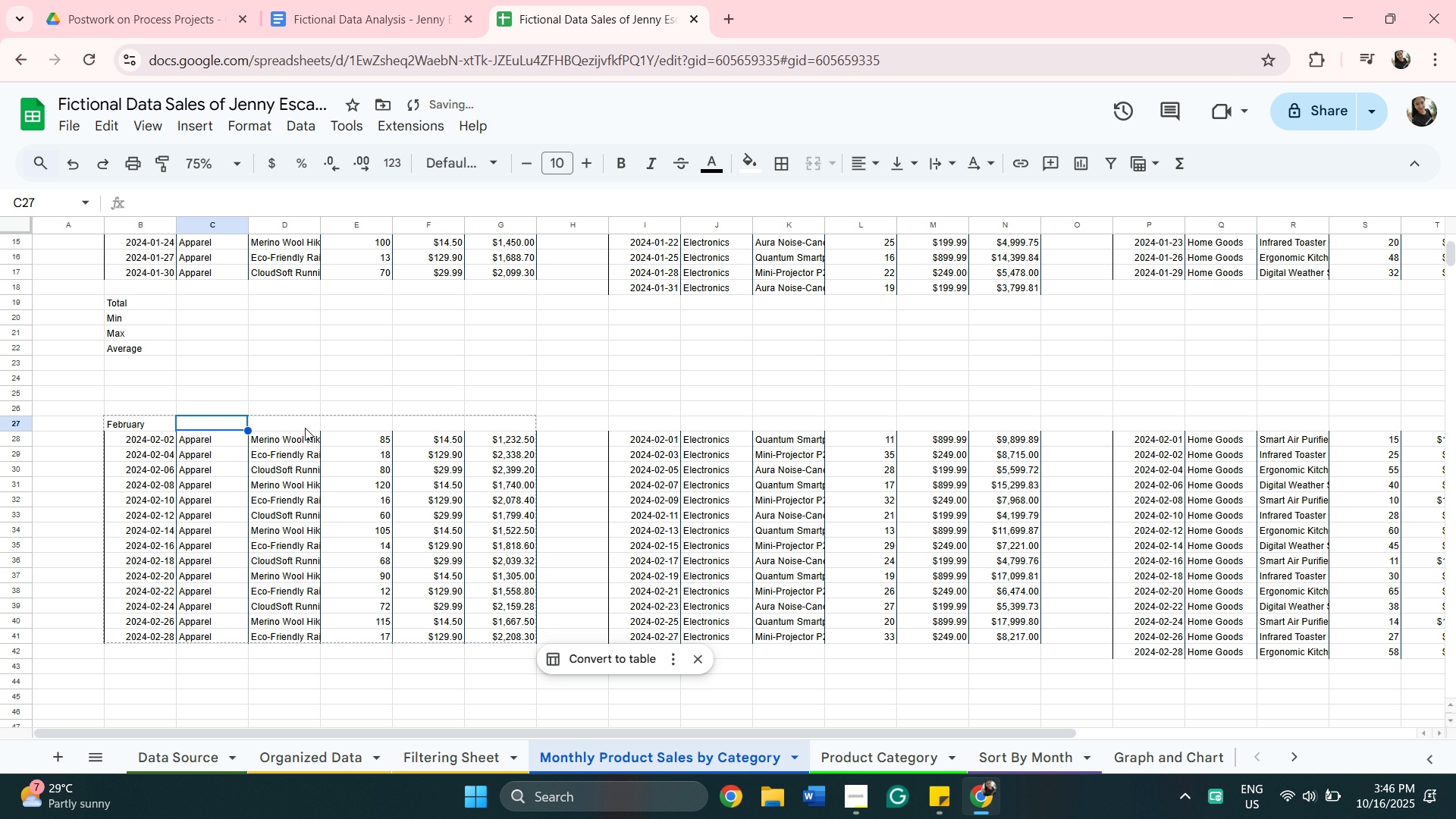 
scroll: coordinate [585, 491], scroll_direction: down, amount: 3.0
 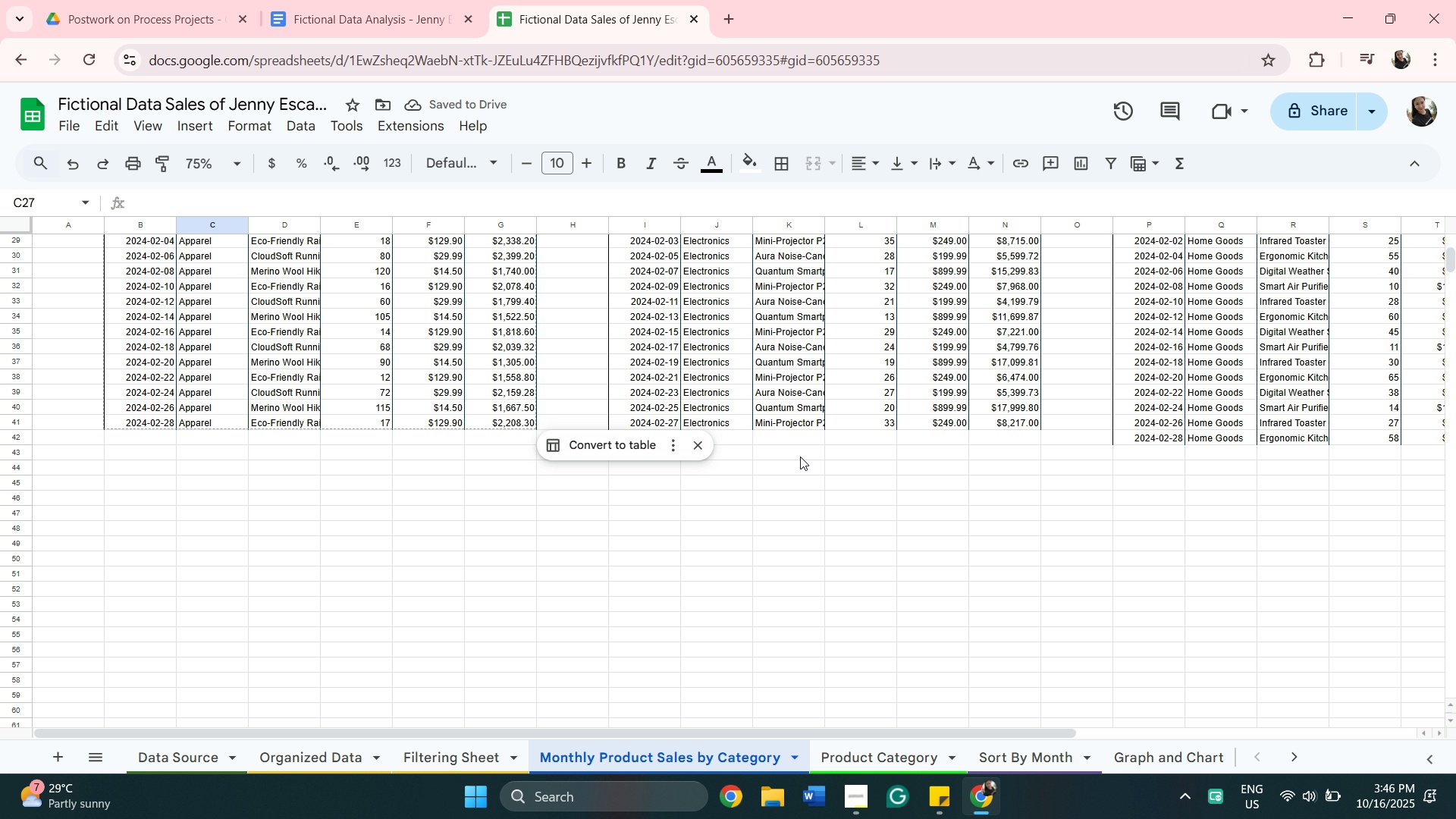 
scroll: coordinate [1179, 454], scroll_direction: up, amount: 3.0
 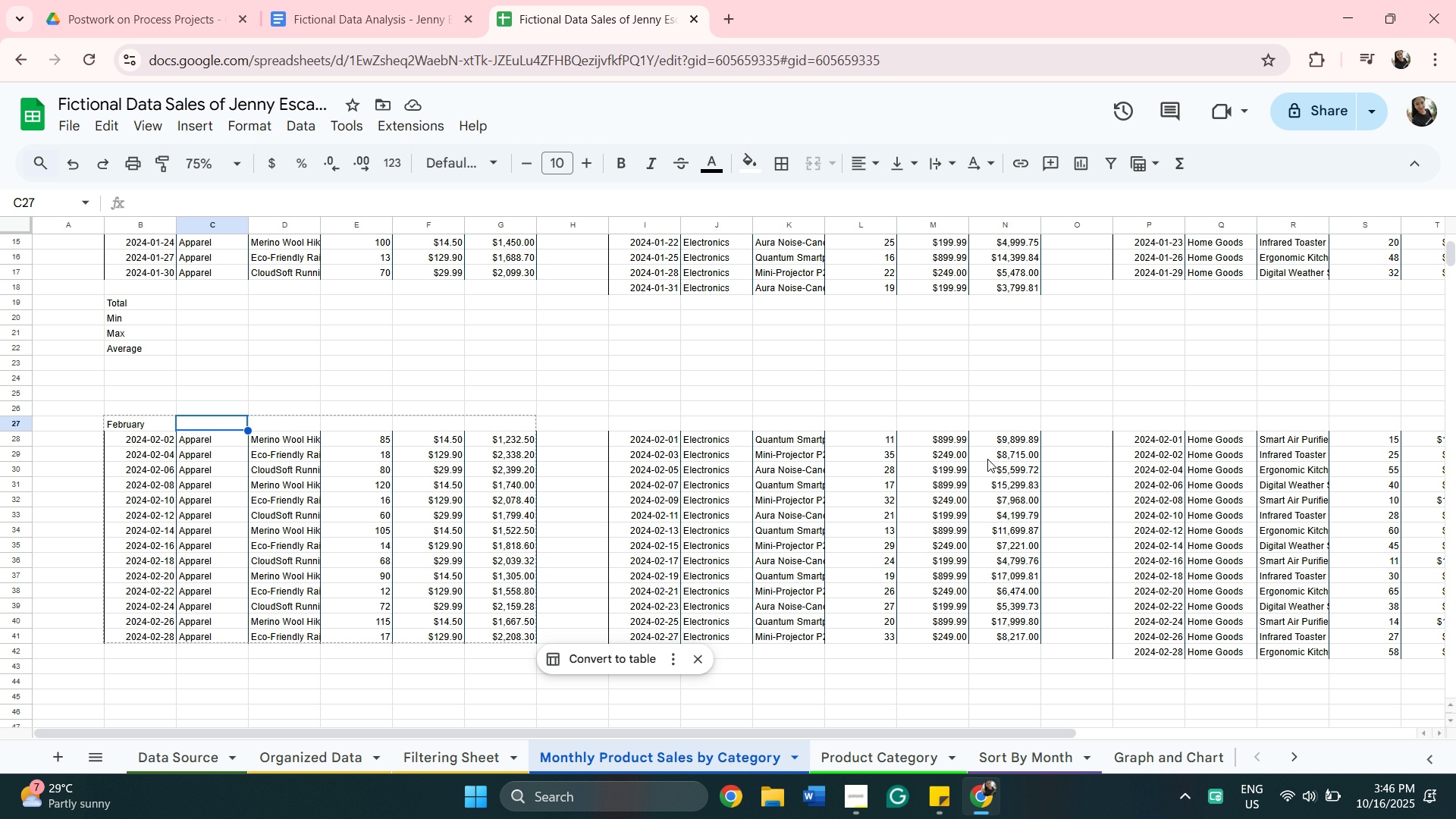 
scroll: coordinate [458, 607], scroll_direction: down, amount: 4.0
 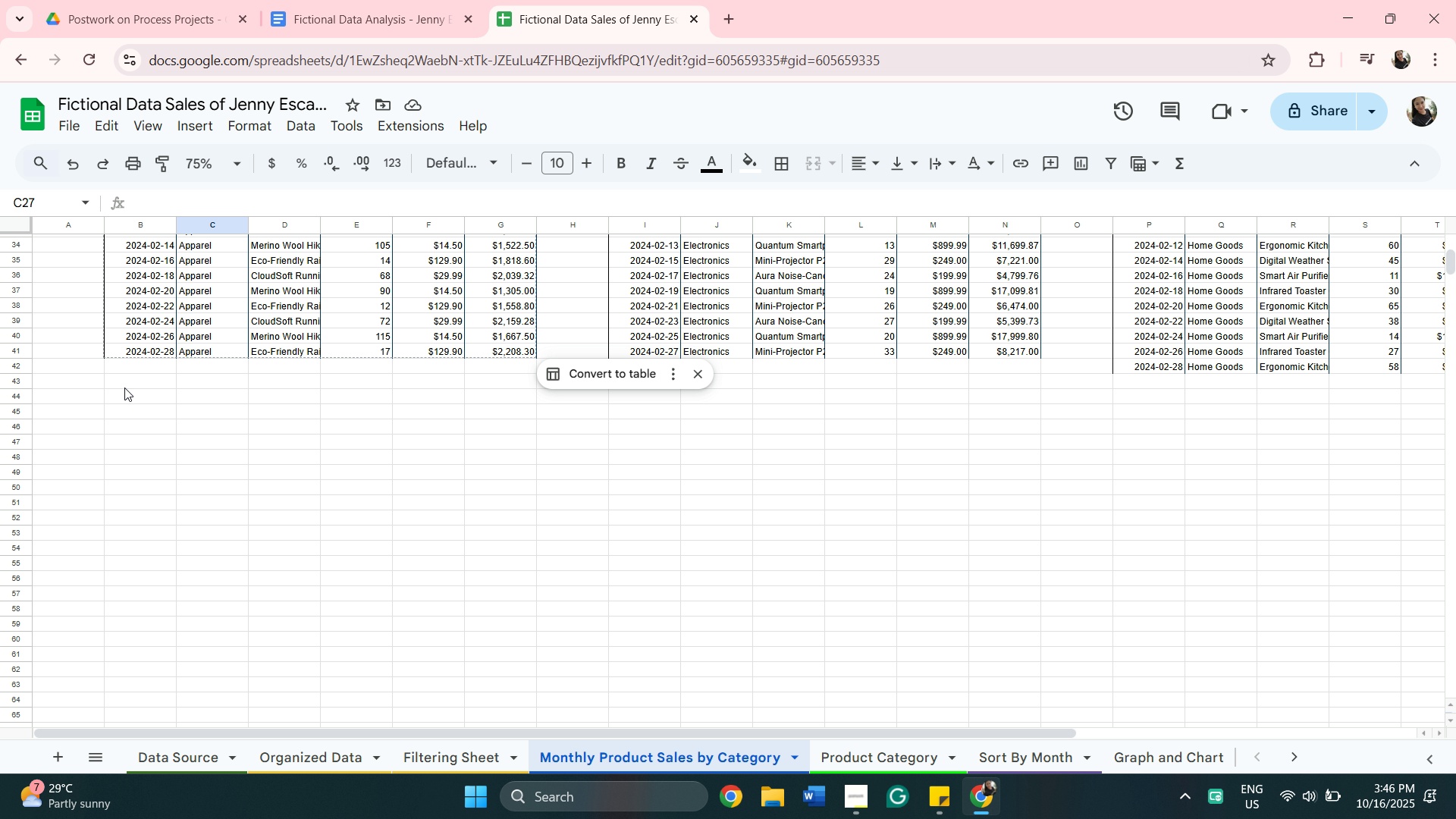 
scroll: coordinate [176, 460], scroll_direction: up, amount: 6.0
 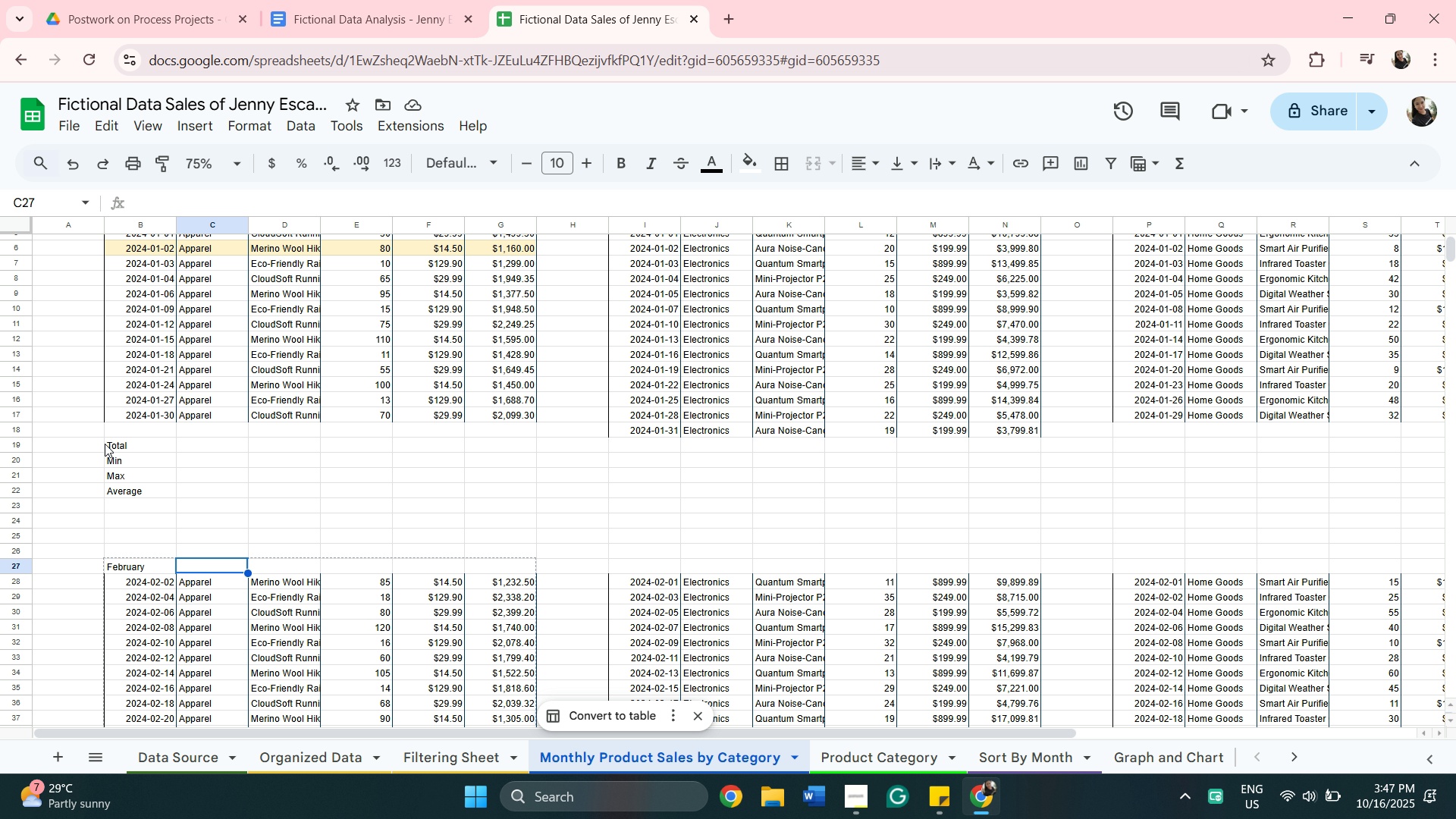 
left_click([105, 444])
 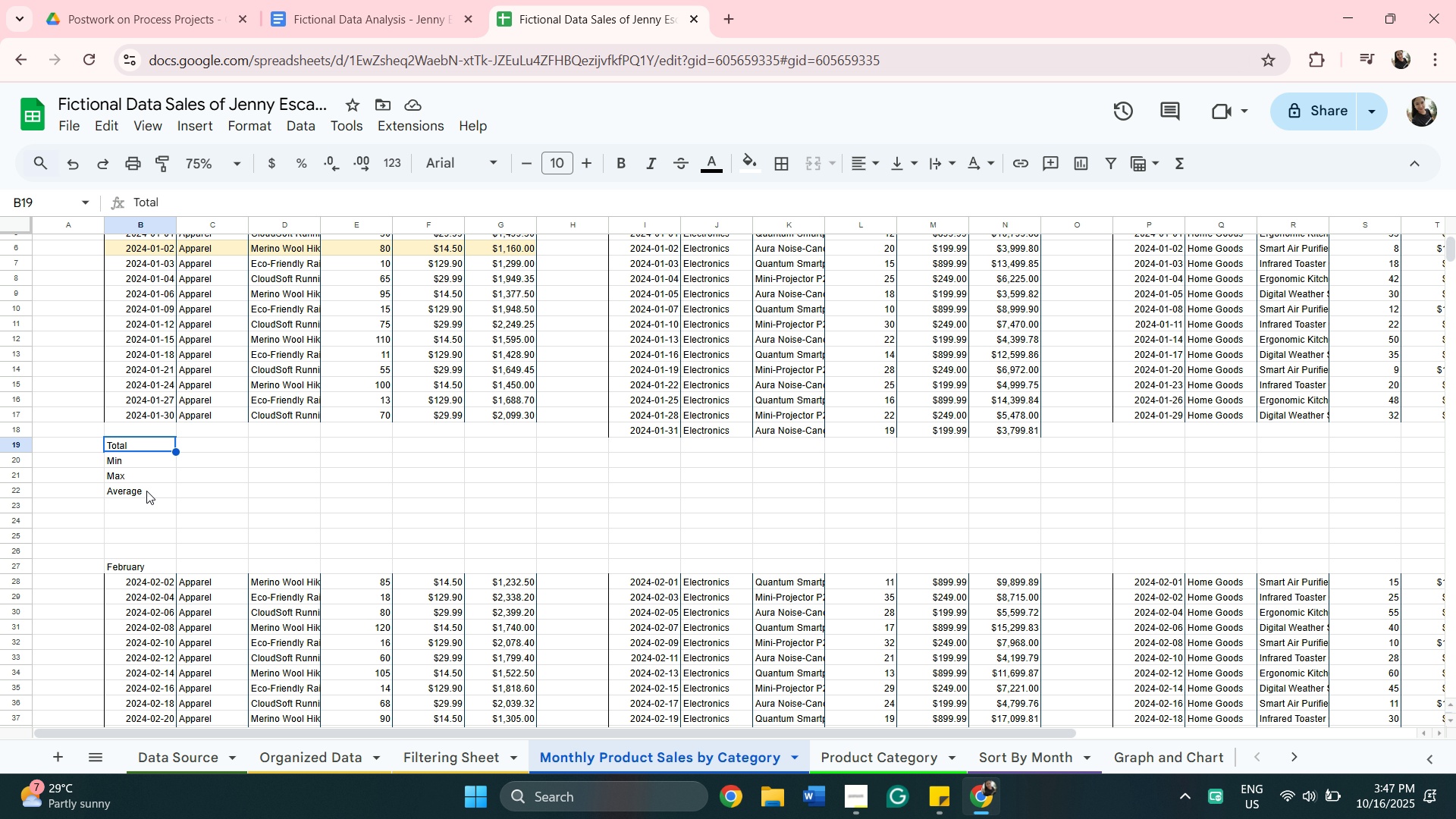 
hold_key(key=ShiftLeft, duration=0.4)
left_click([146, 491])
 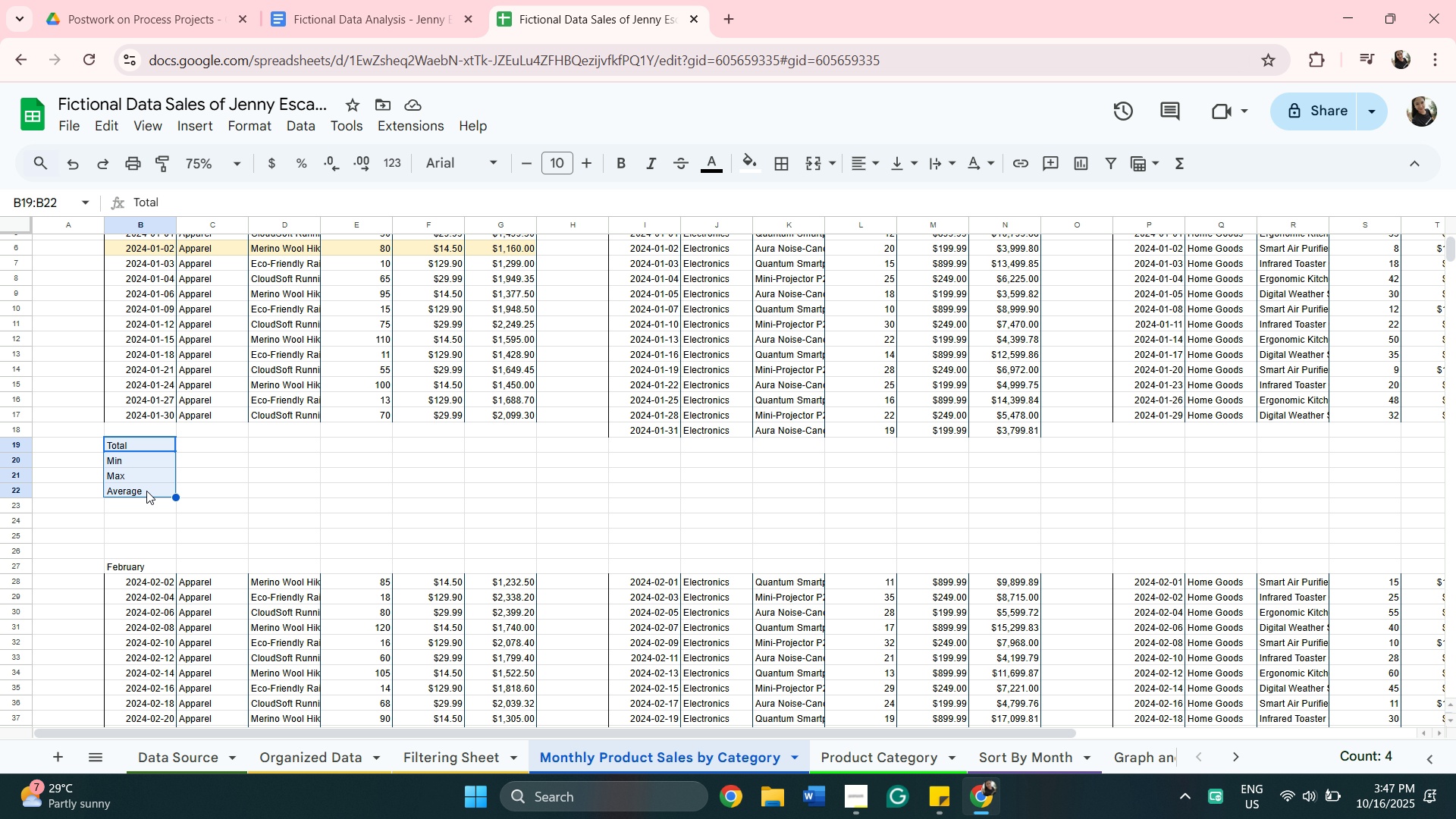 
key(Control+C)
 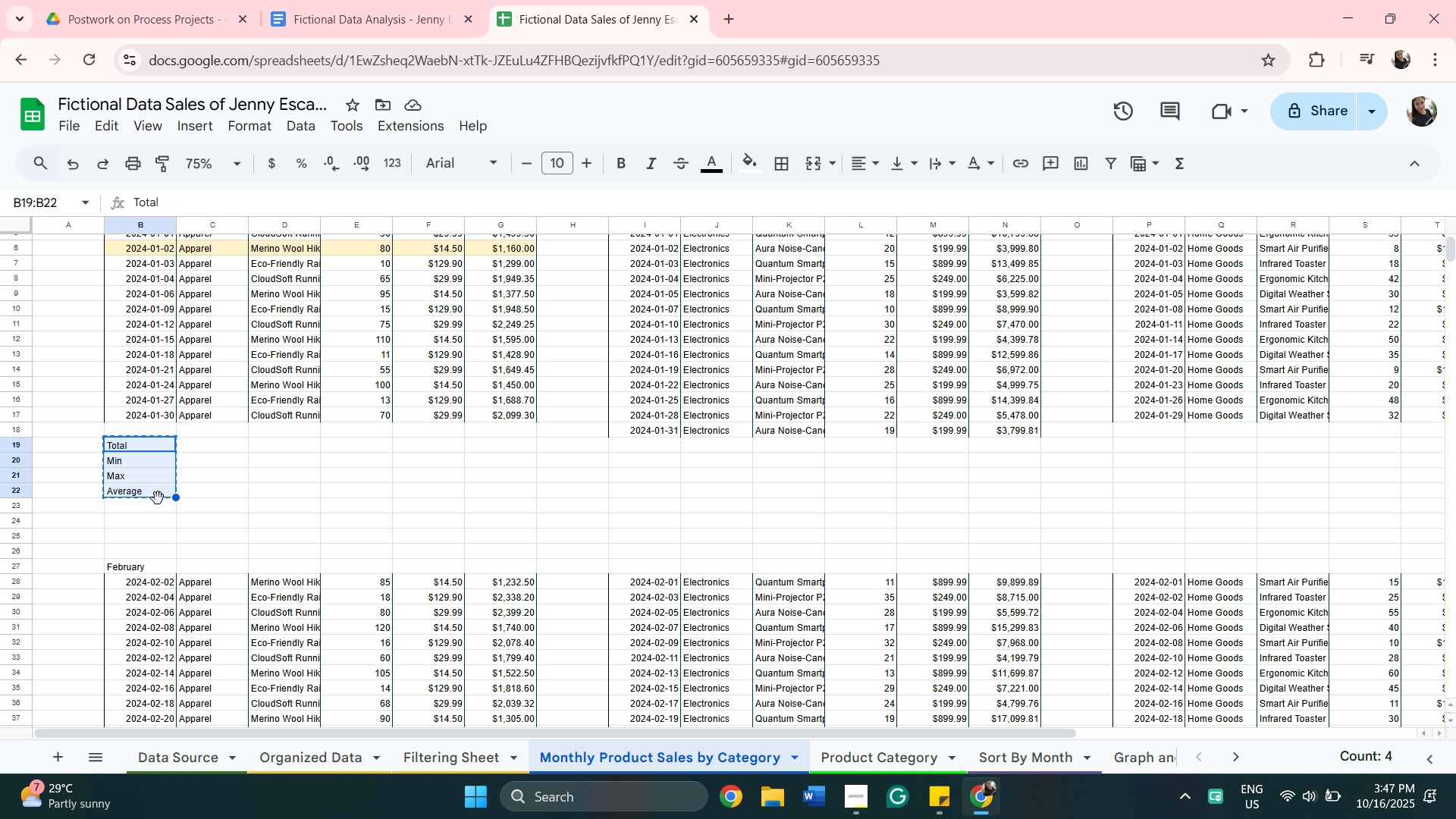 
scroll: coordinate [165, 500], scroll_direction: down, amount: 4.0
 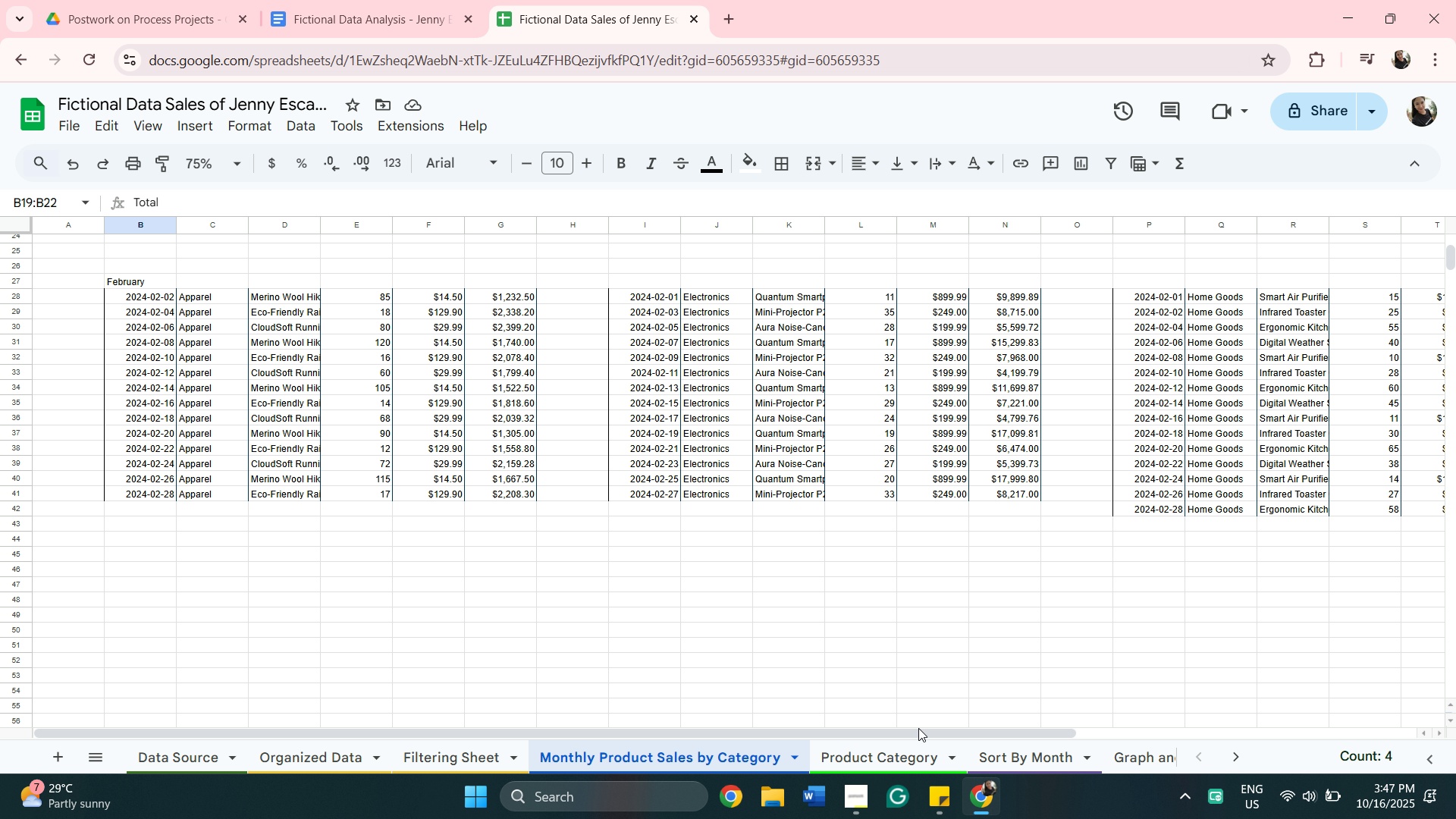 
left_click_drag(start_coordinate=[923, 733], to_coordinate=[1025, 737])
 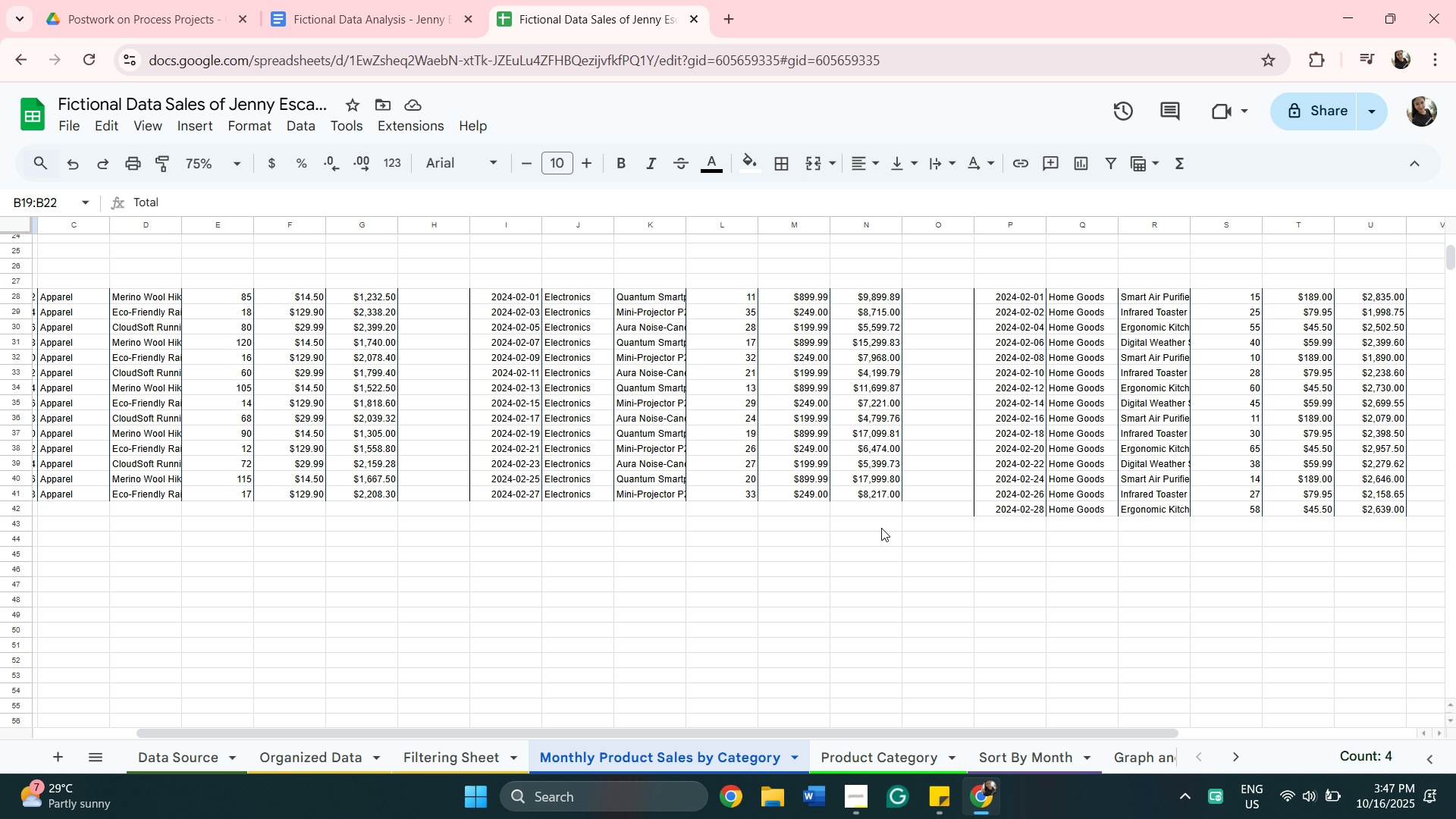 
left_click([881, 528])
 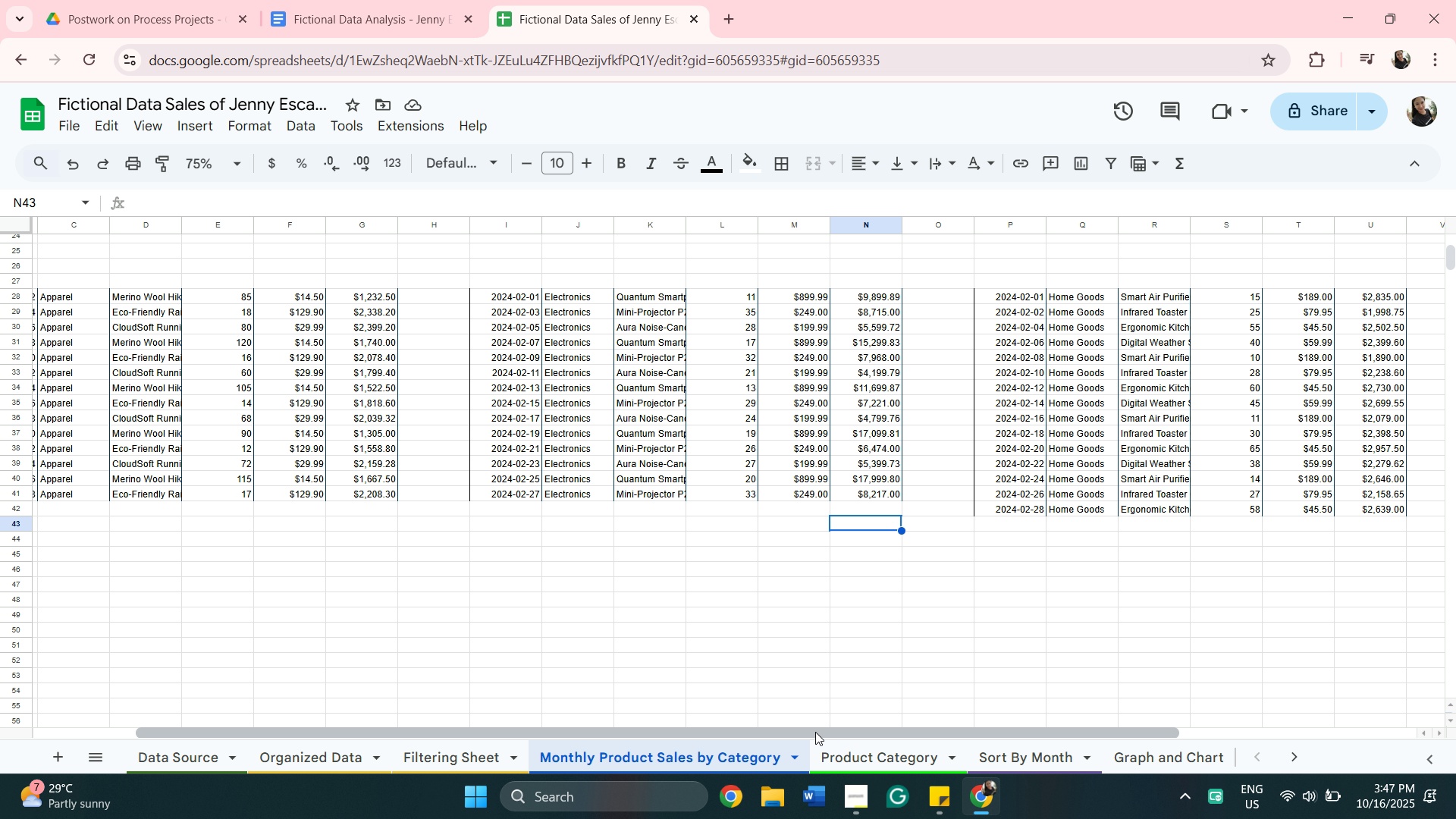 
left_click_drag(start_coordinate=[814, 731], to_coordinate=[569, 698])
 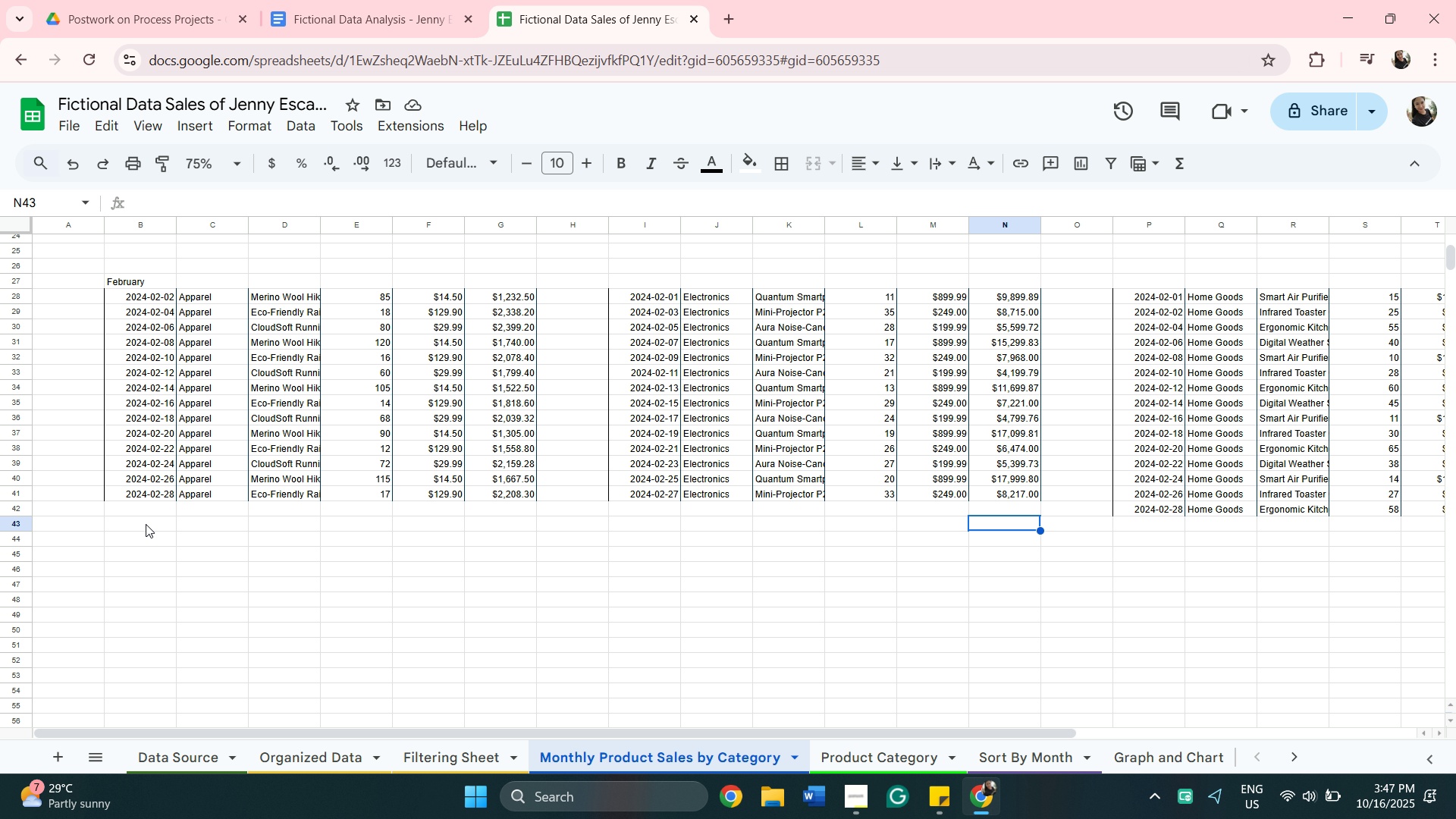 
left_click([146, 524])
 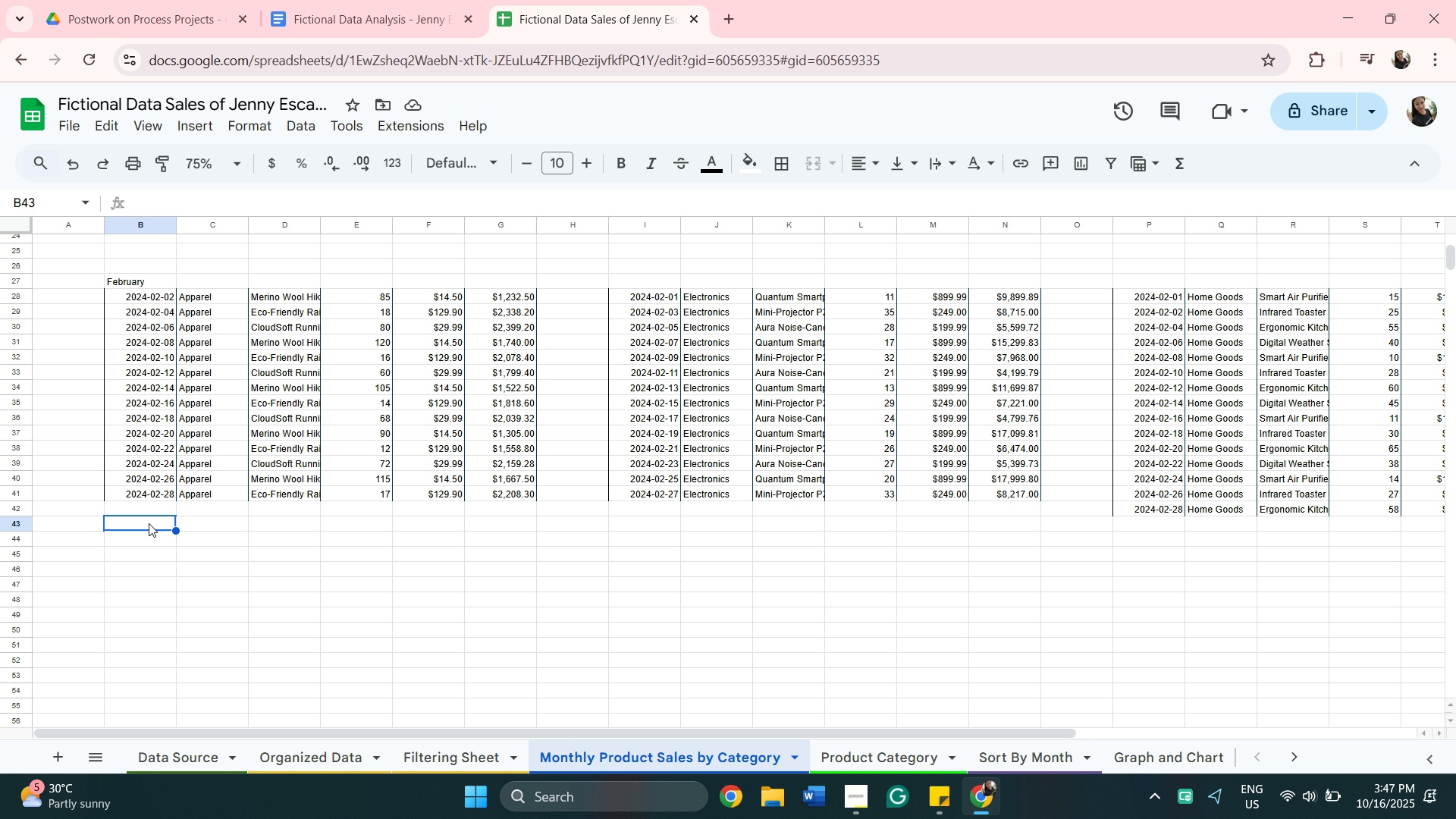 
key(Control+V)
 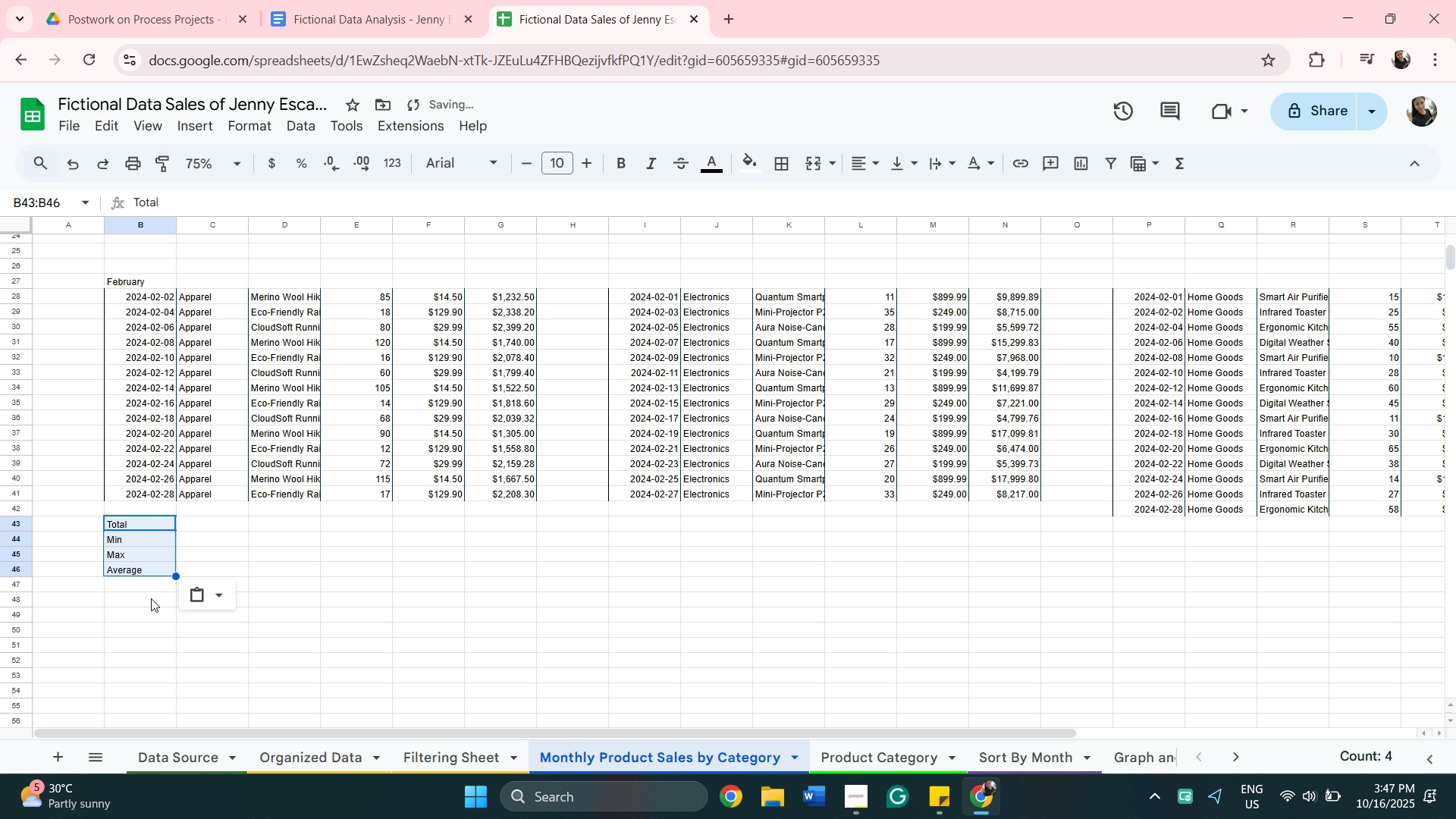 
left_click([151, 600])
 